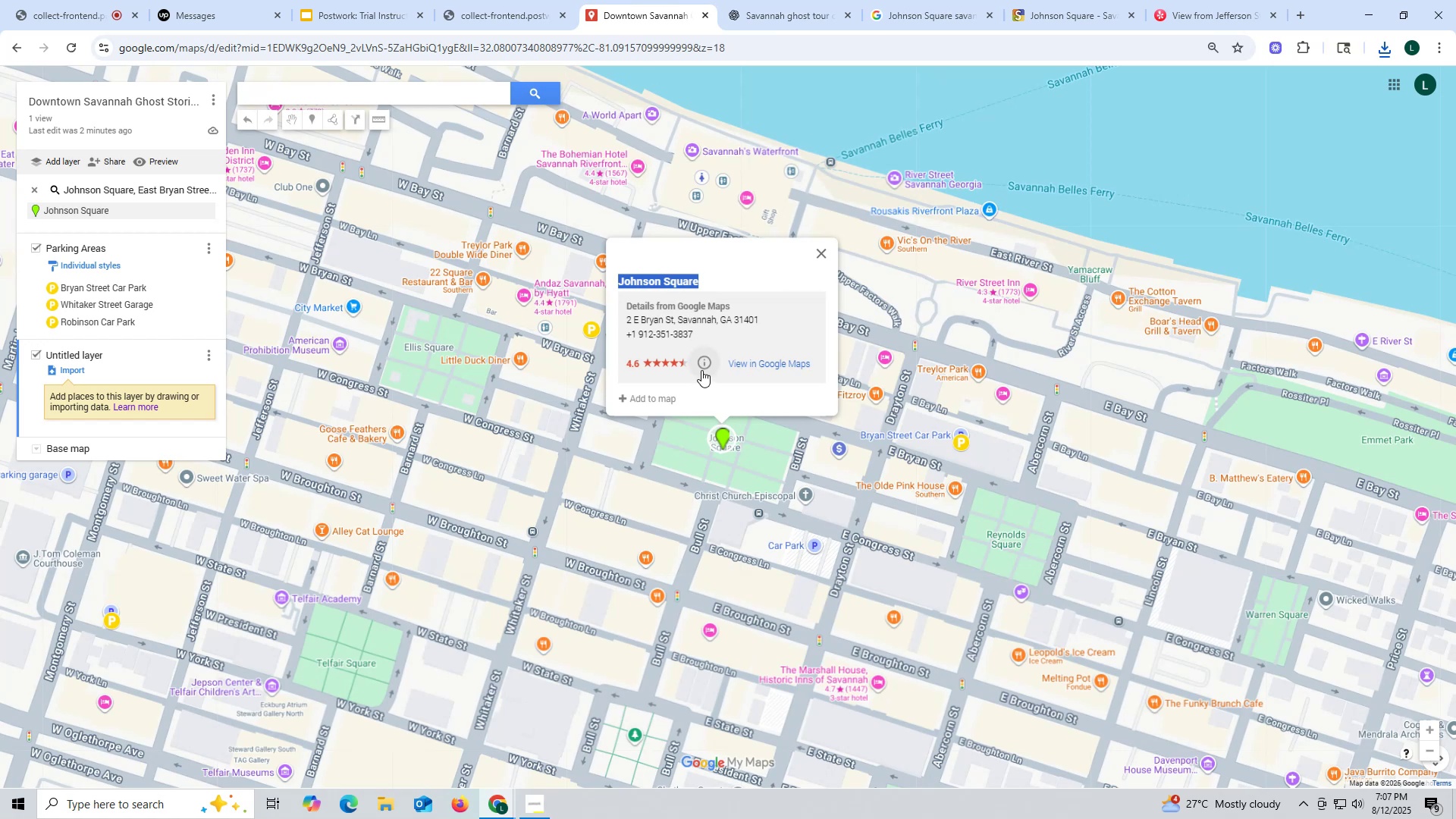 
left_click([206, 208])
 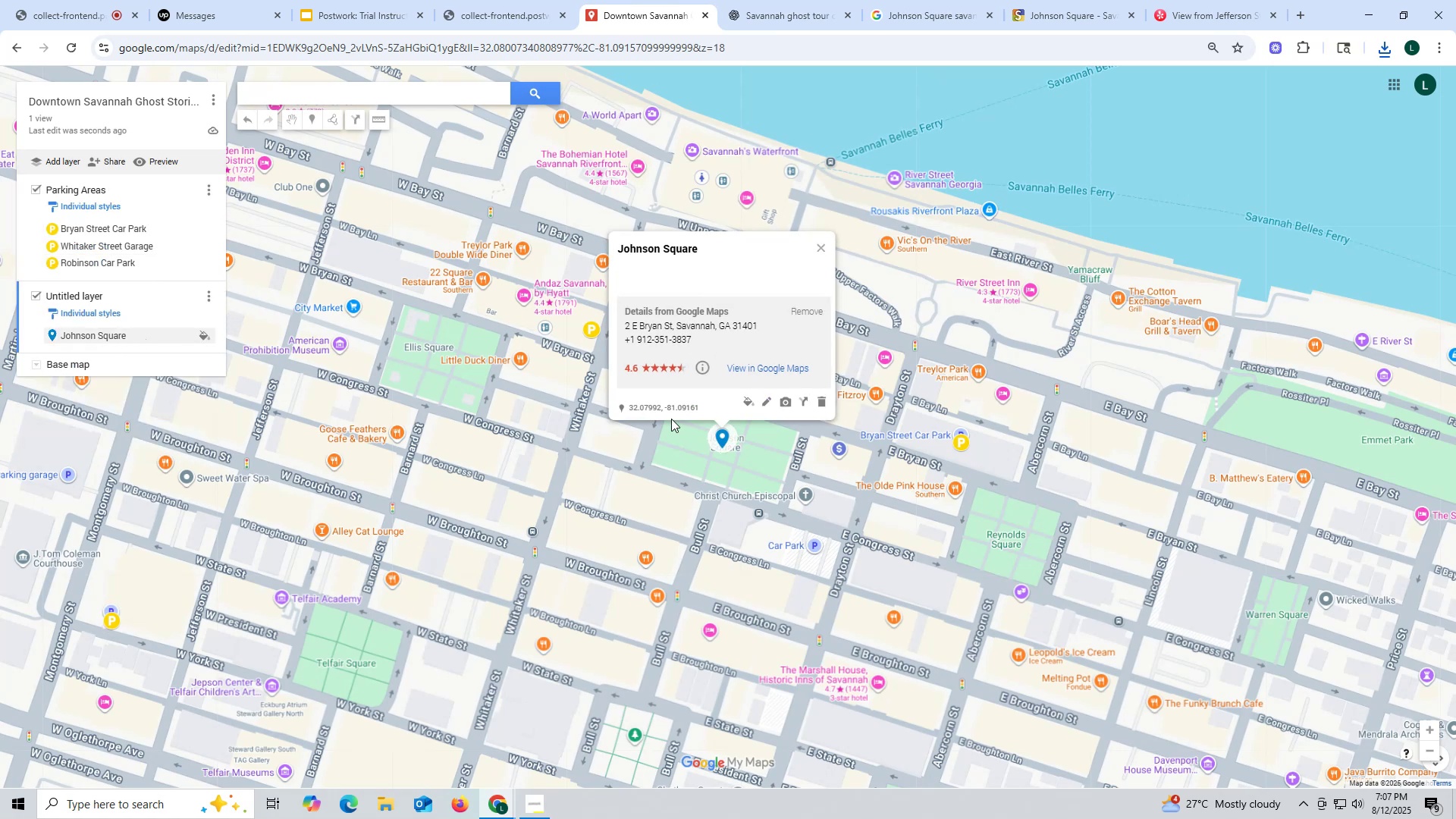 
left_click([749, 406])
 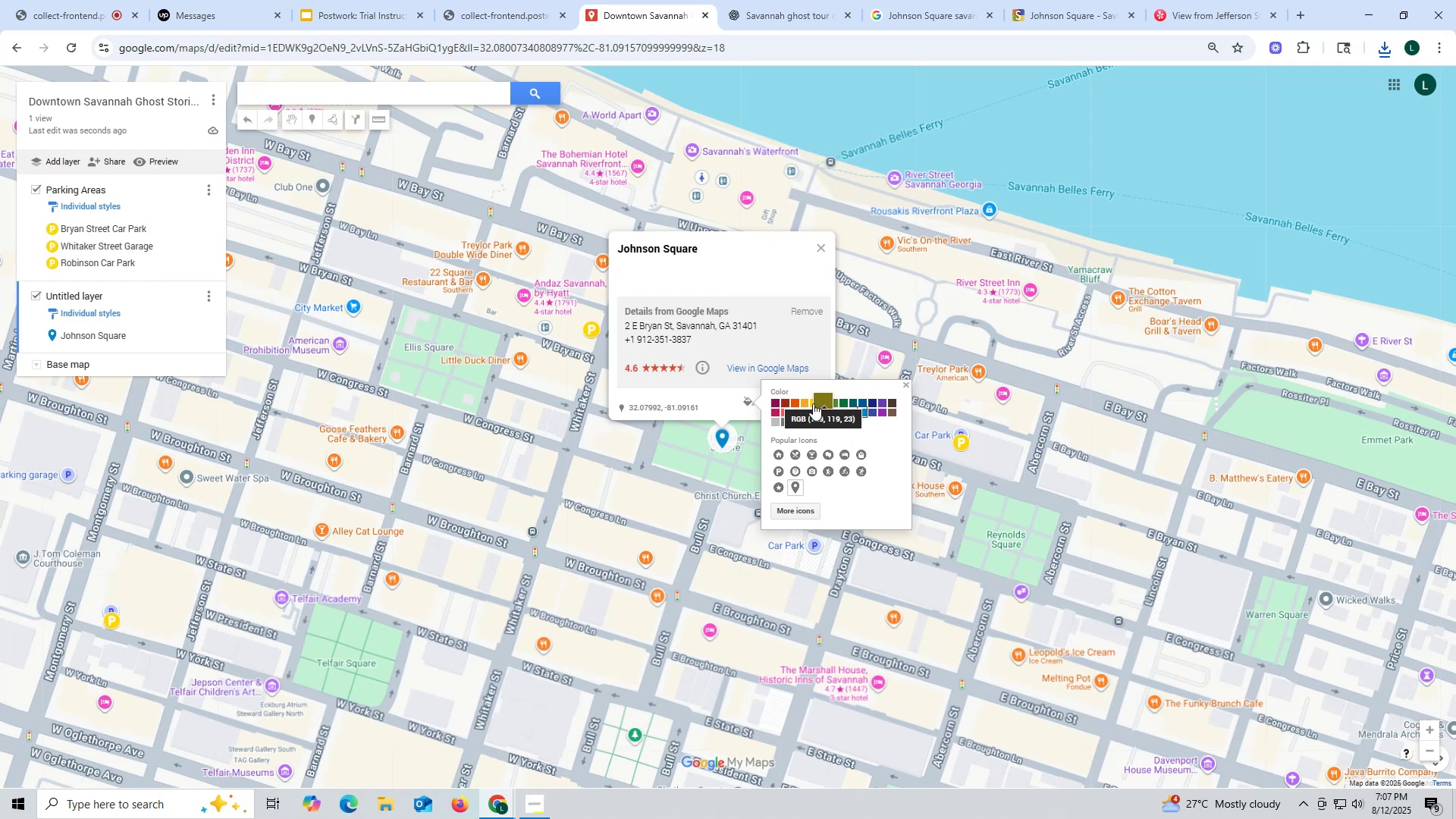 
left_click([810, 403])
 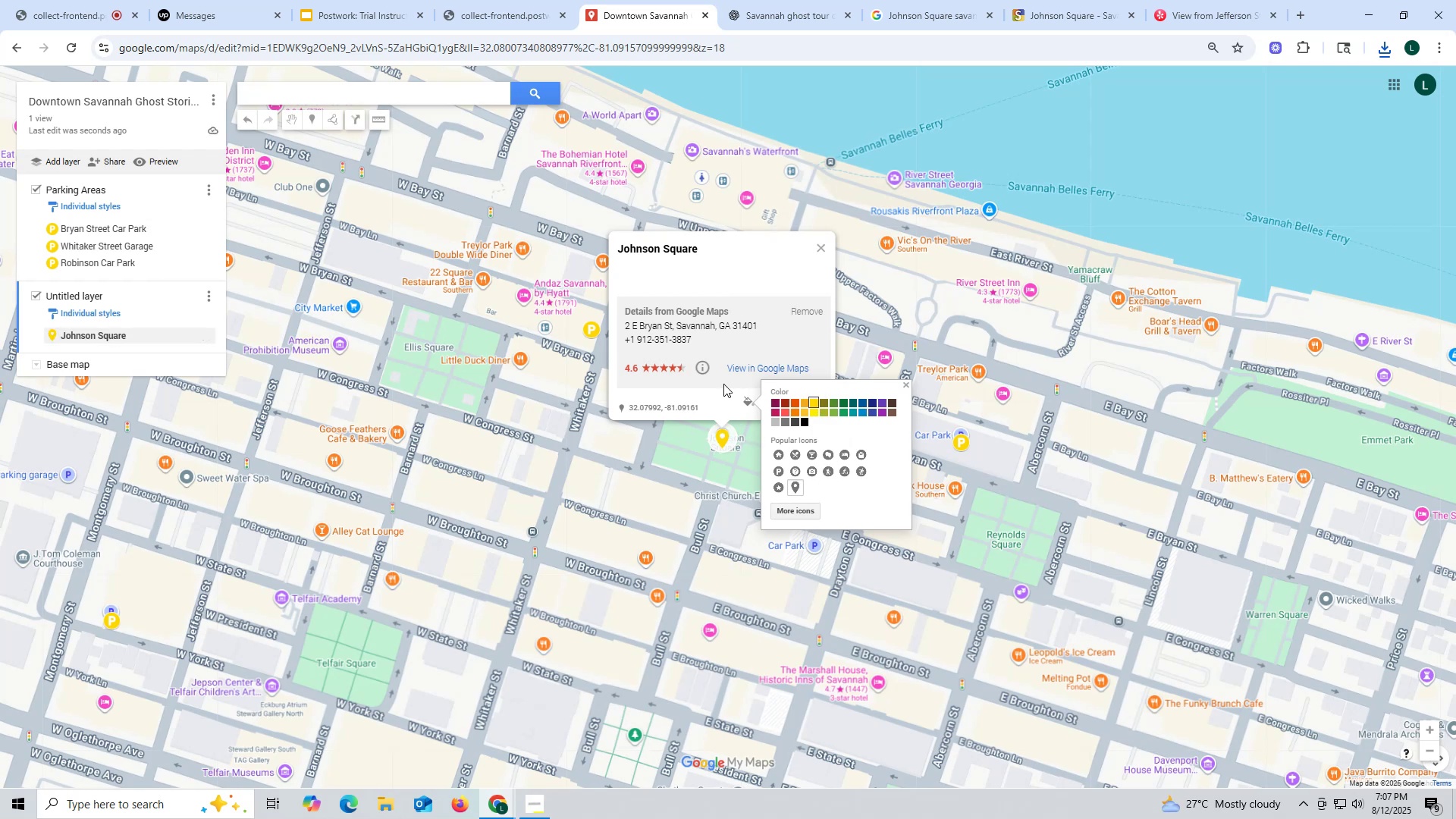 
wait(6.55)
 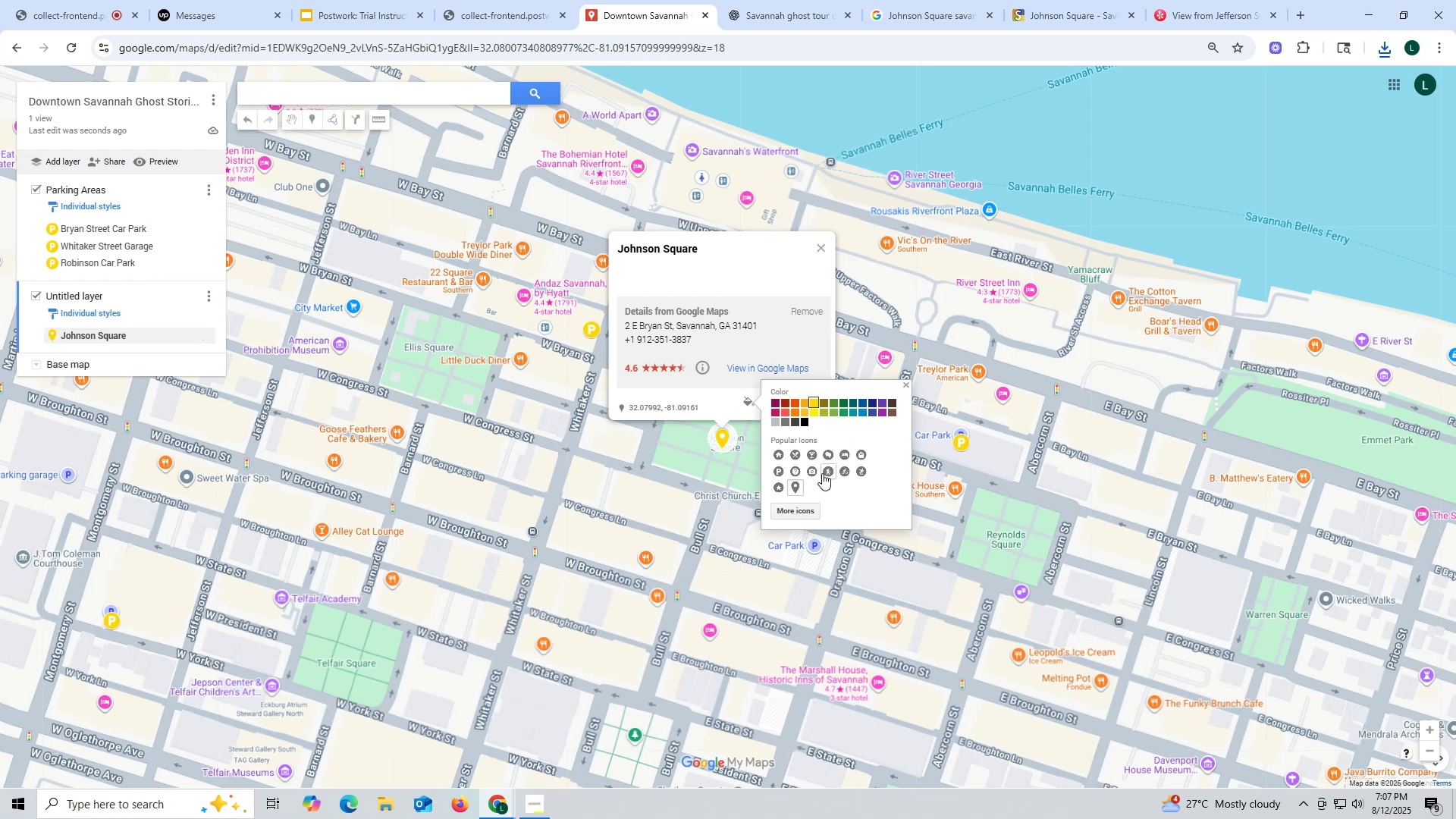 
left_click([717, 405])
 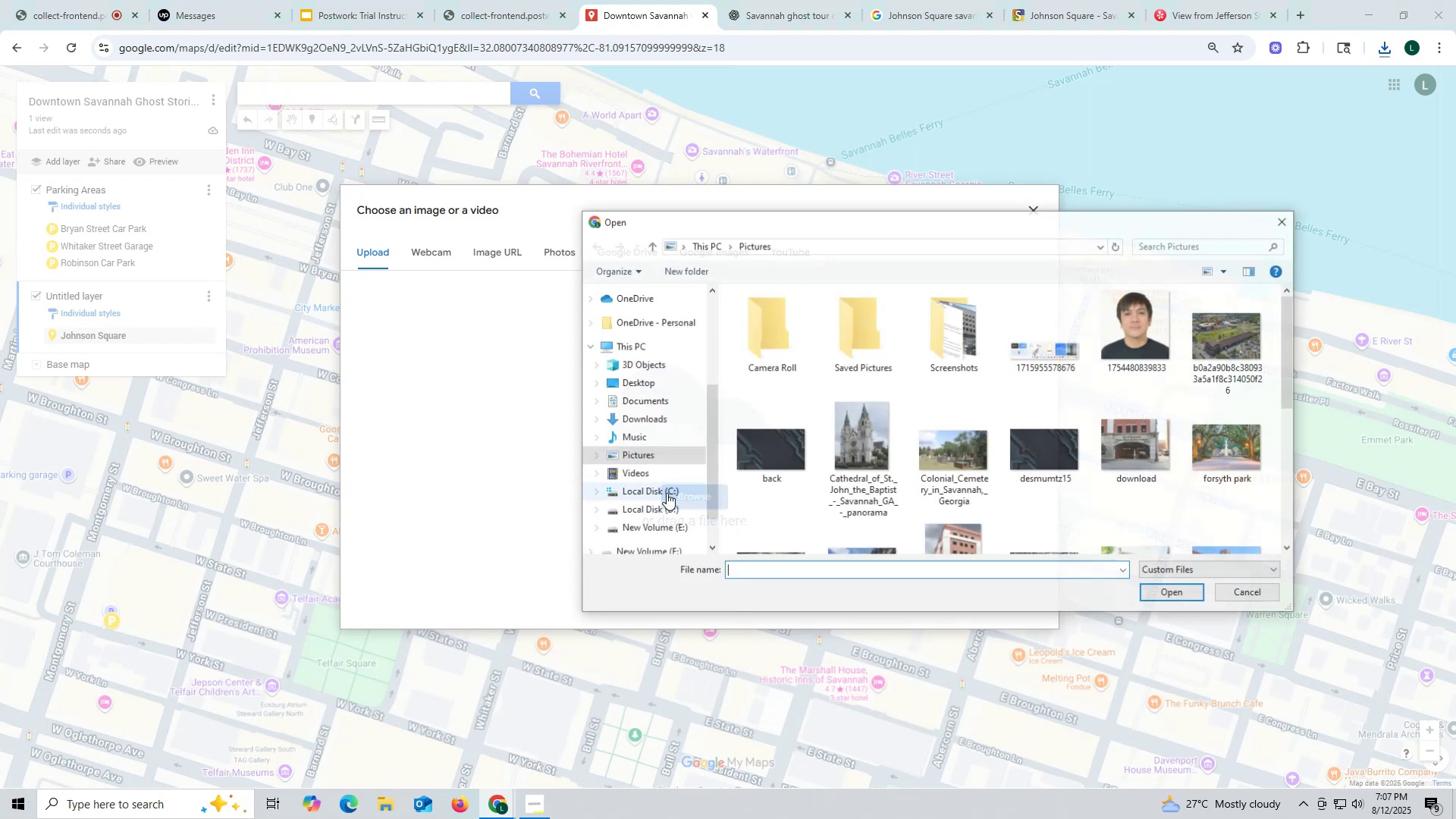 
scroll: coordinate [932, 453], scroll_direction: down, amount: 1.0
 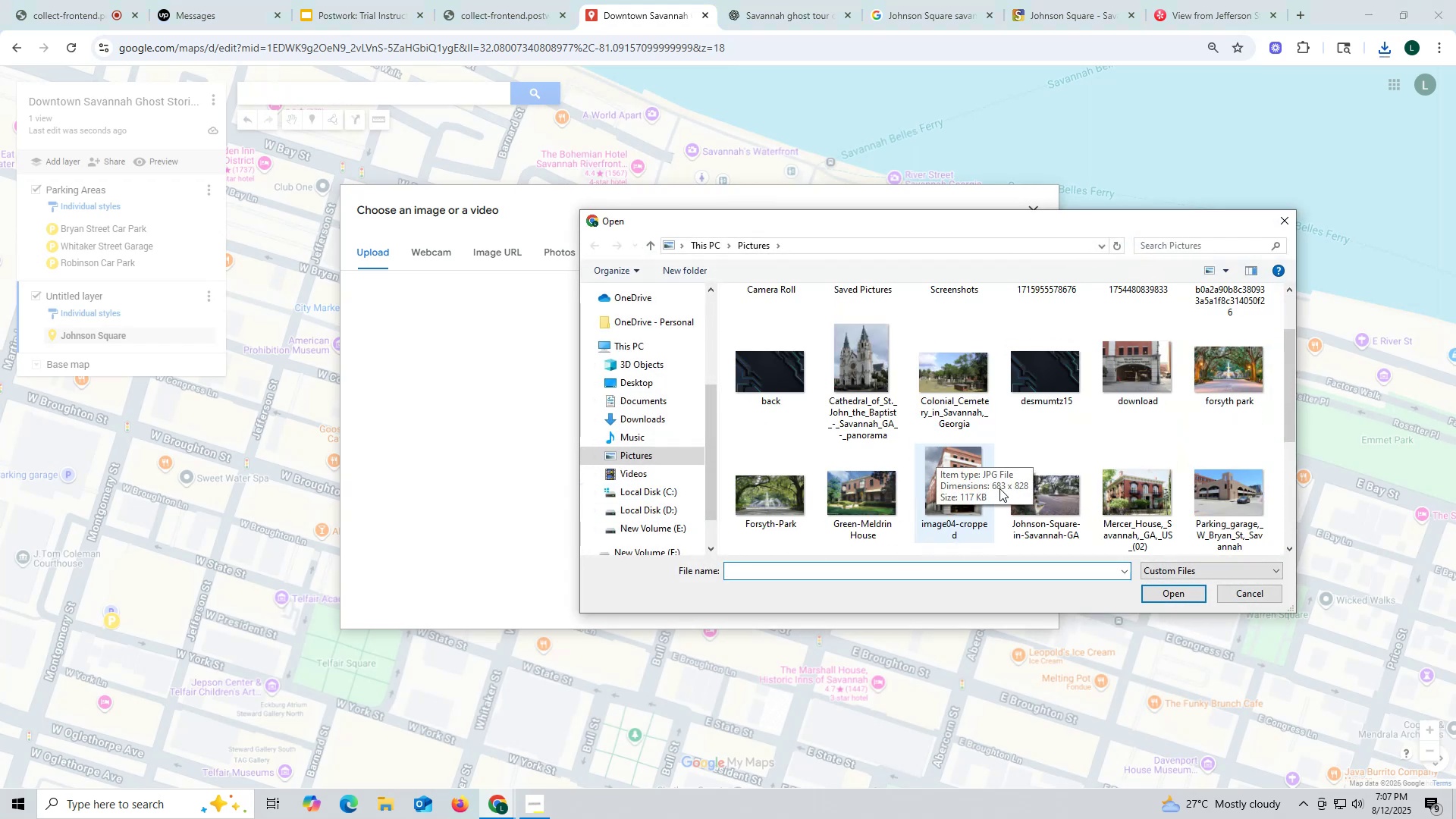 
left_click([1050, 491])
 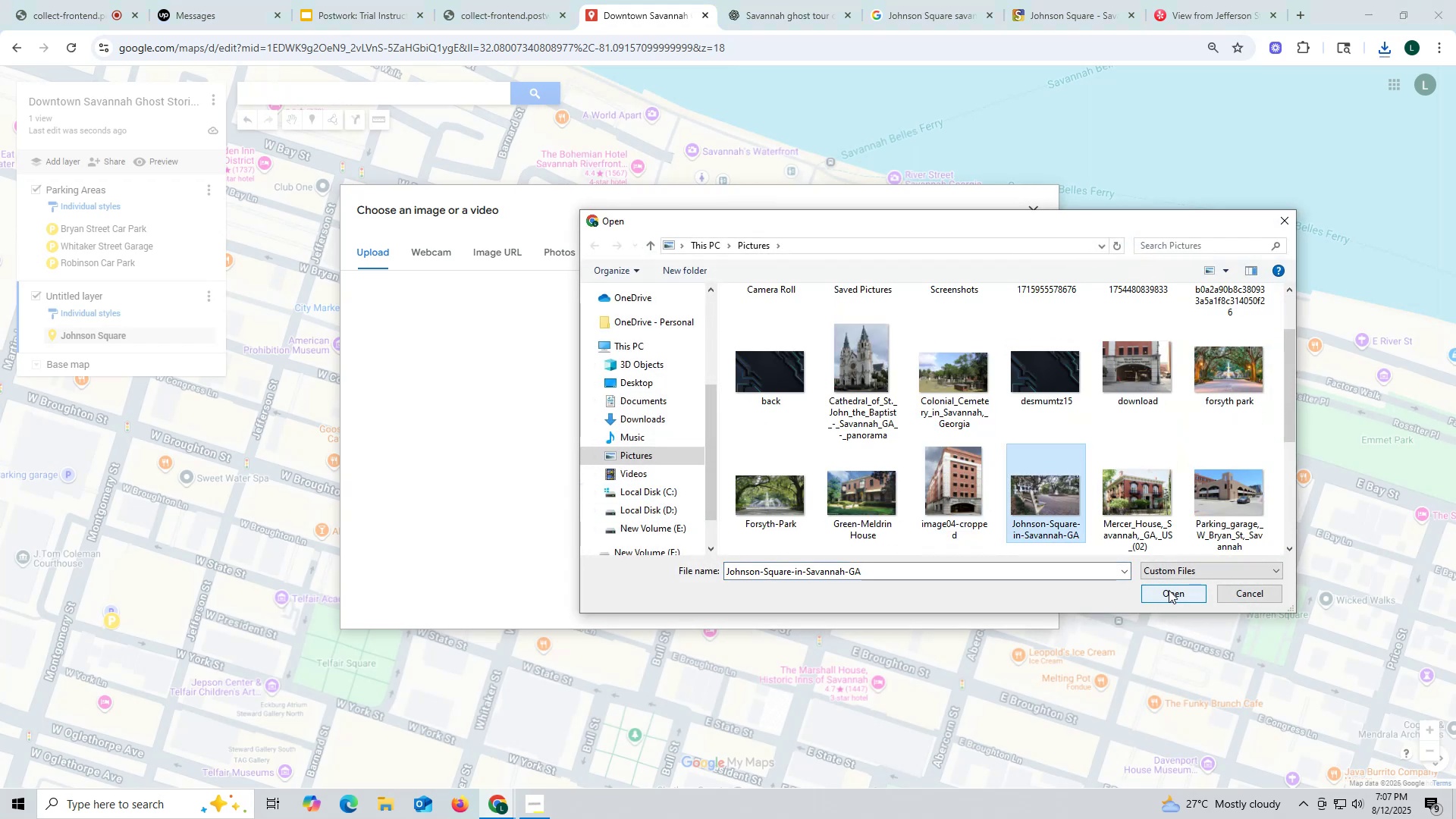 
left_click([1169, 590])
 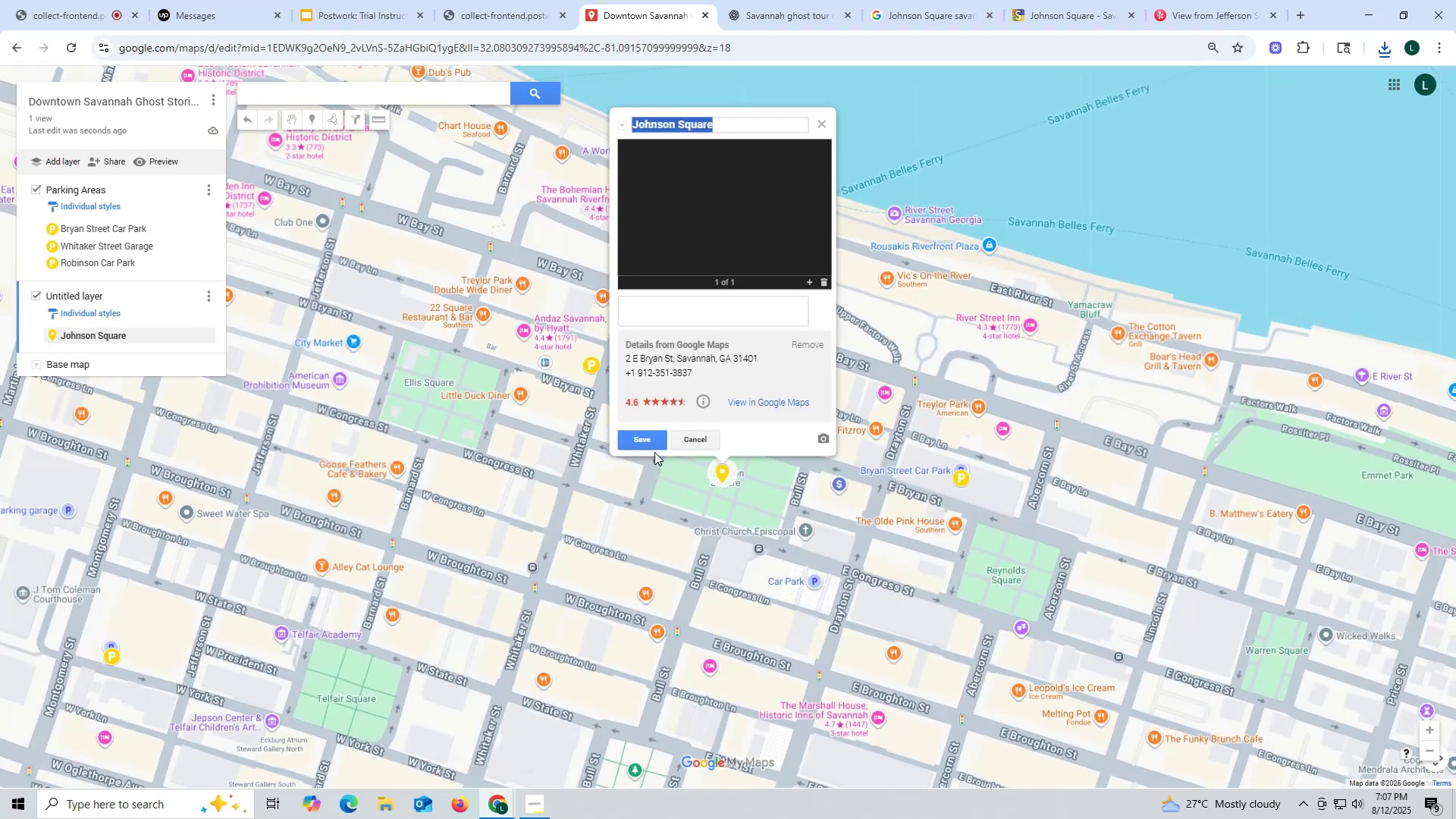 
left_click([645, 446])
 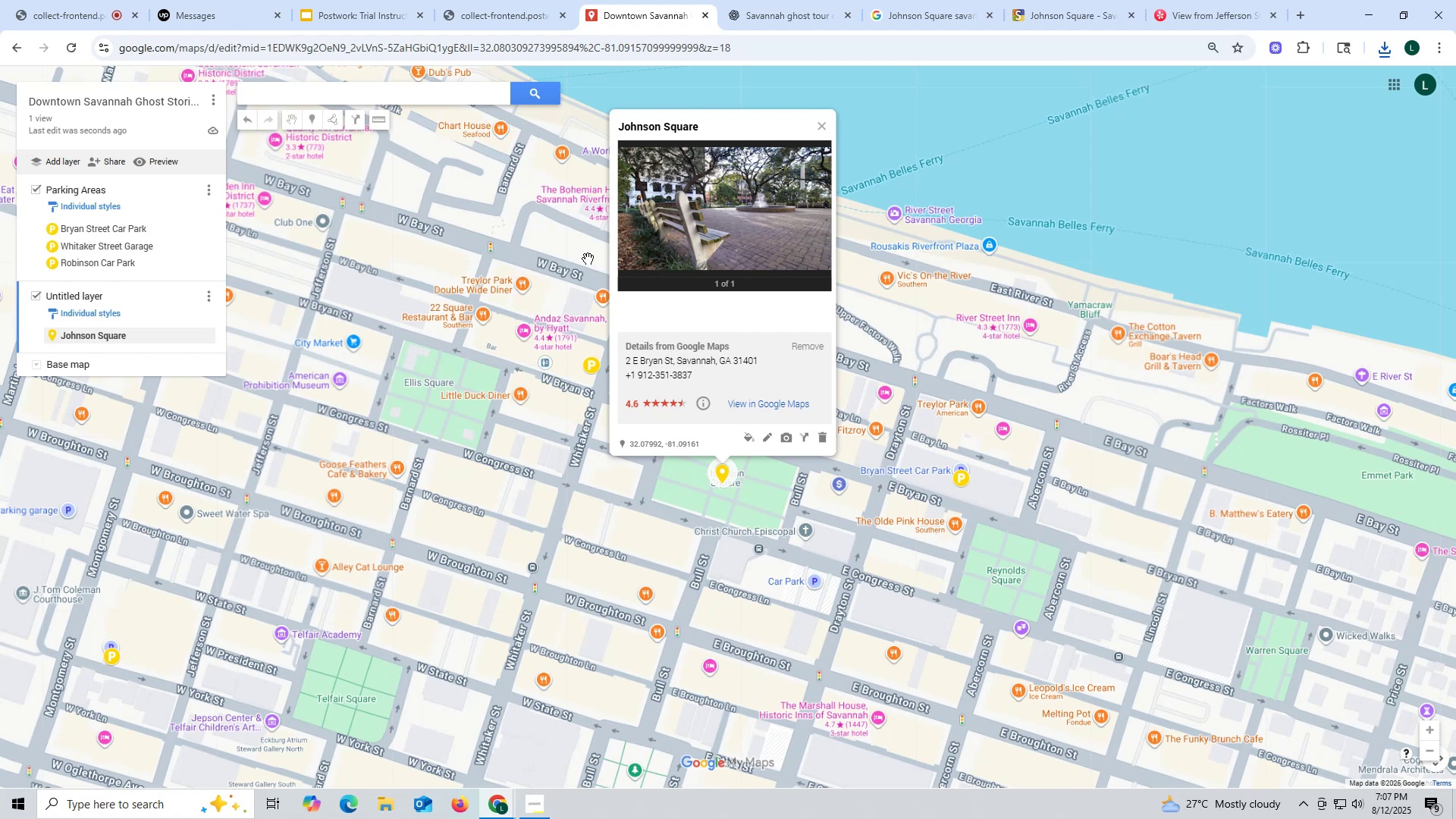 
wait(5.77)
 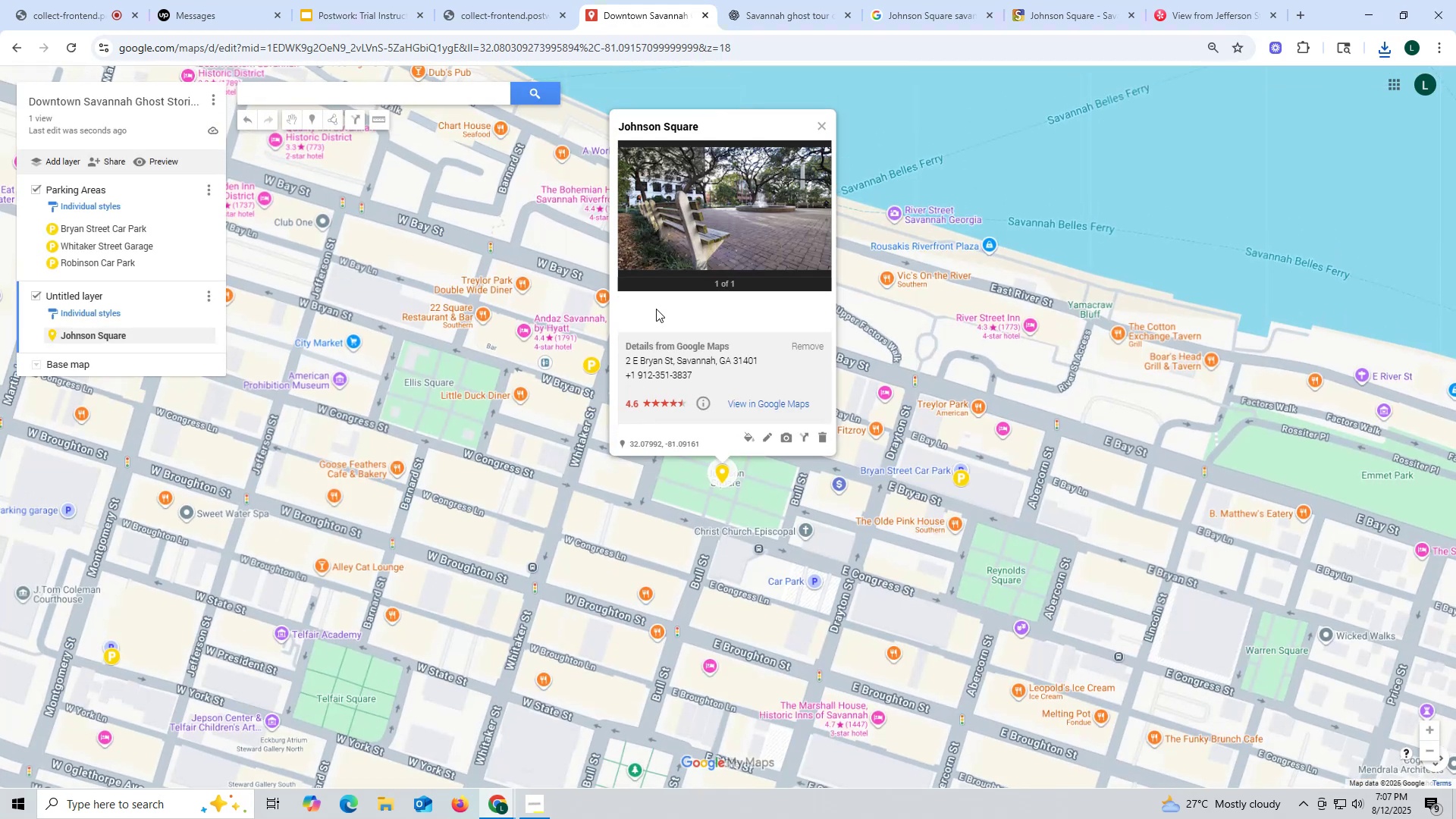 
left_click([821, 123])
 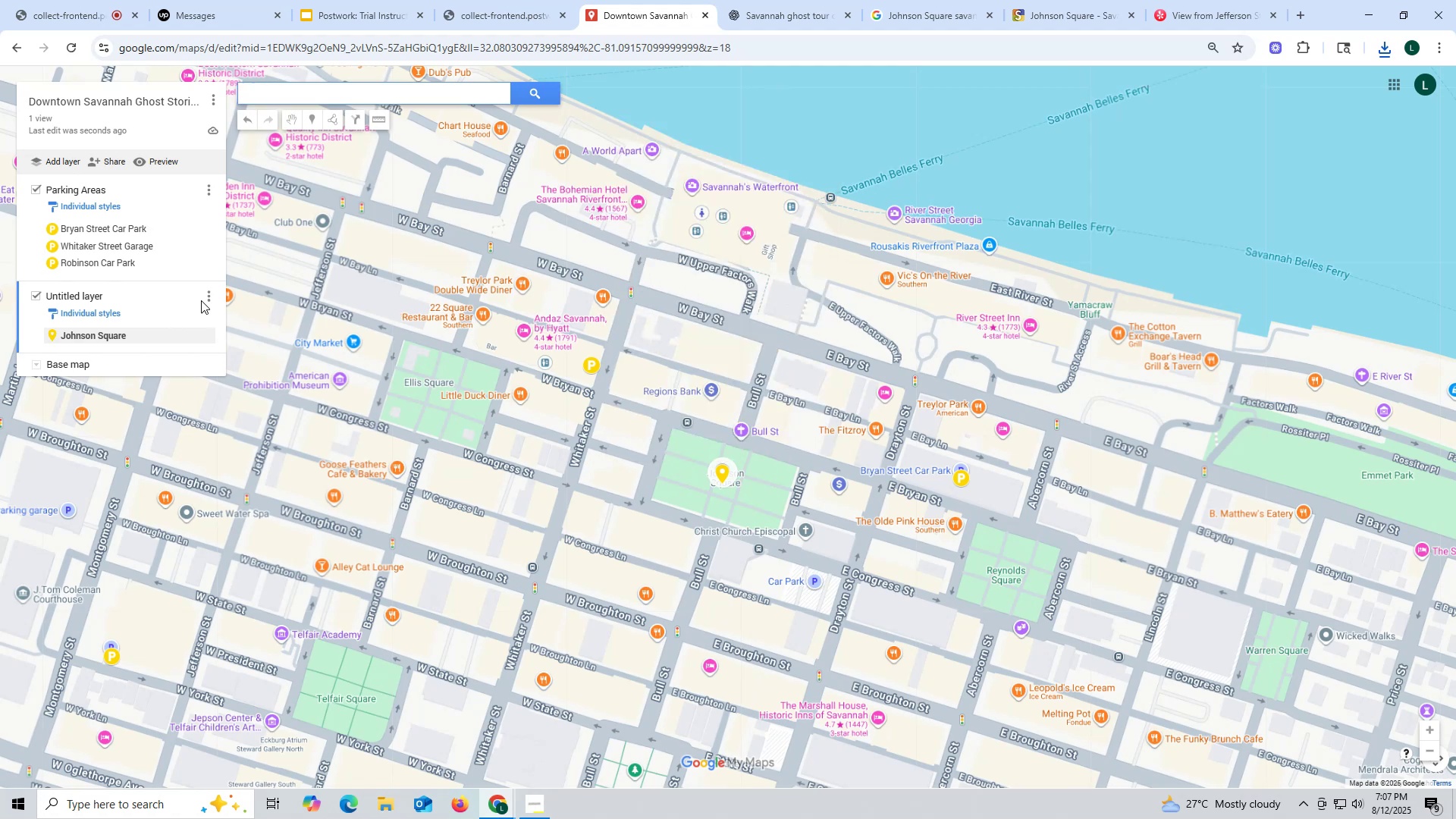 
left_click([212, 296])
 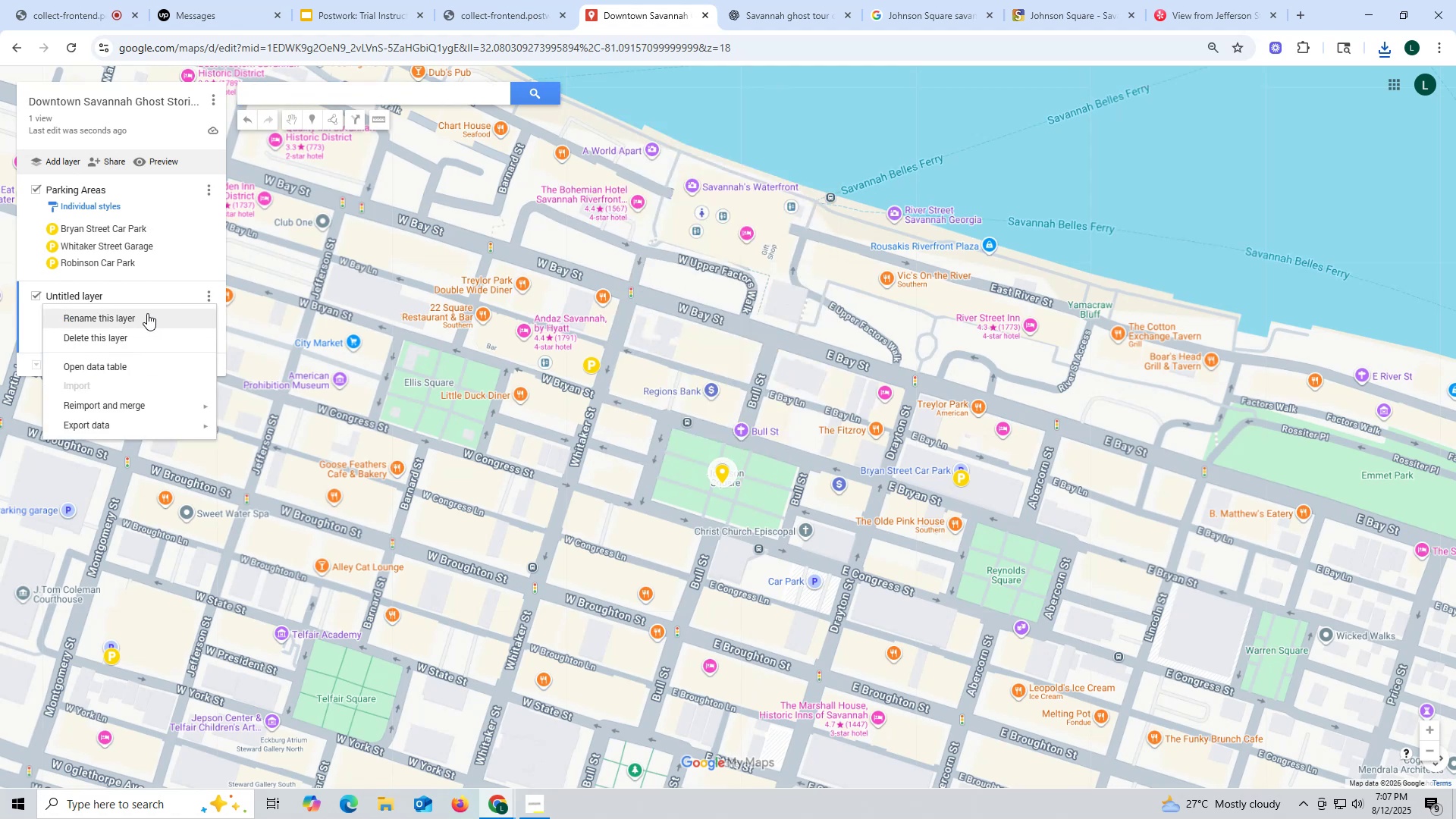 
left_click([146, 313])
 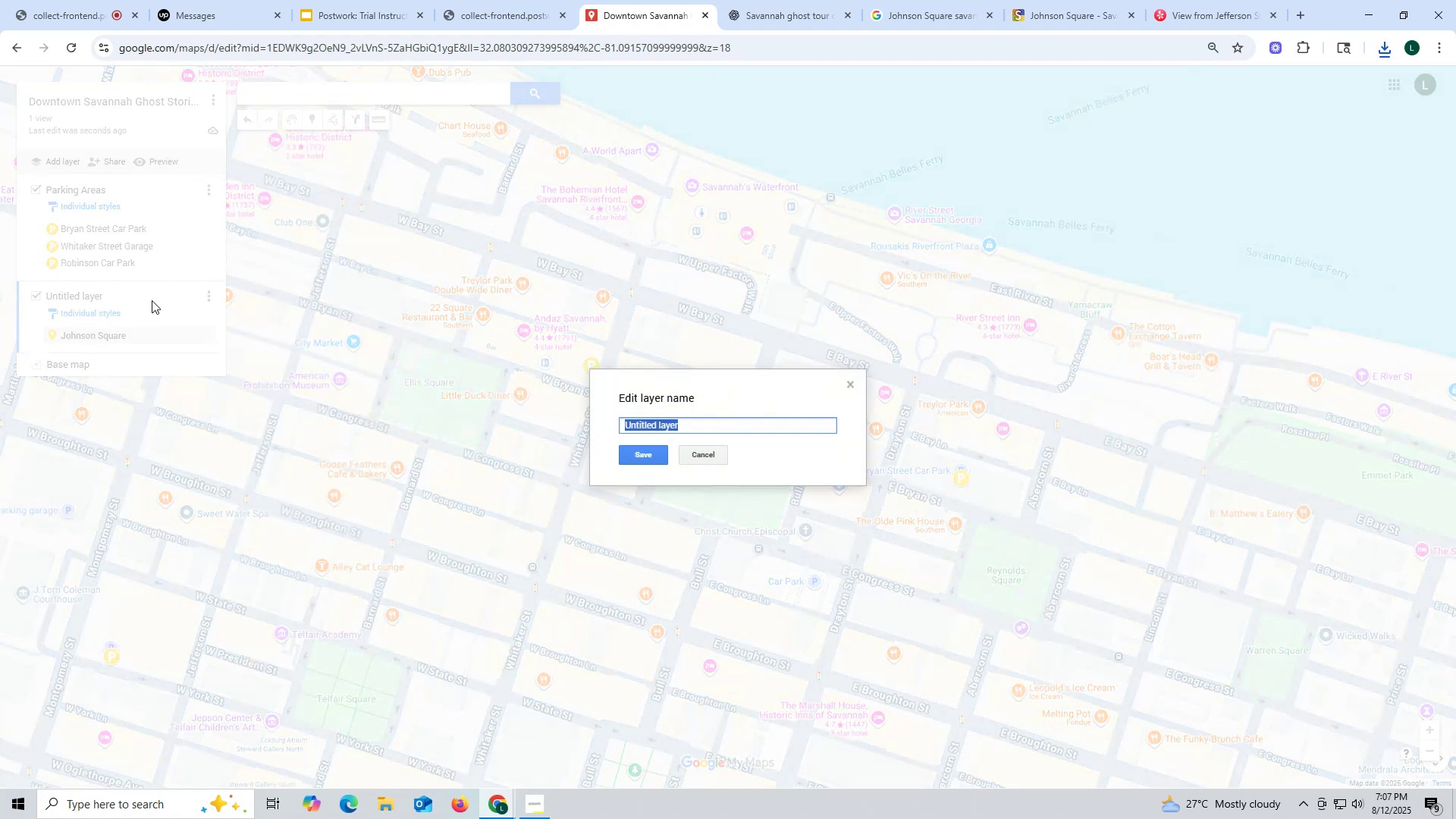 
type(Meeting Point)
 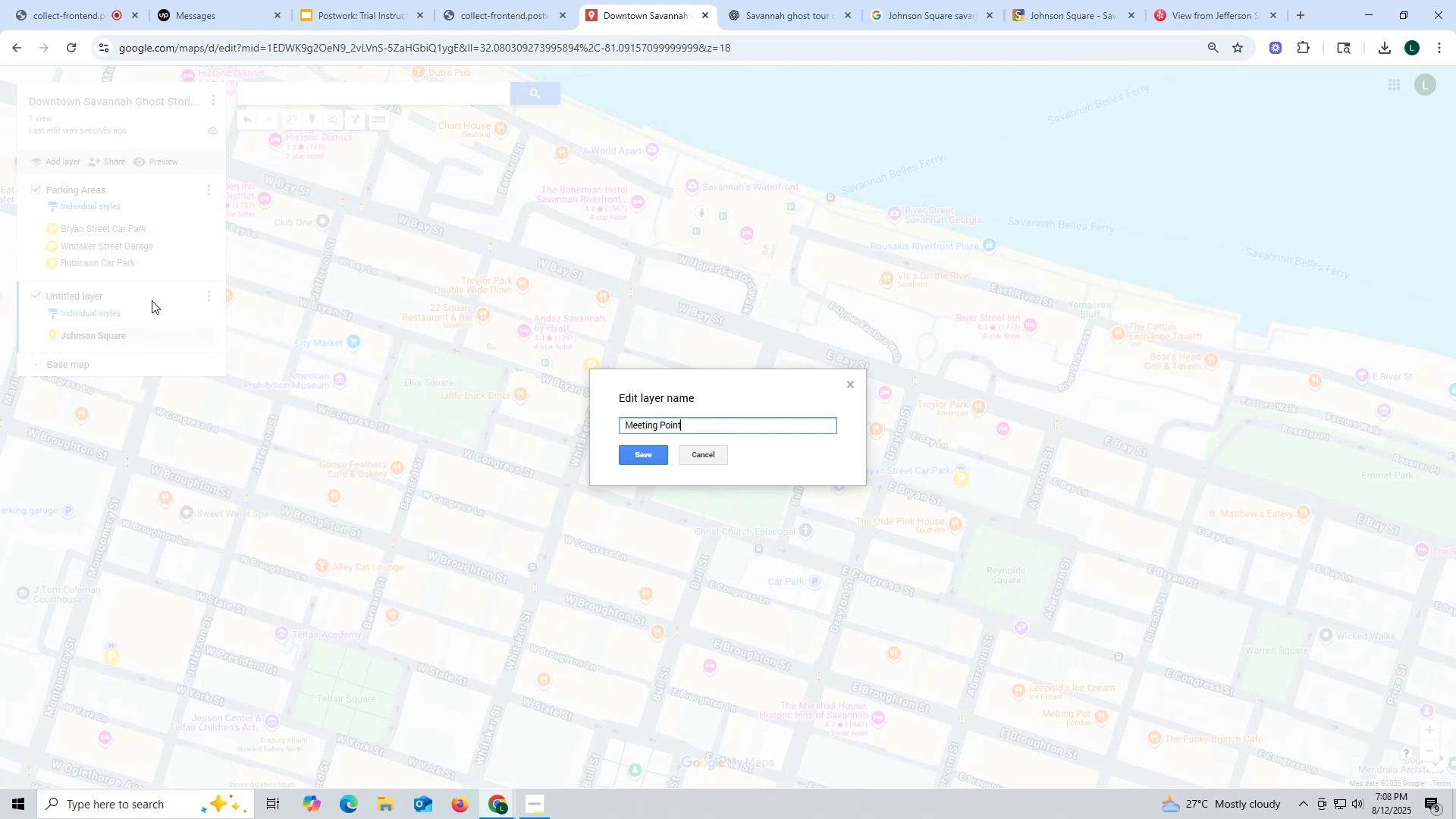 
left_click([635, 456])
 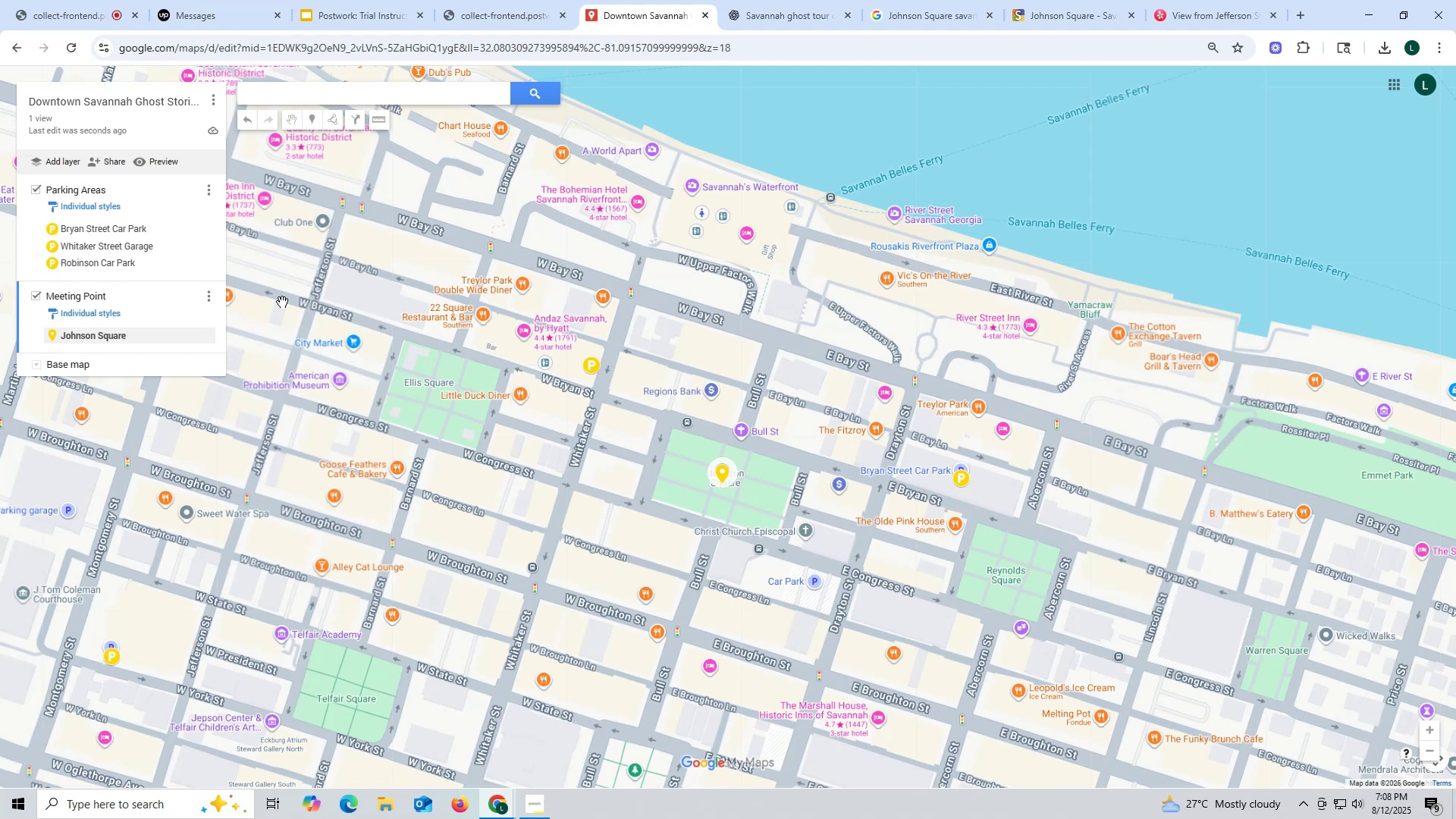 
wait(42.54)
 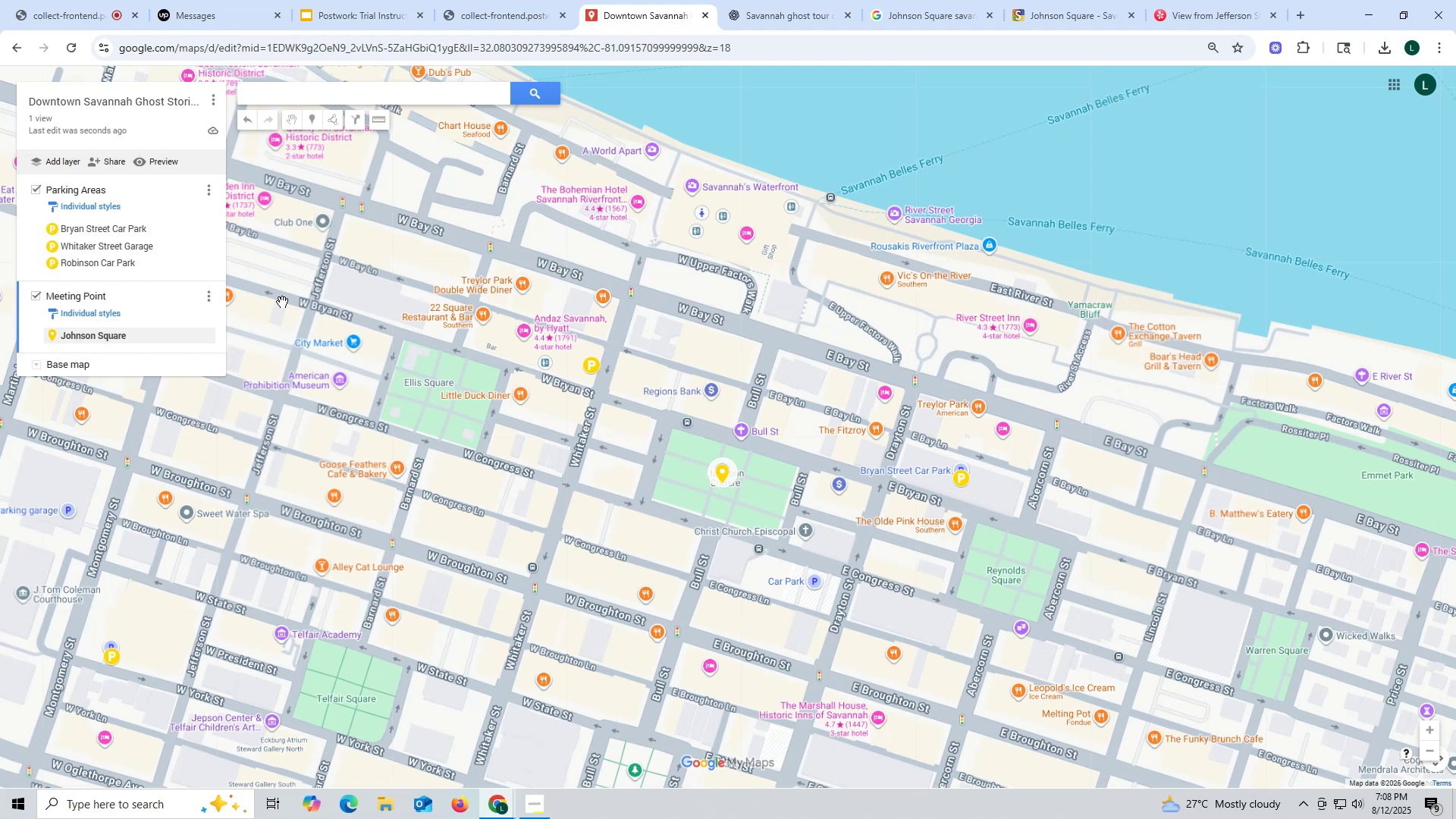 
left_click([60, 164])
 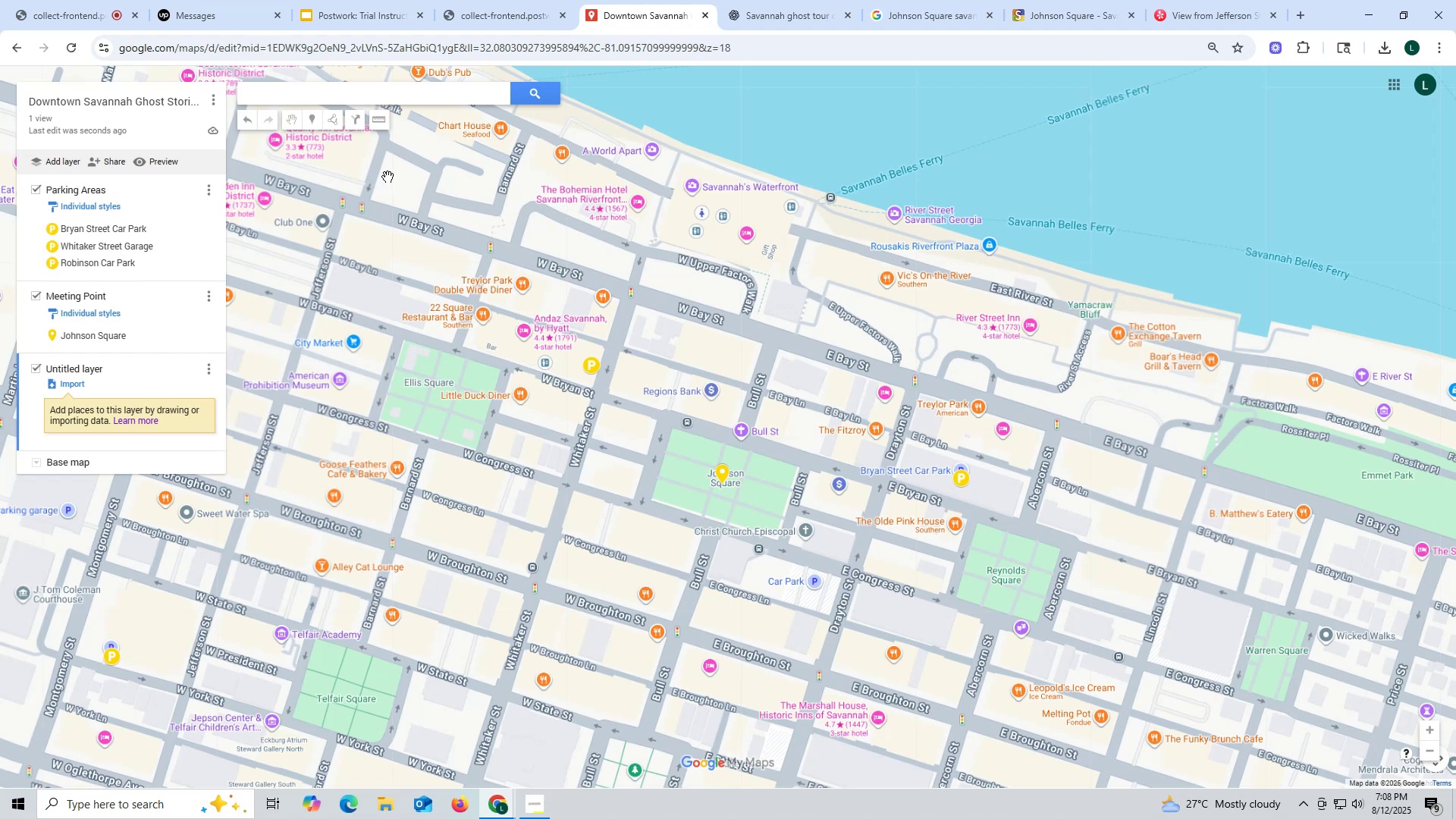 
left_click([784, 18])
 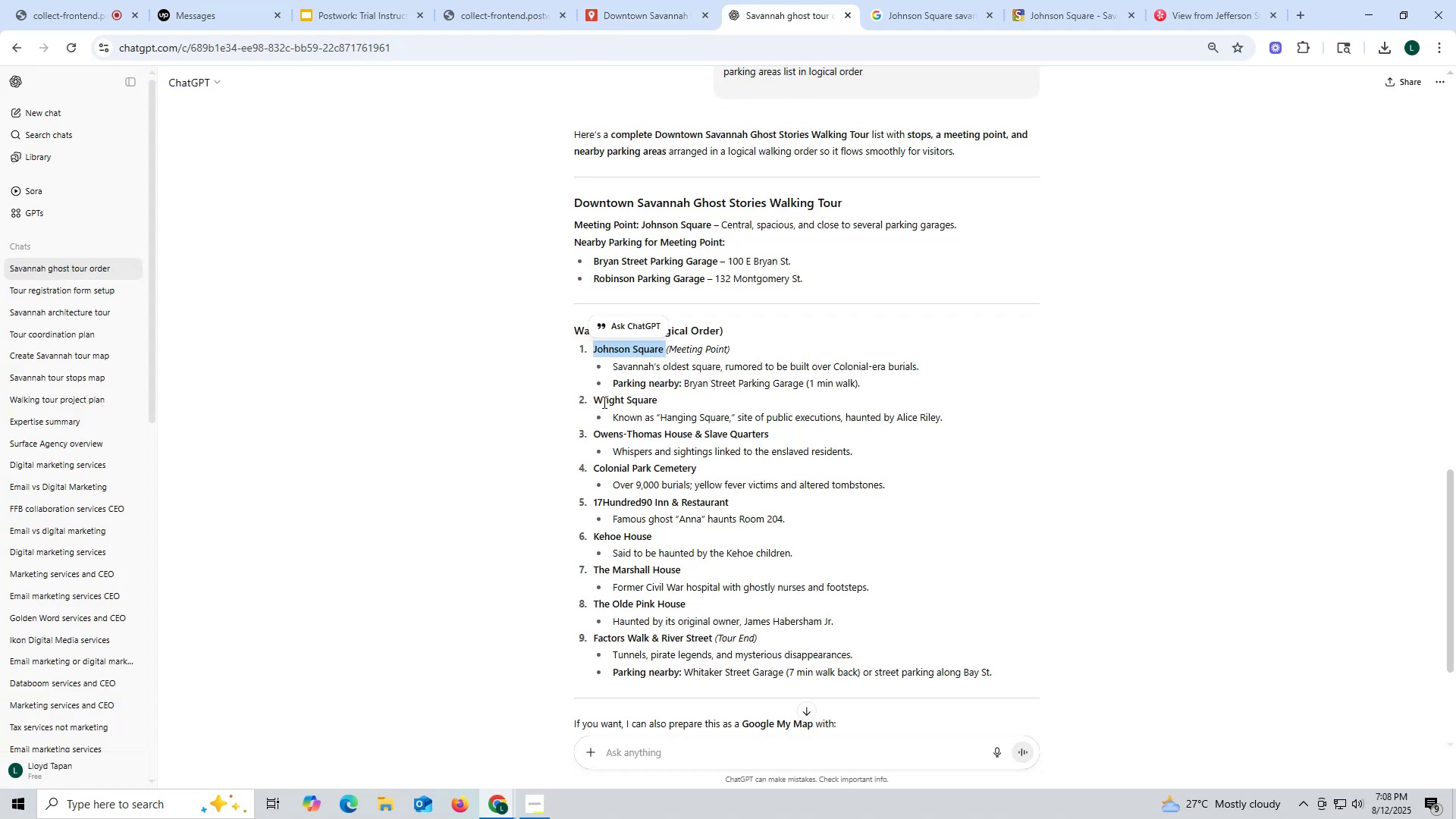 
left_click_drag(start_coordinate=[592, 400], to_coordinate=[681, 400])
 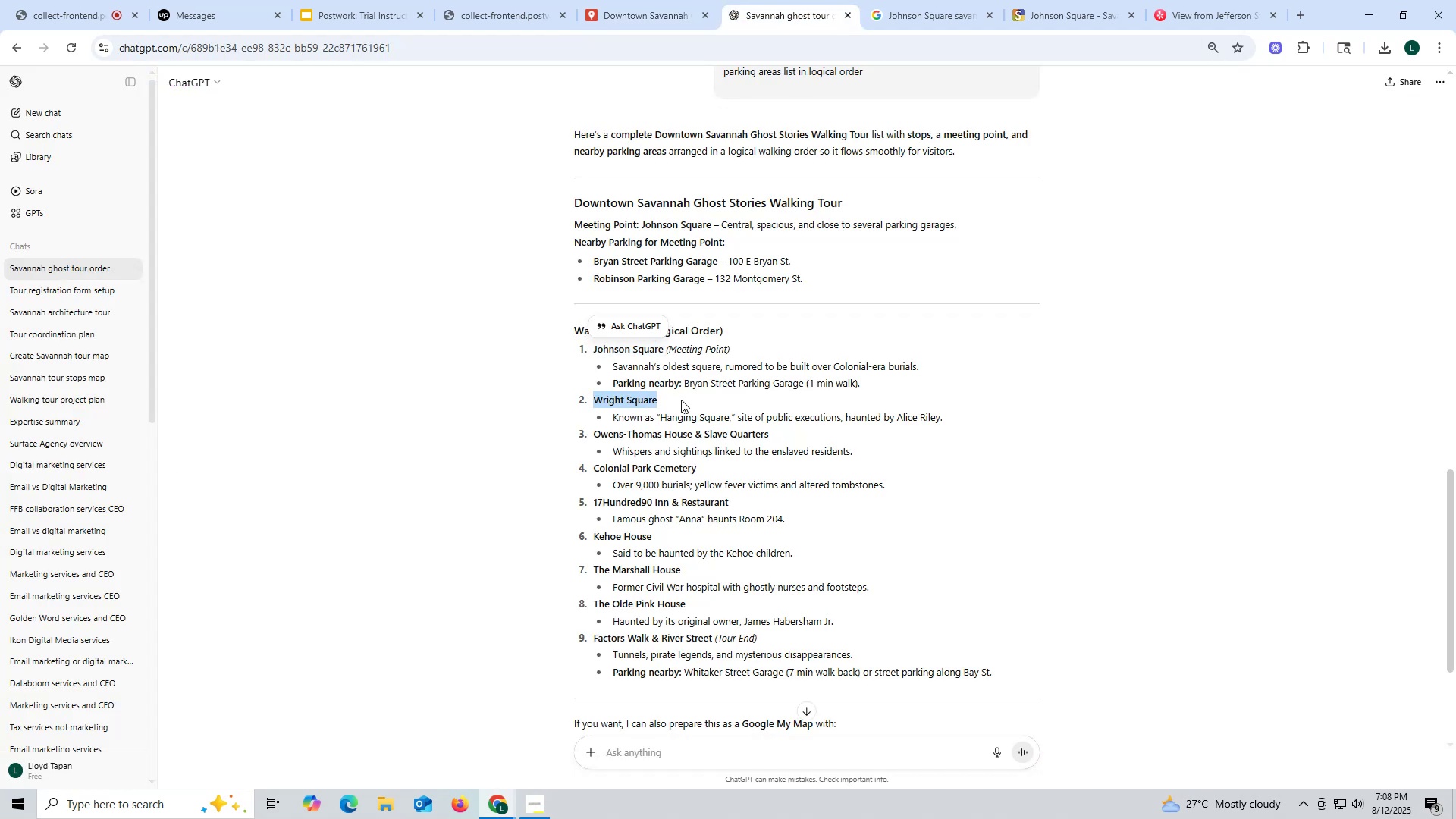 
key(Control+ControlLeft)
 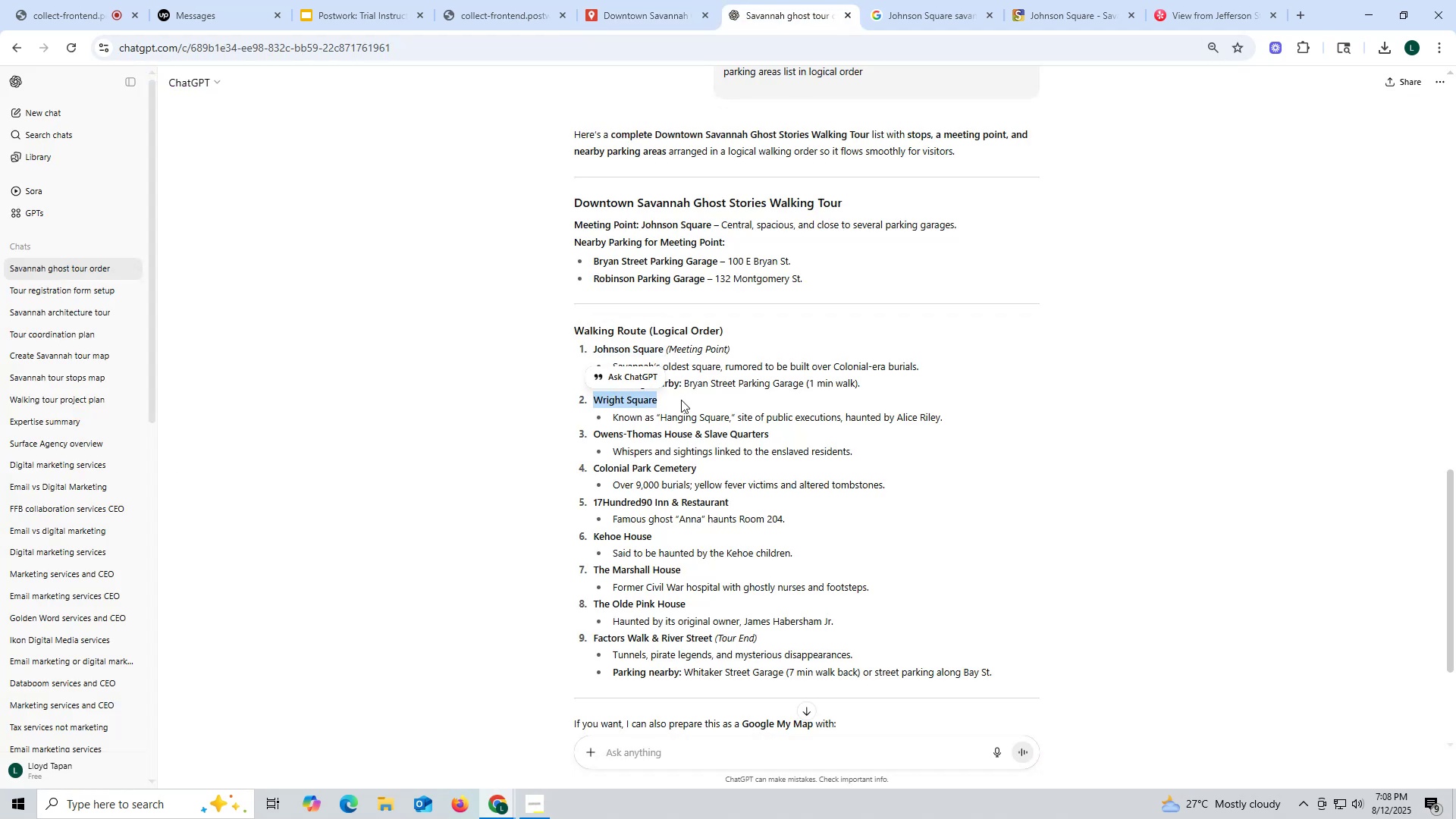 
key(Control+C)
 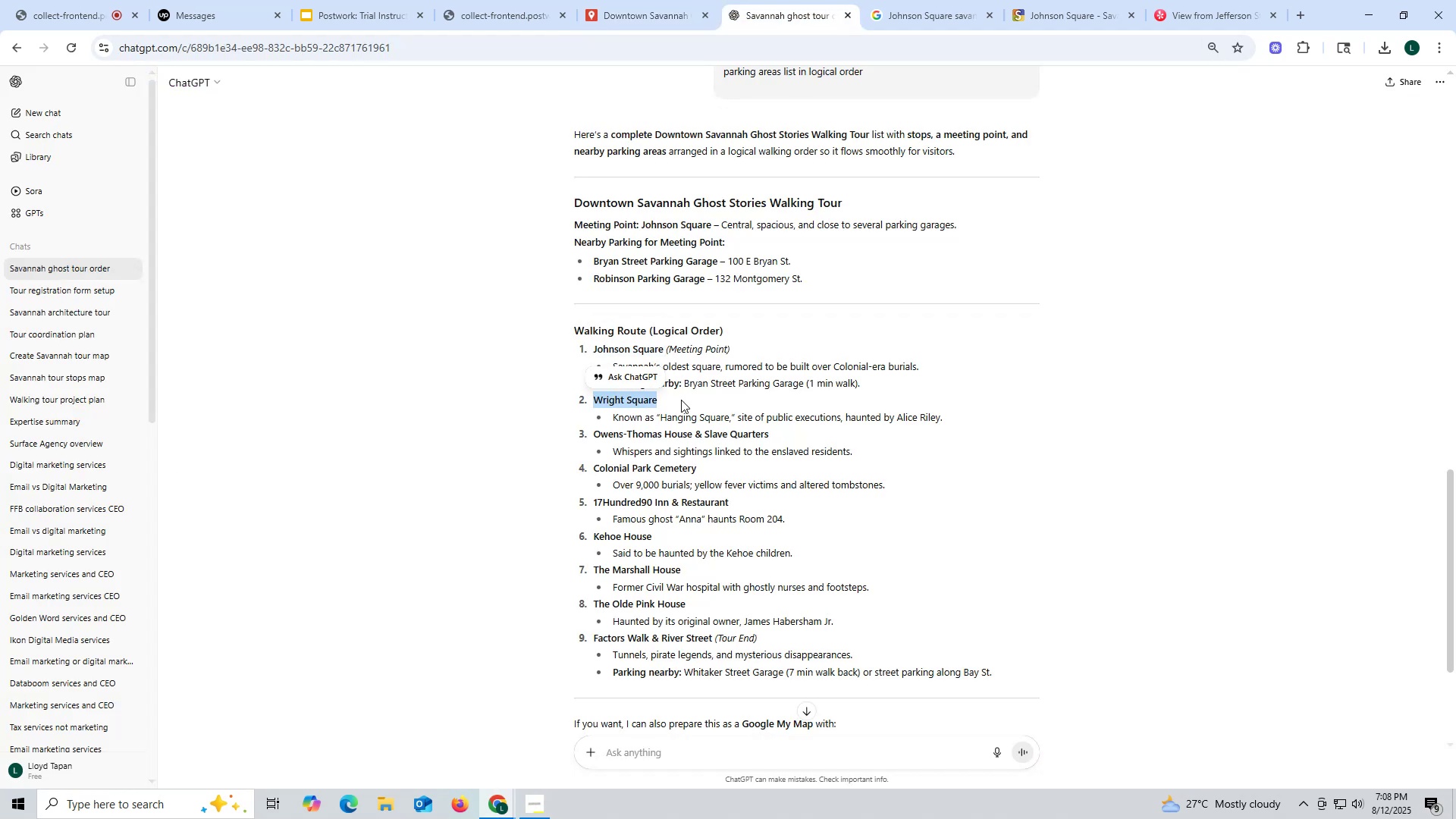 
key(Control+ControlLeft)
 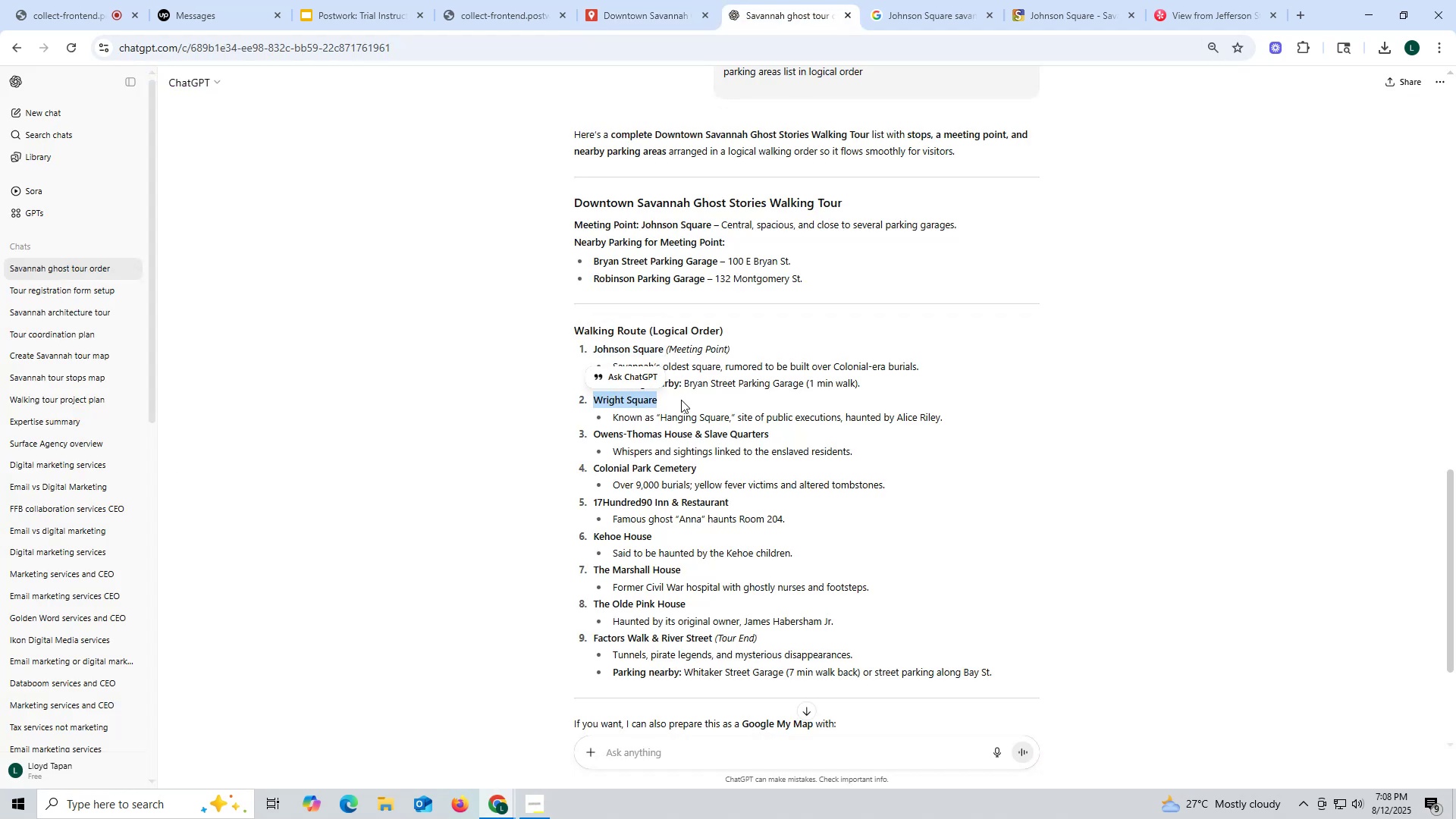 
key(Control+C)
 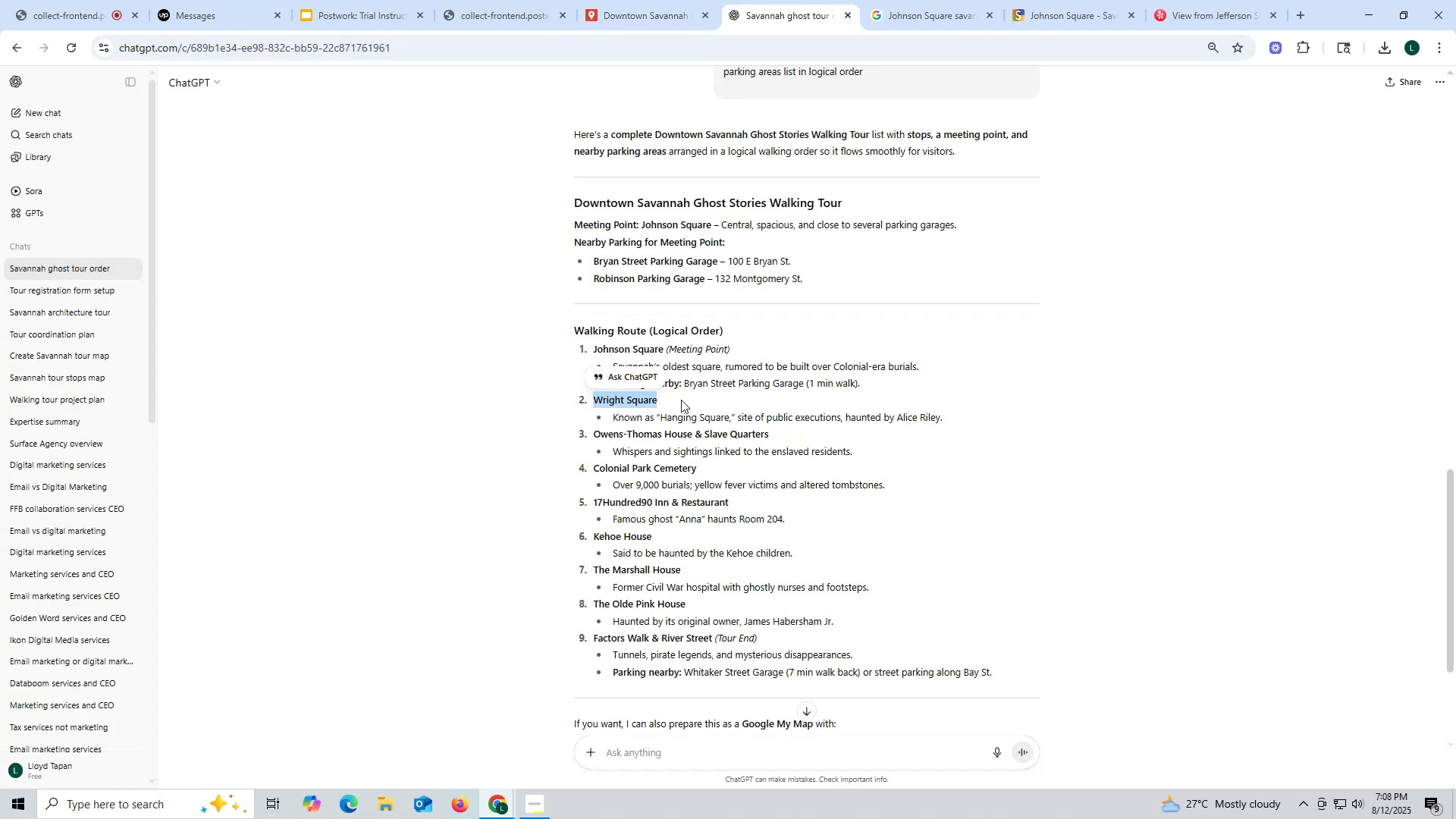 
key(Control+ControlLeft)
 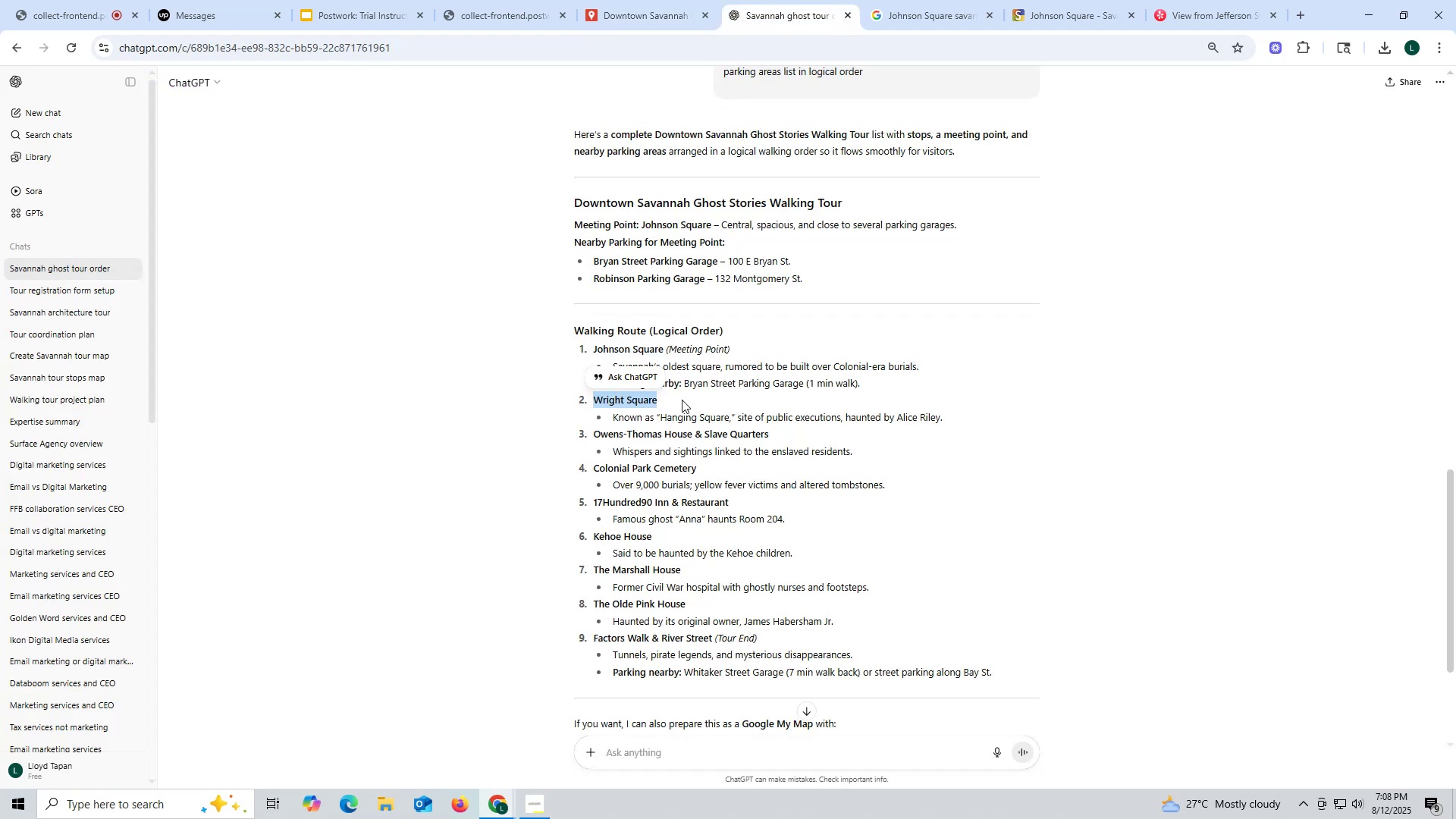 
key(Control+C)
 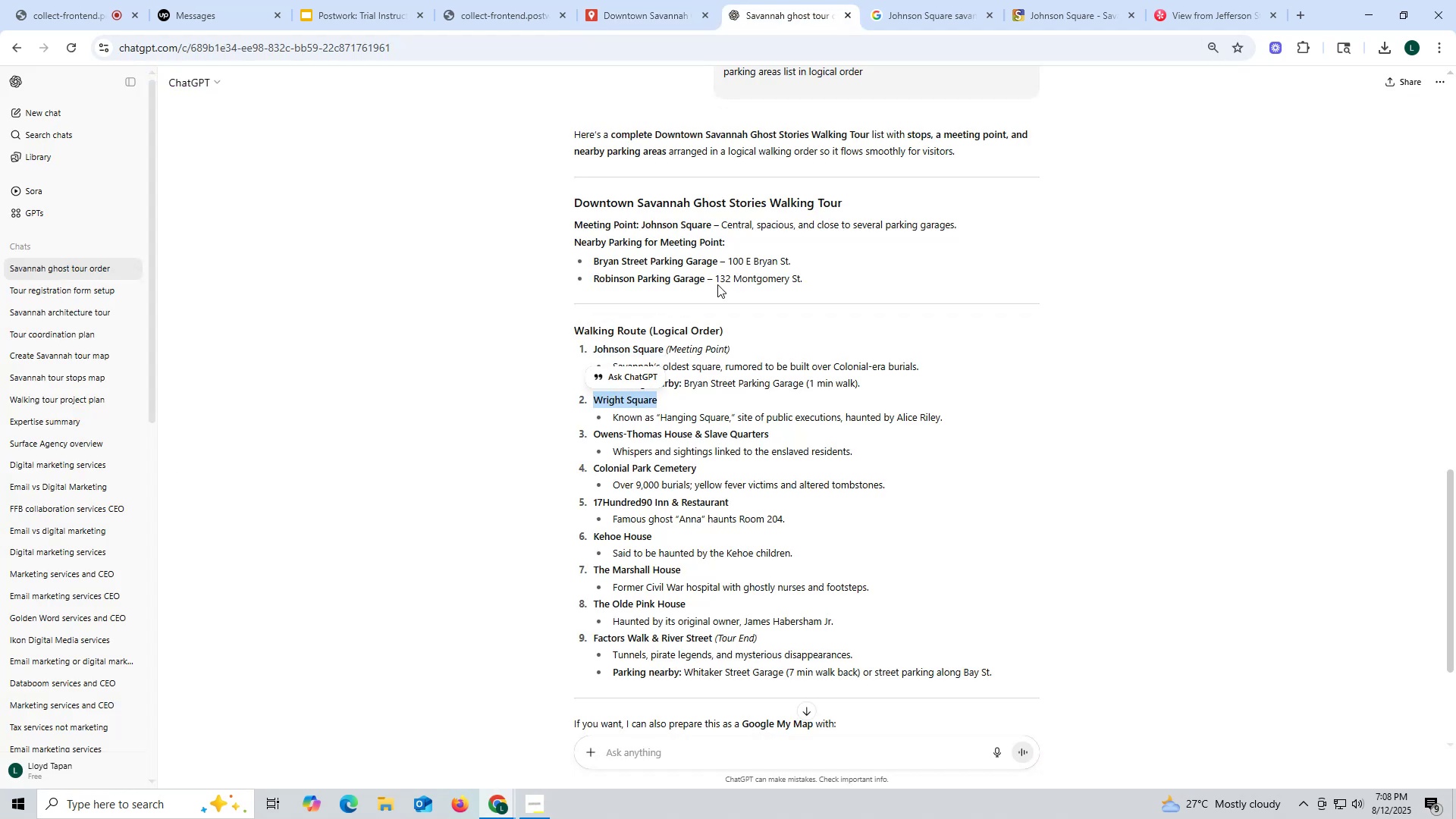 
wait(5.13)
 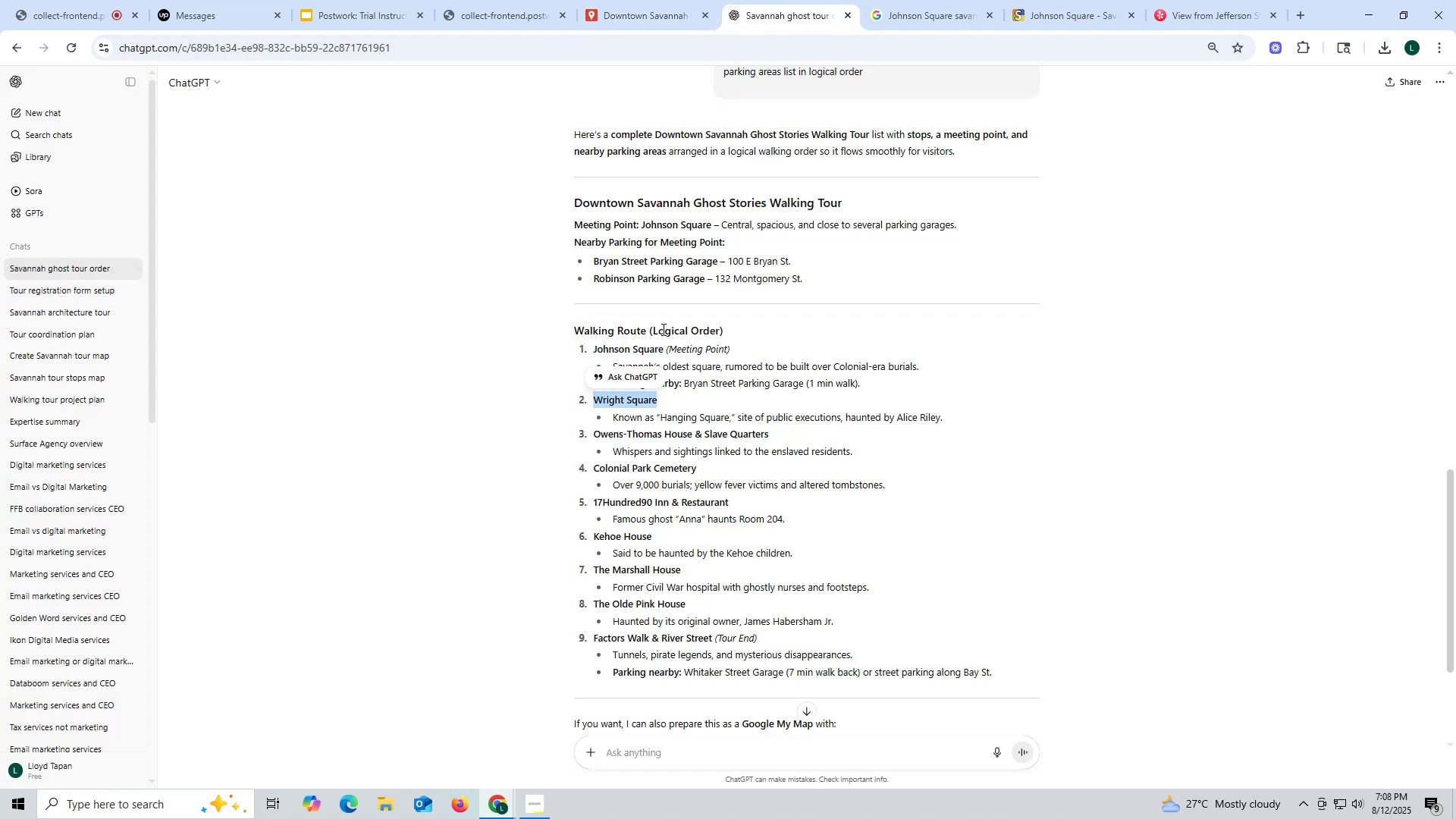 
left_click([885, 13])
 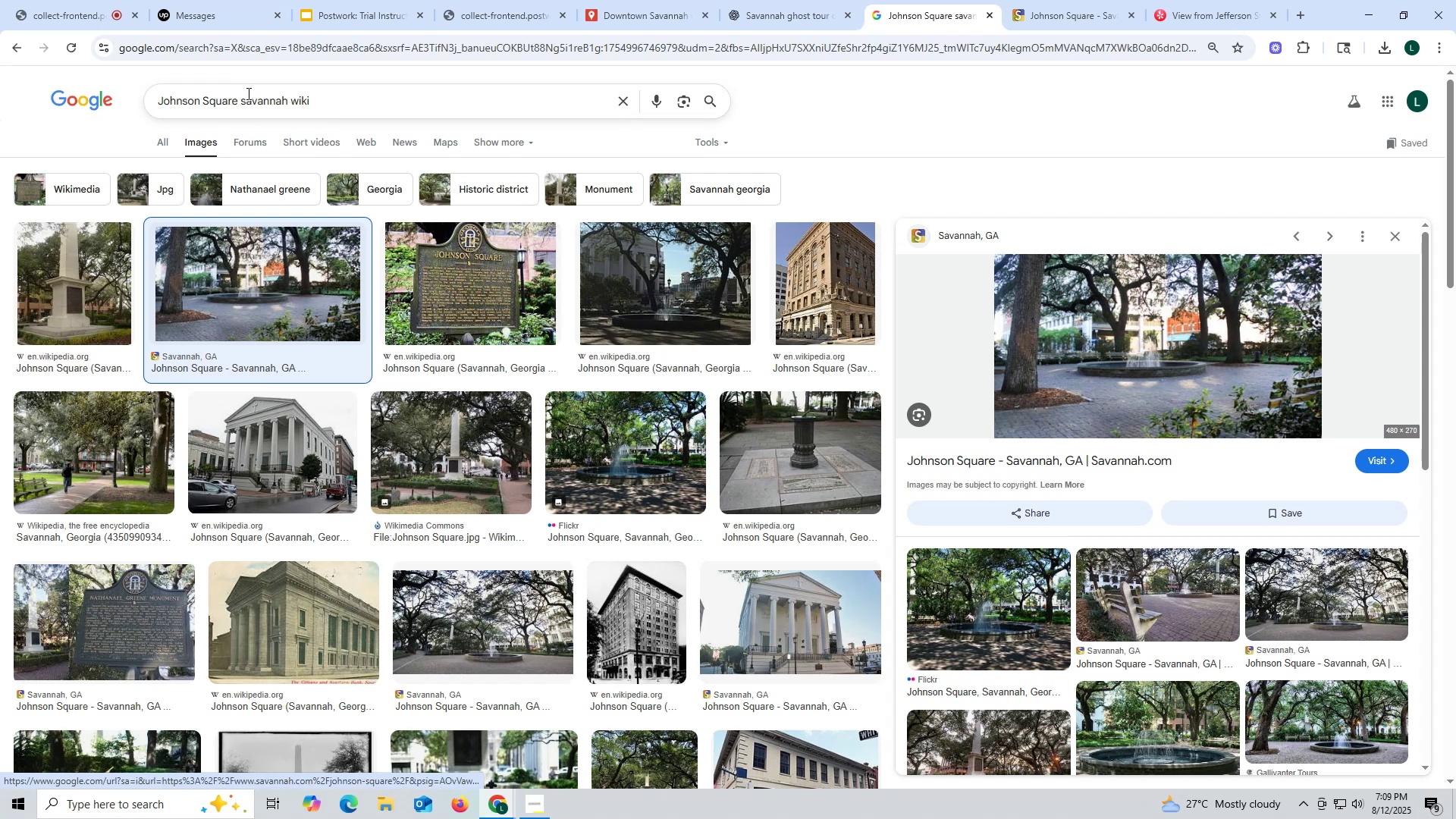 
left_click_drag(start_coordinate=[241, 99], to_coordinate=[28, 90])
 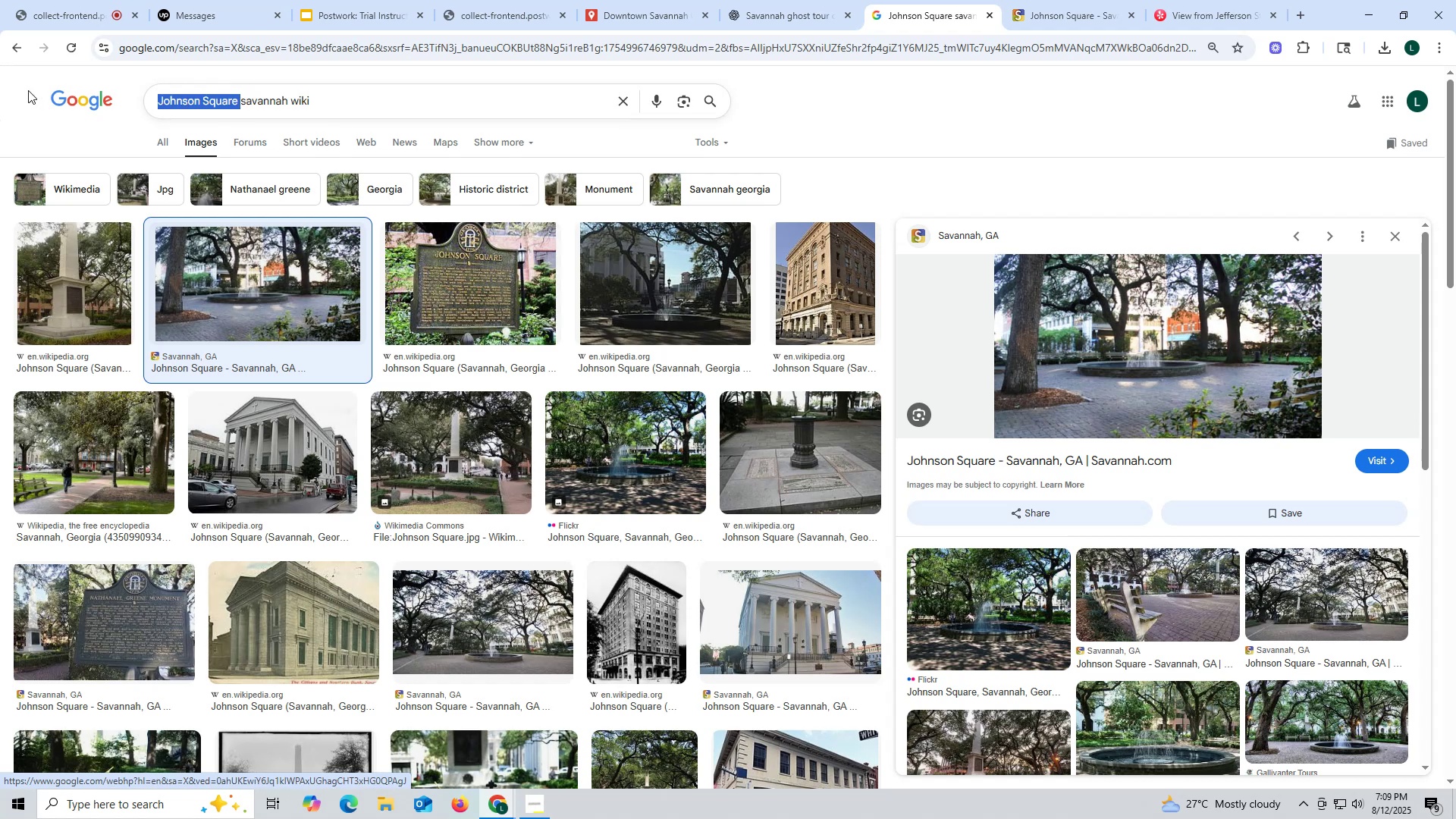 
key(Control+ControlLeft)
 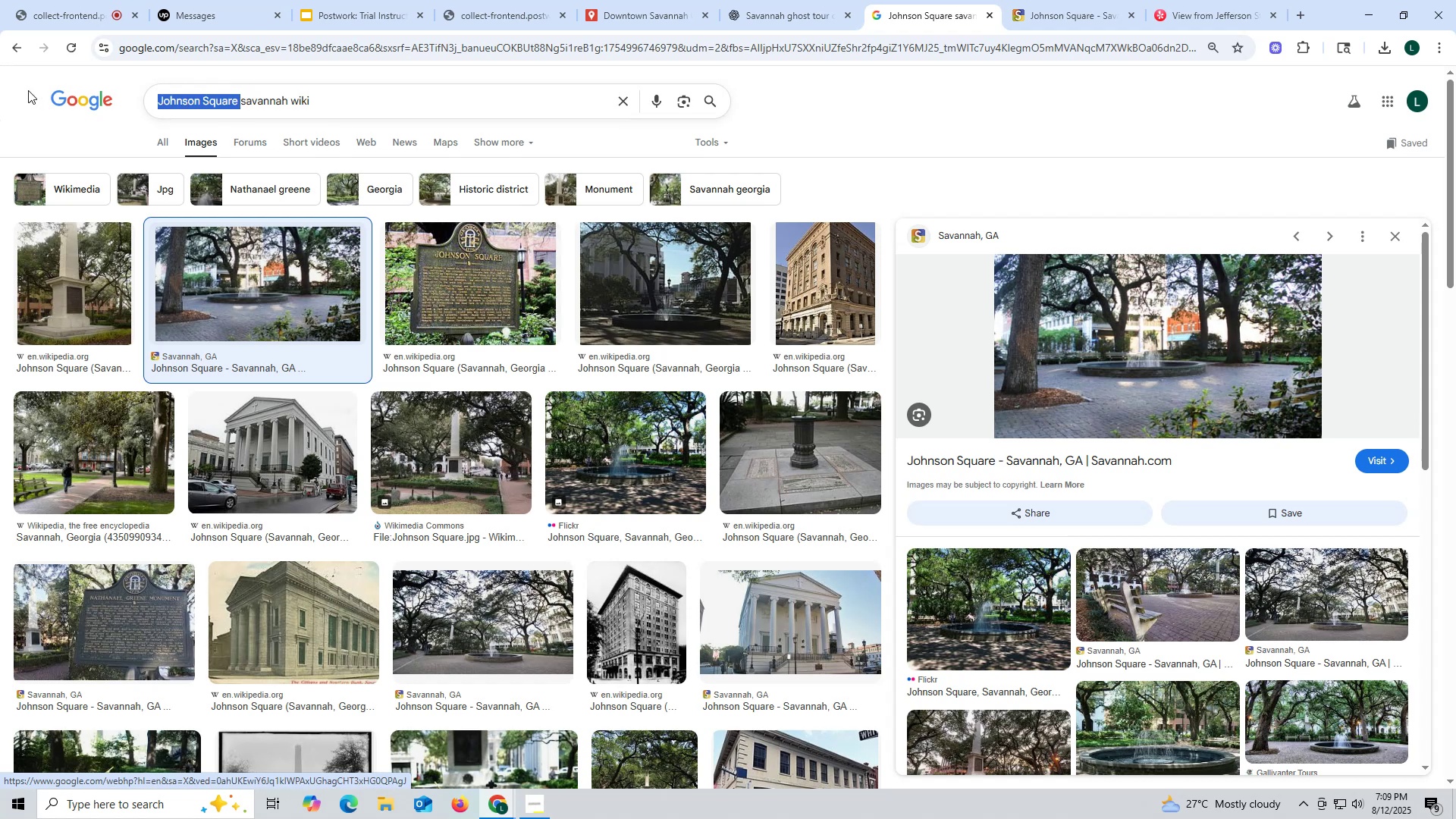 
key(Control+V)
 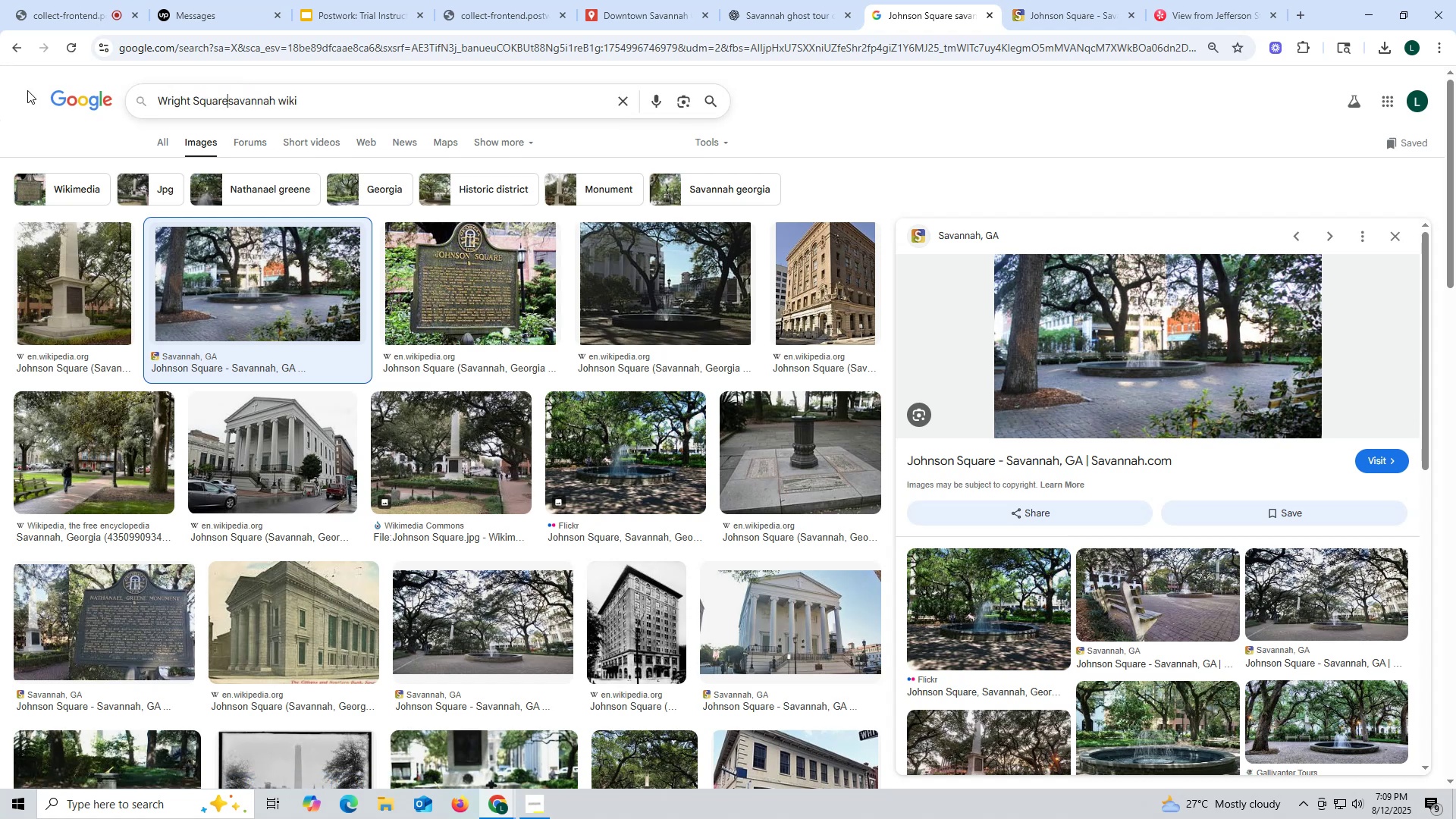 
key(Space)
 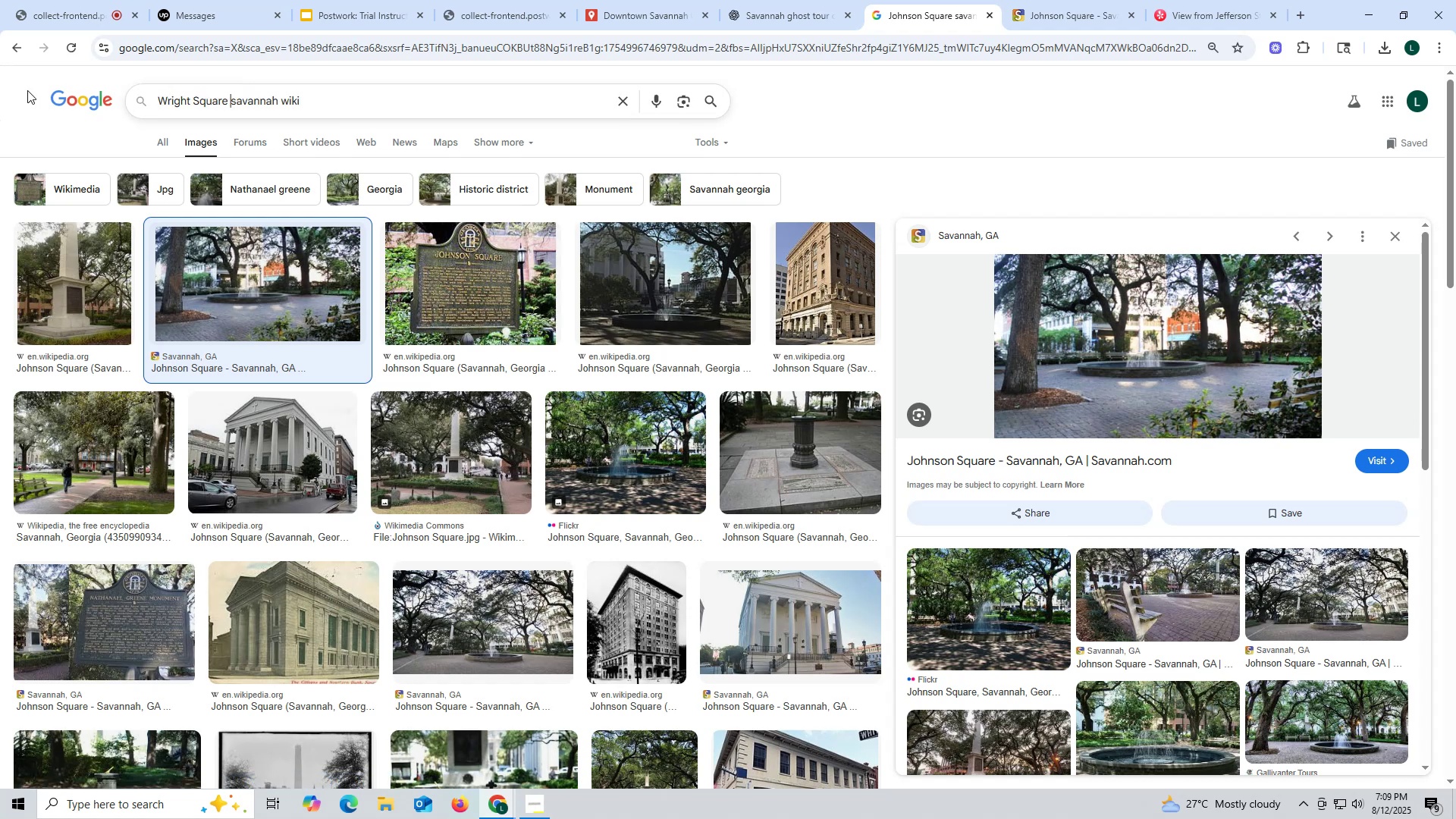 
key(Enter)
 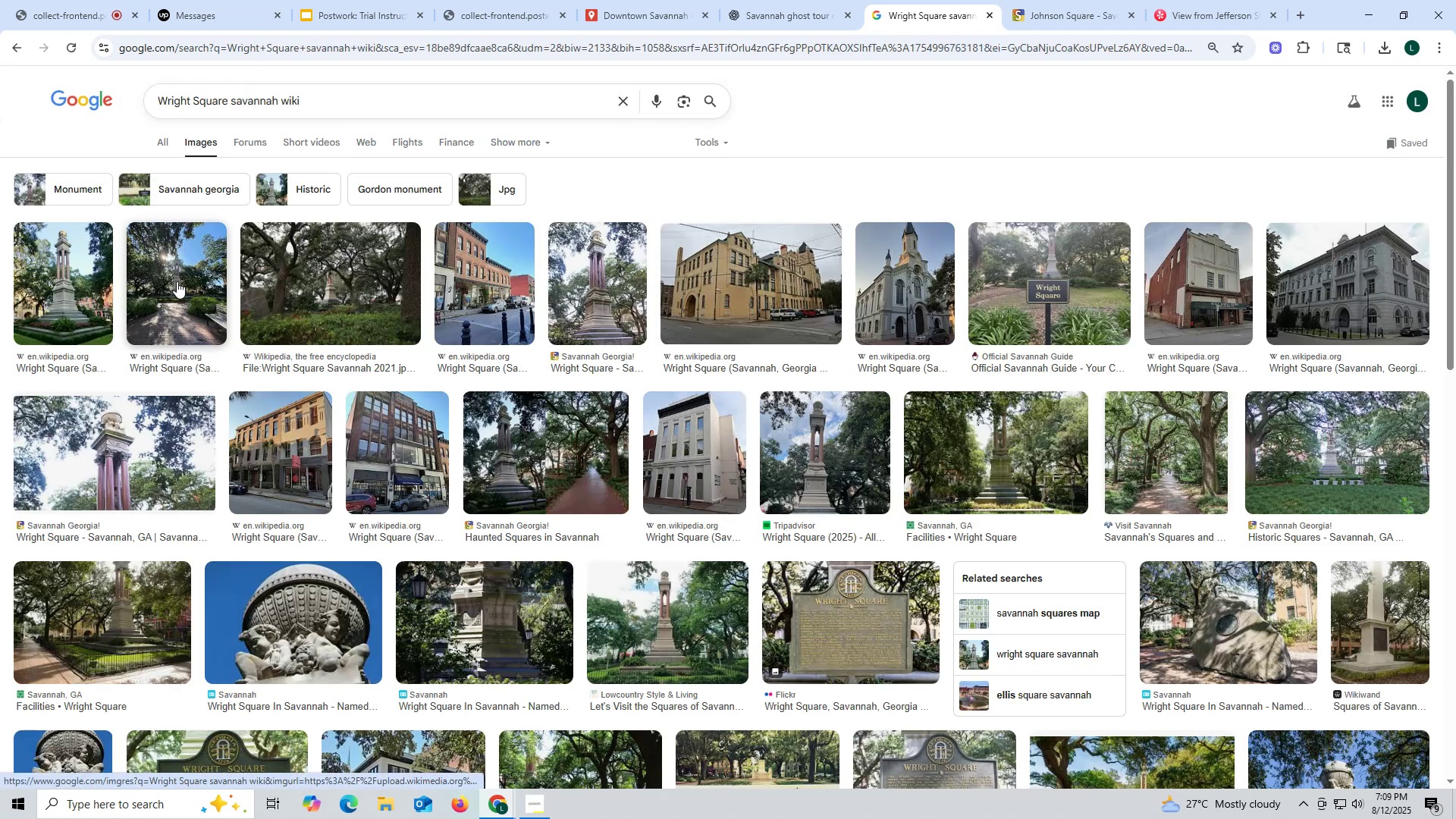 
wait(5.45)
 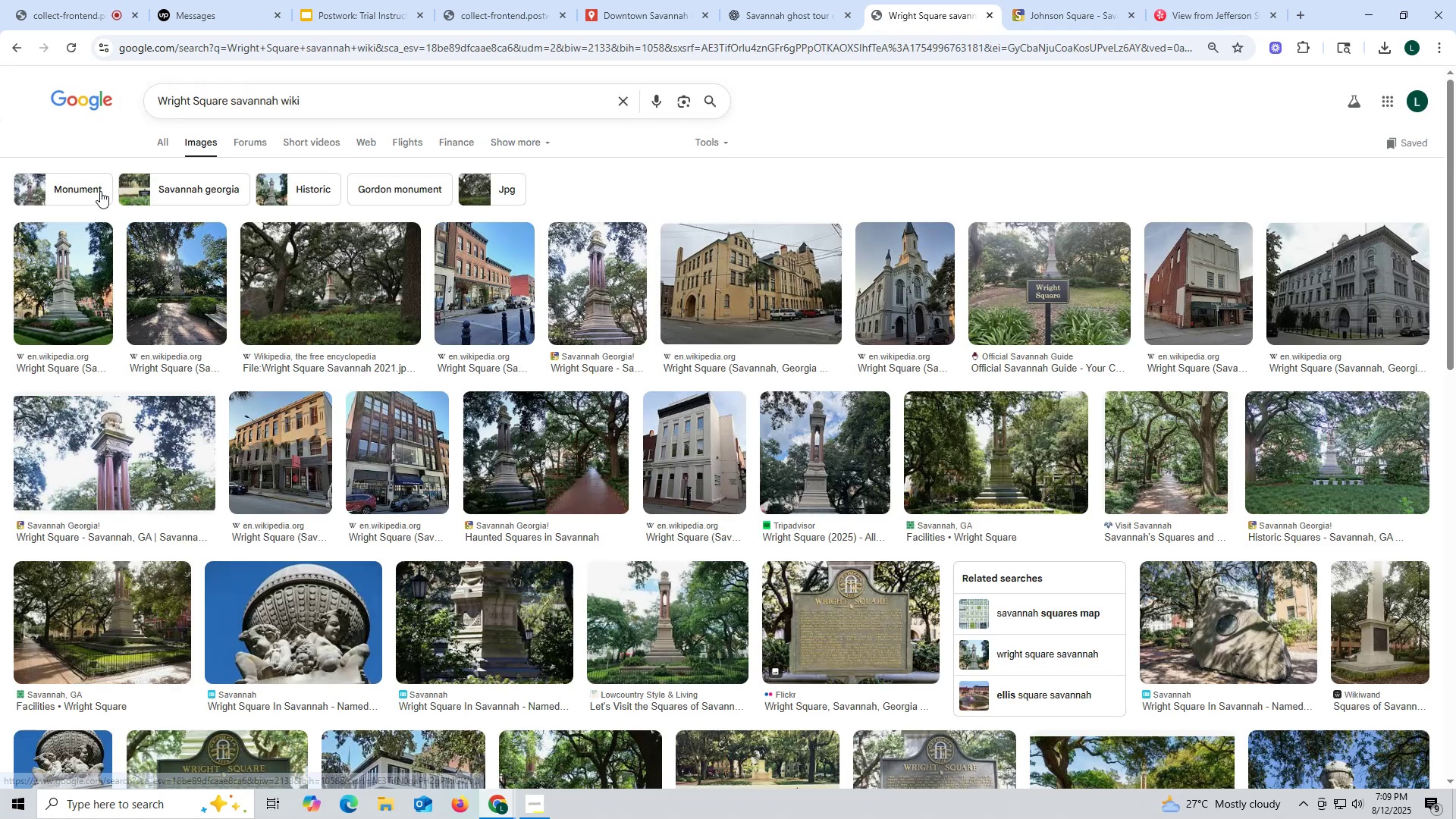 
left_click([180, 281])
 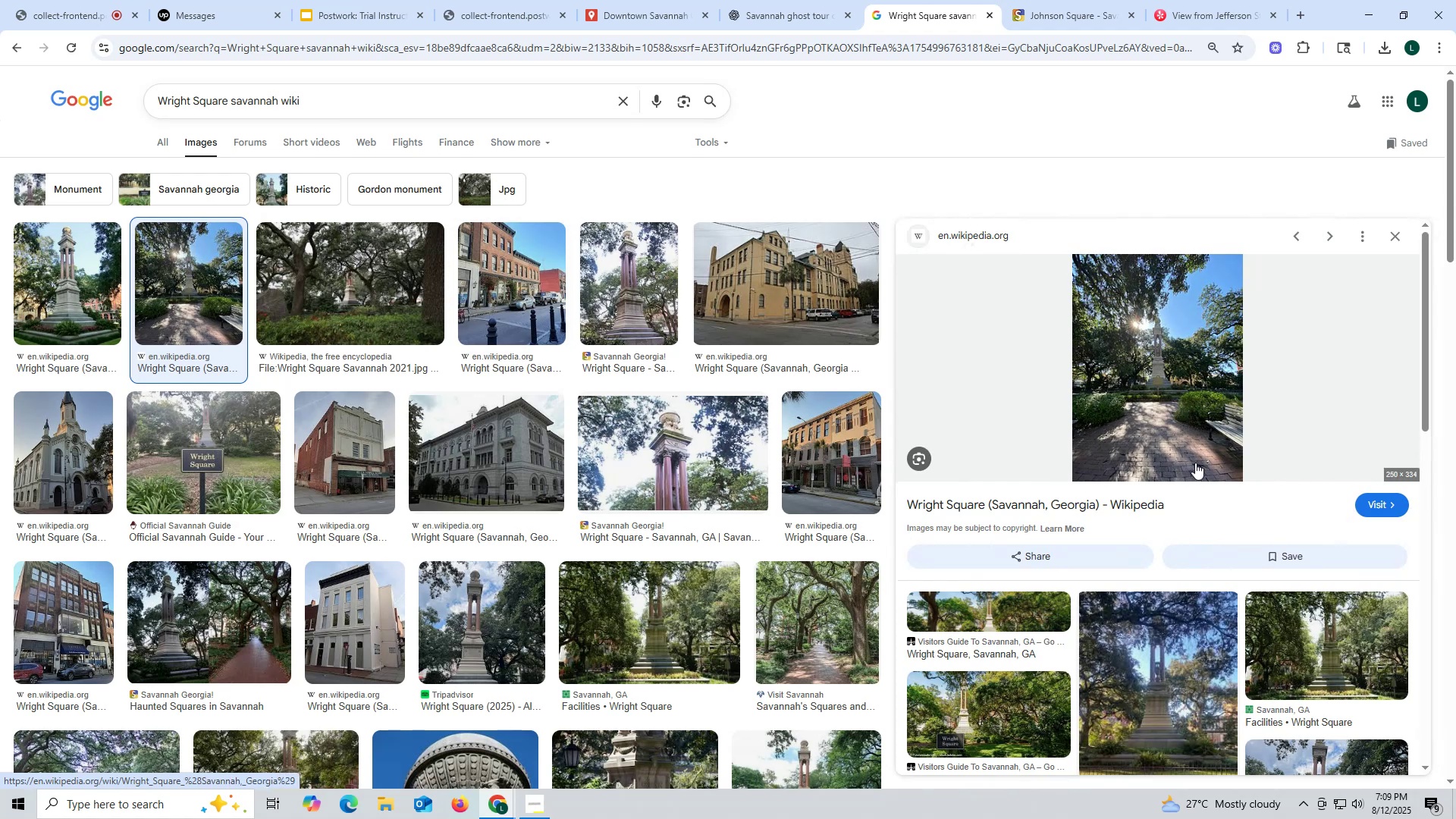 
left_click([1120, 381])
 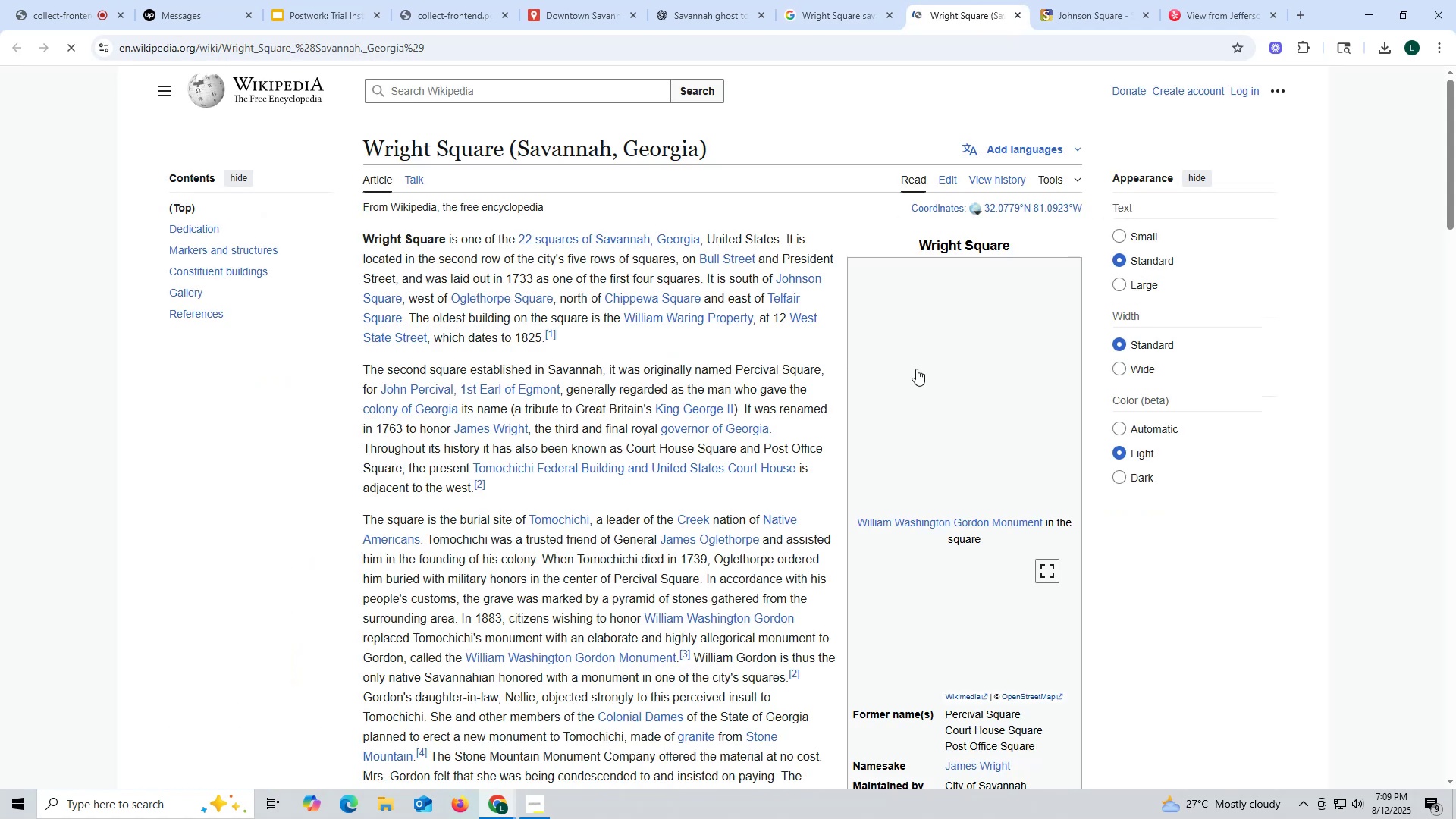 
left_click([927, 357])
 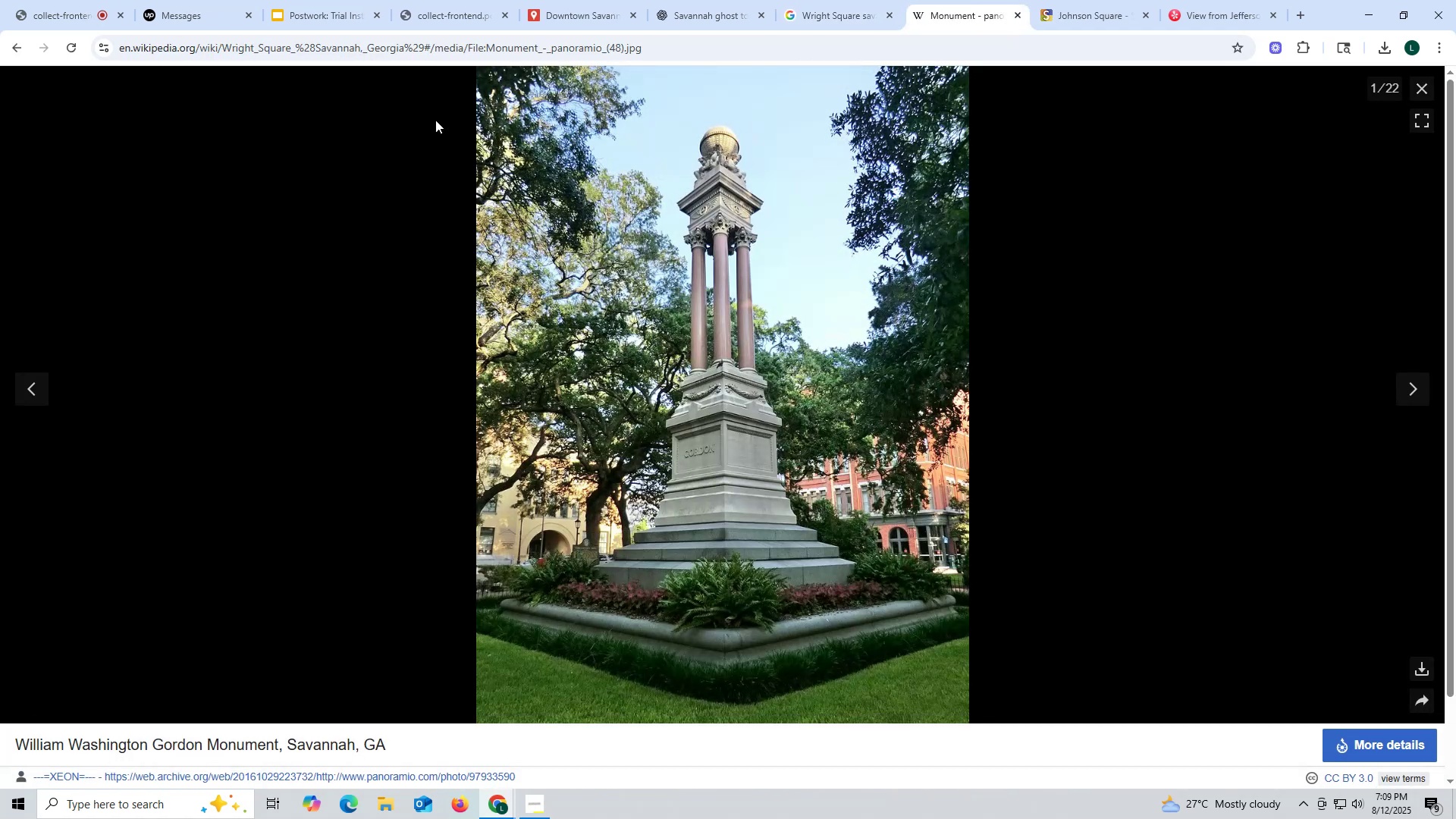 
left_click([843, 19])
 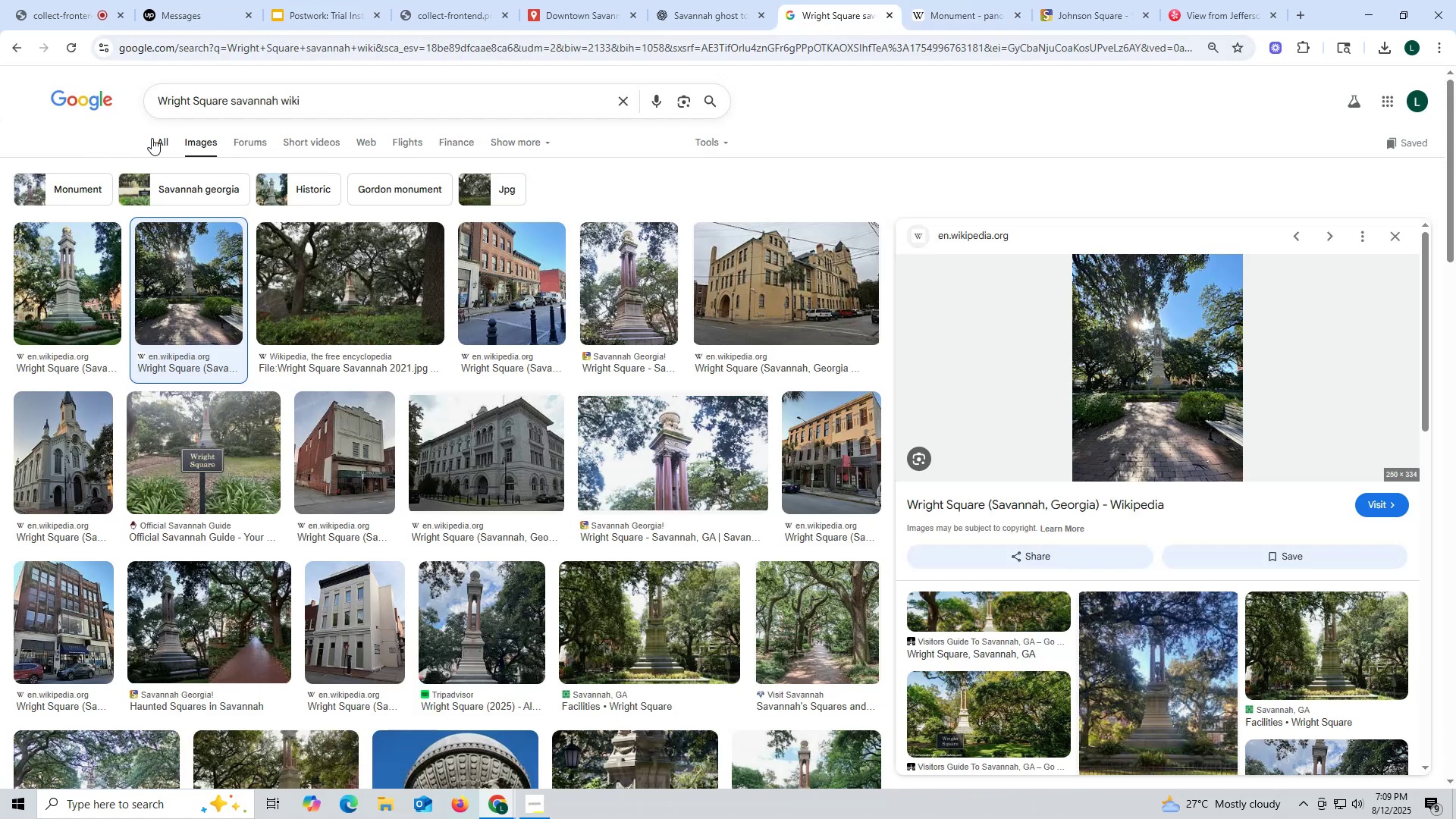 
left_click([162, 134])
 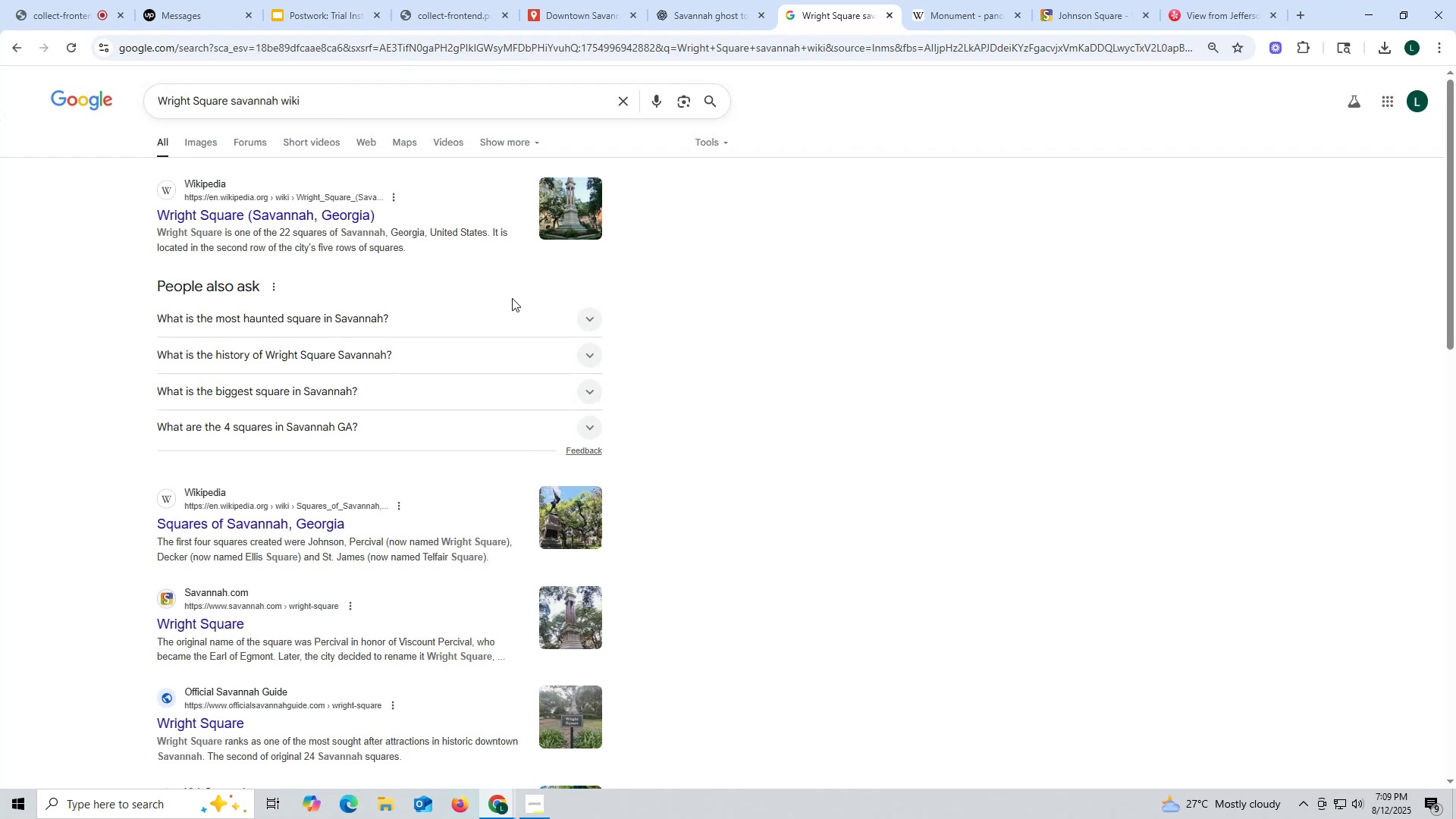 
wait(10.47)
 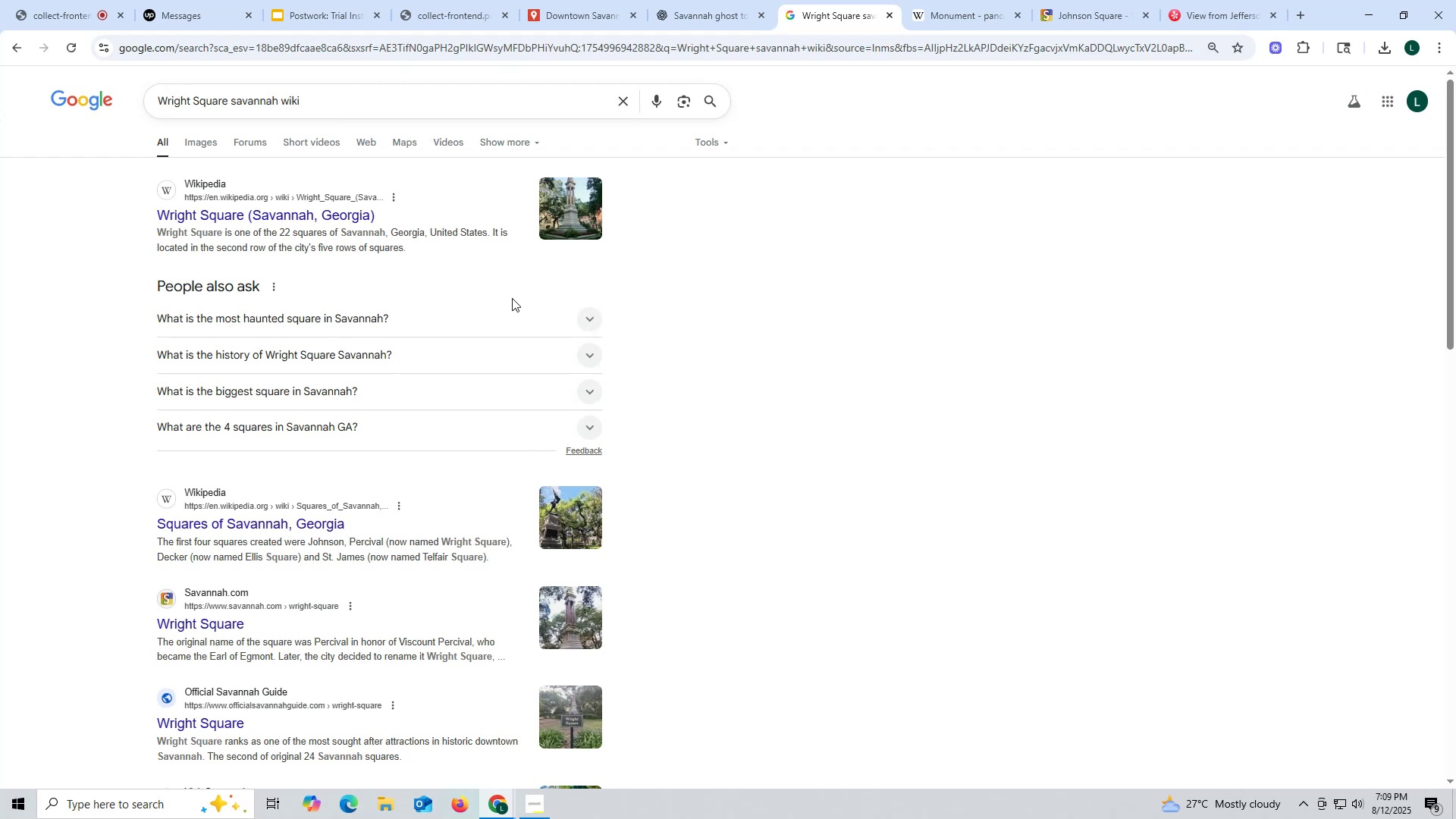 
left_click([956, 13])
 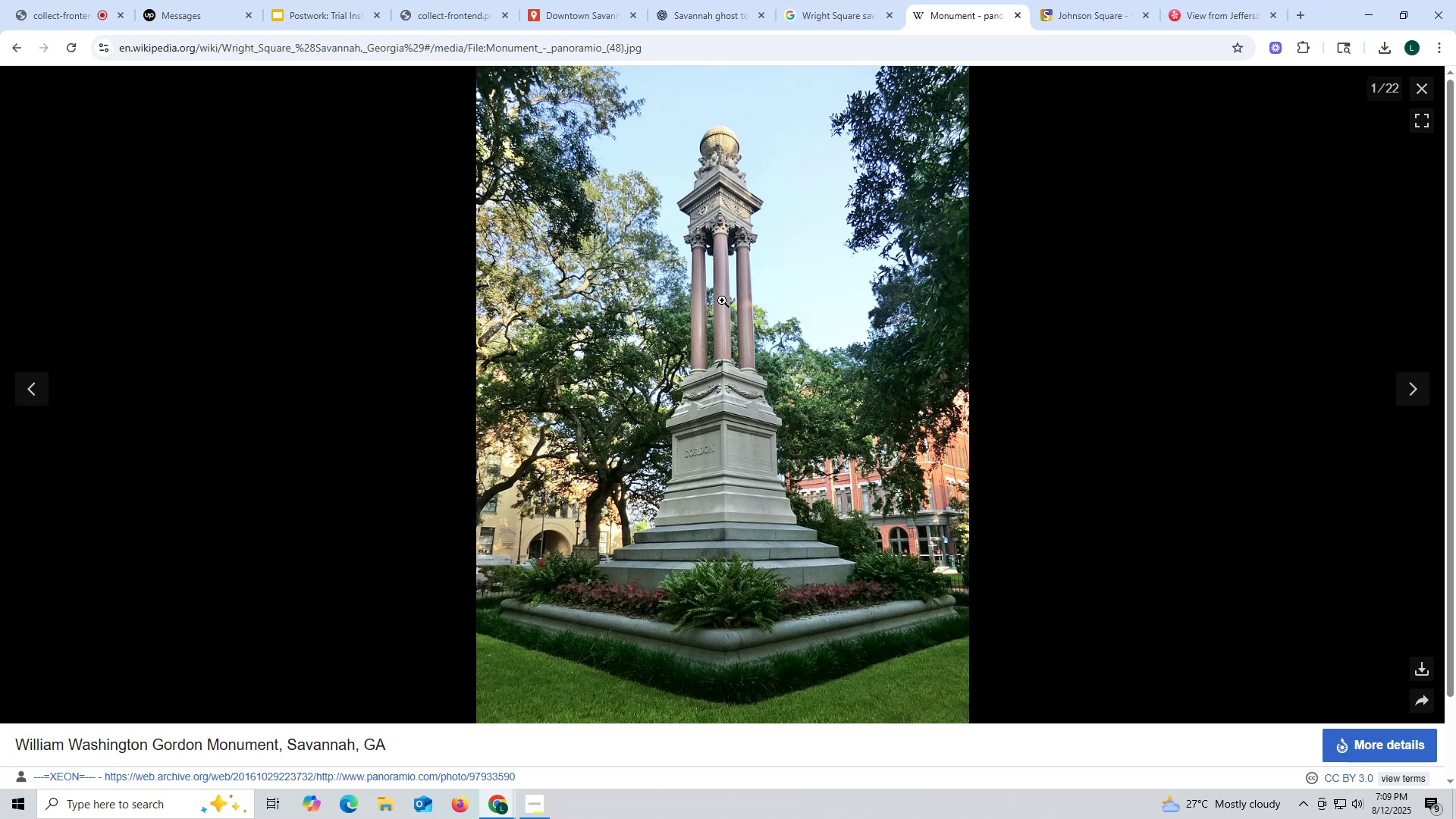 
right_click([722, 300])
 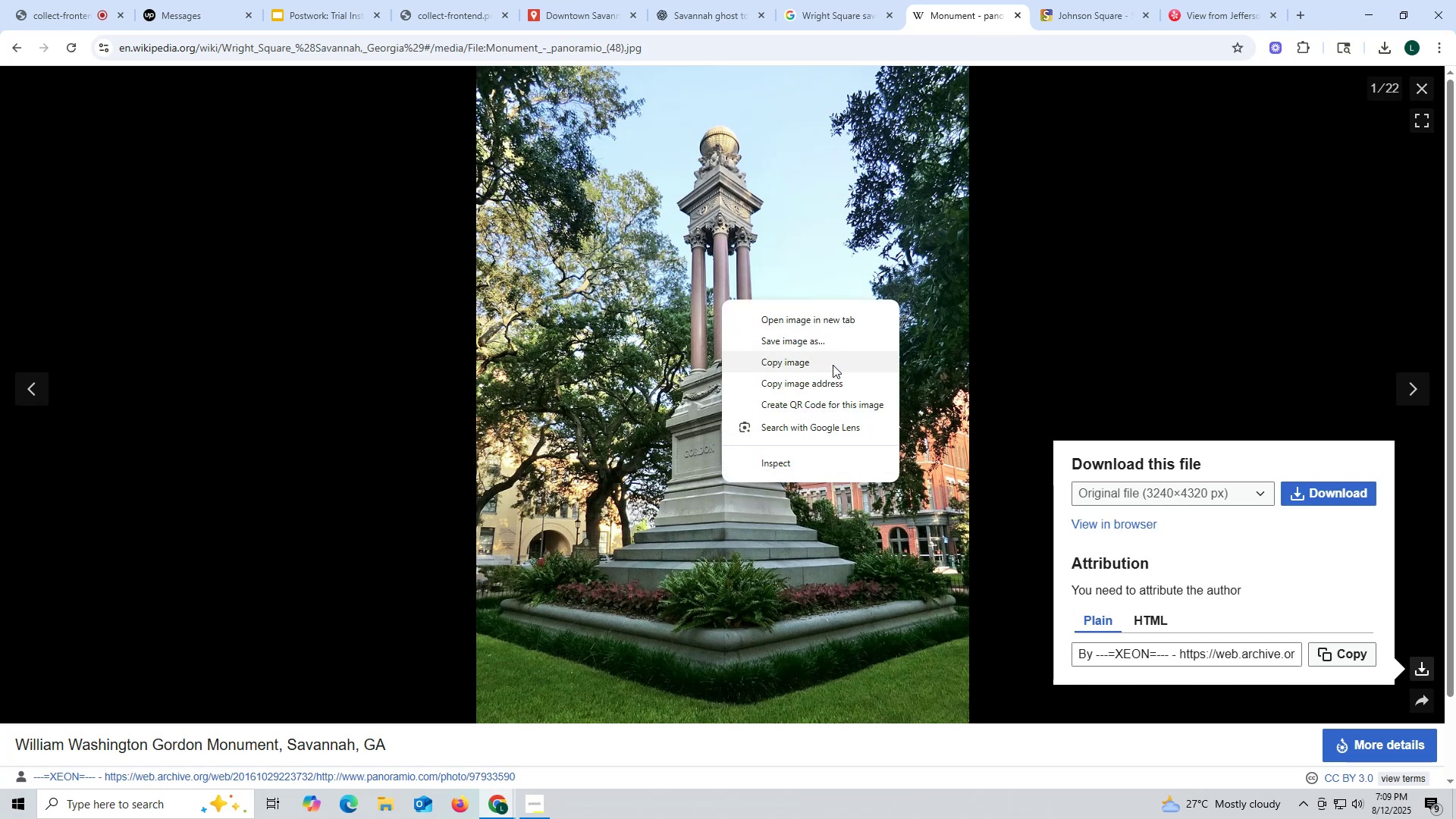 
left_click([826, 341])
 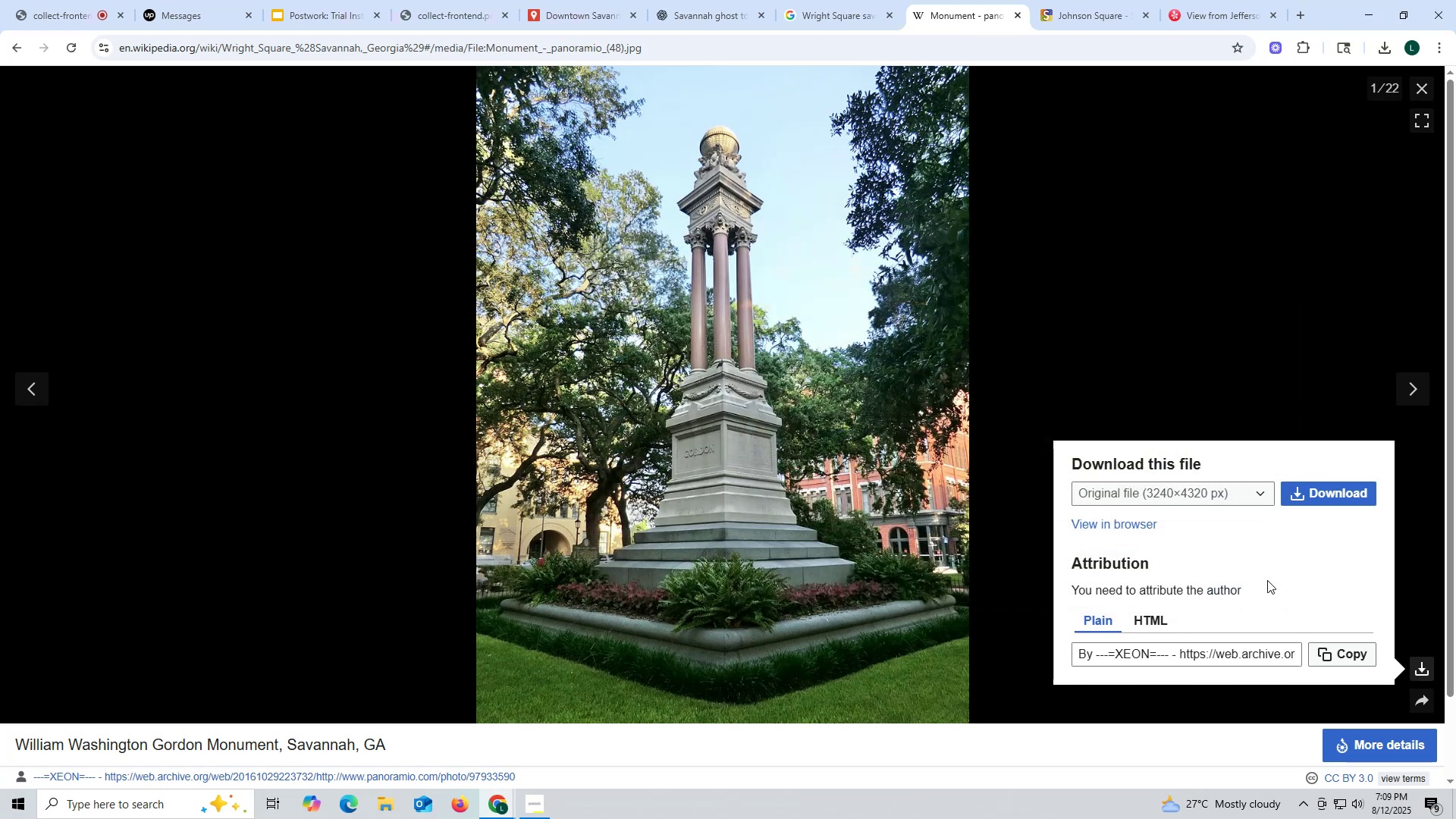 
wait(8.45)
 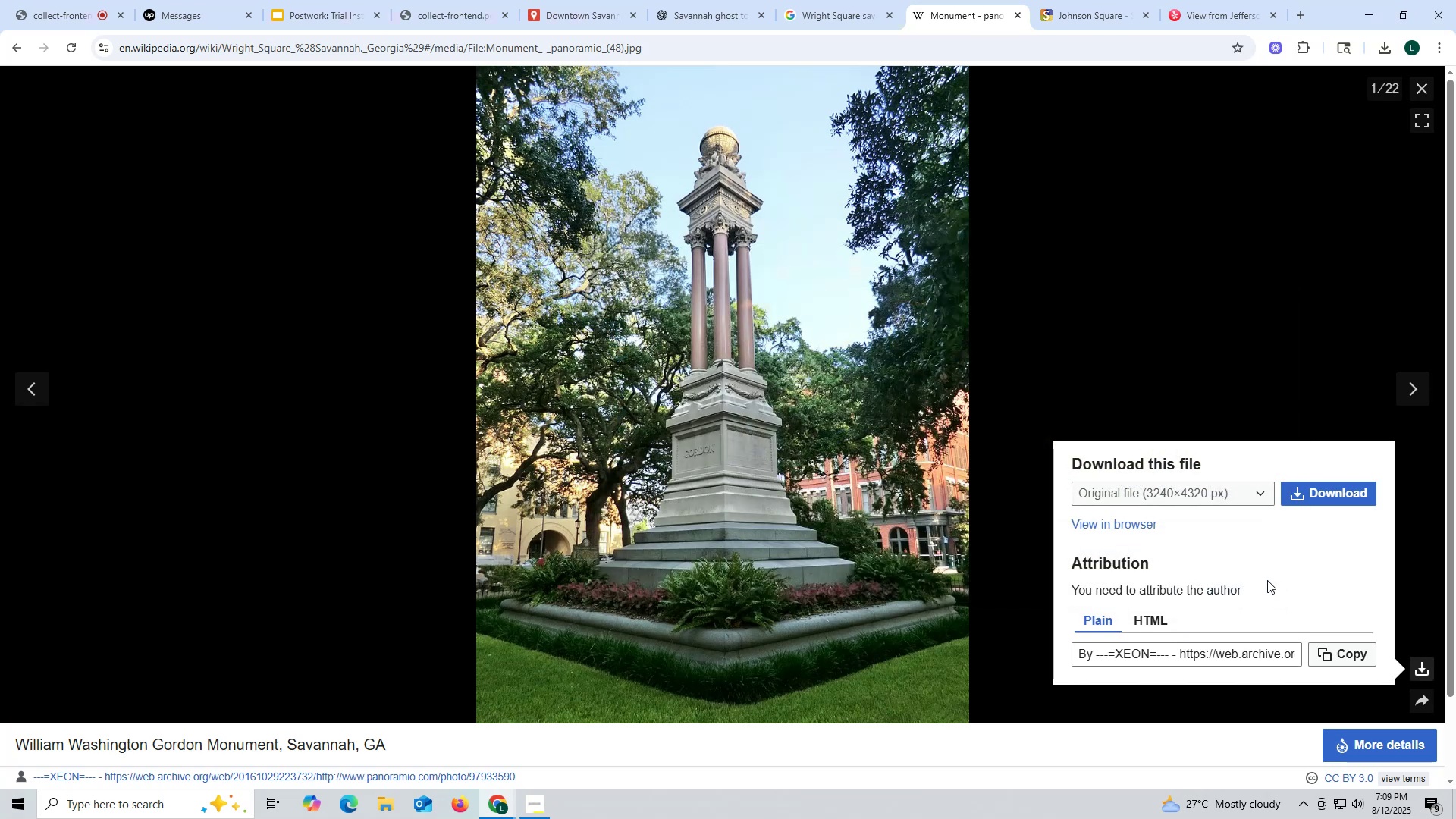 
left_click([1019, 16])
 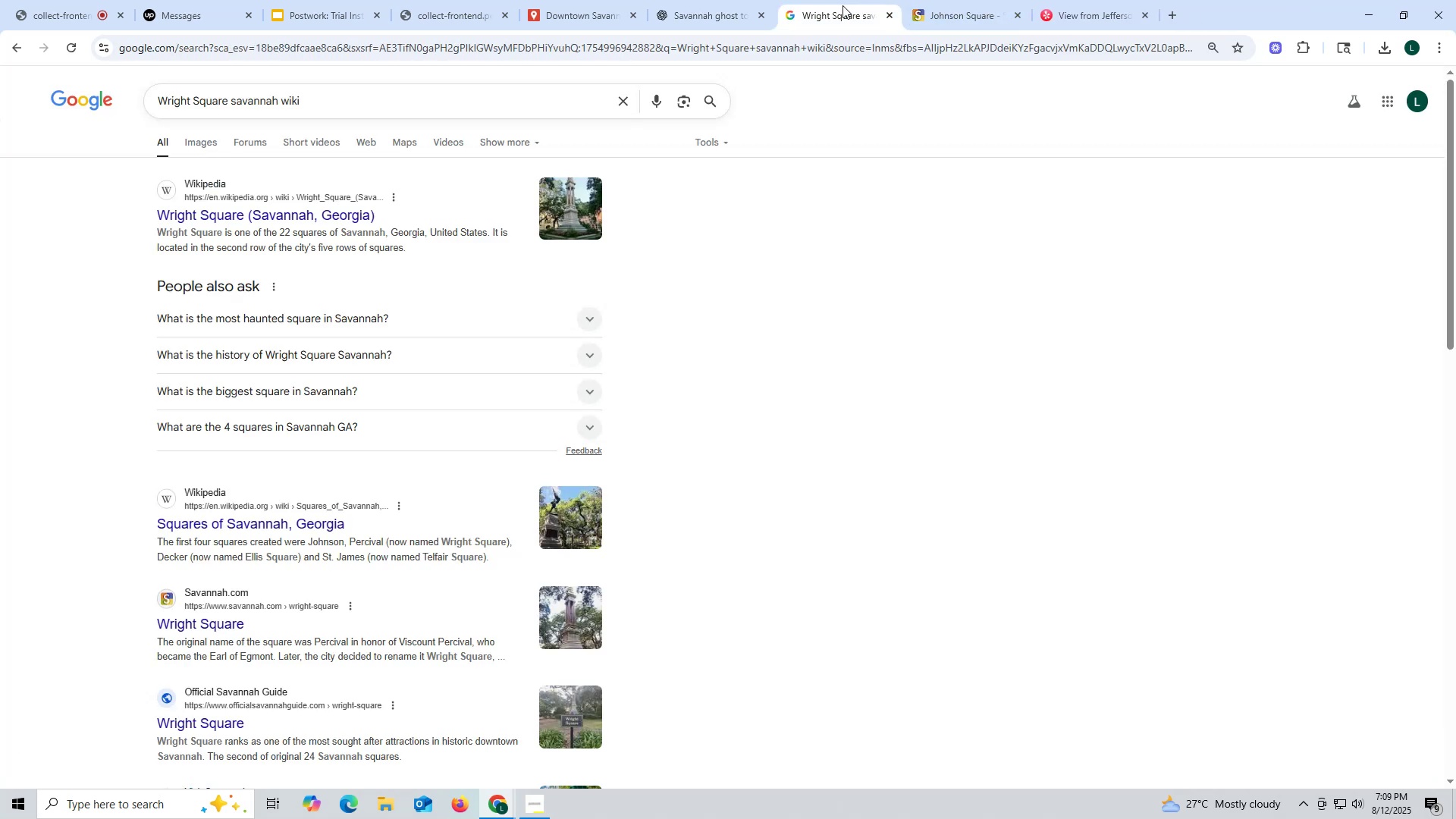 
left_click([855, 9])
 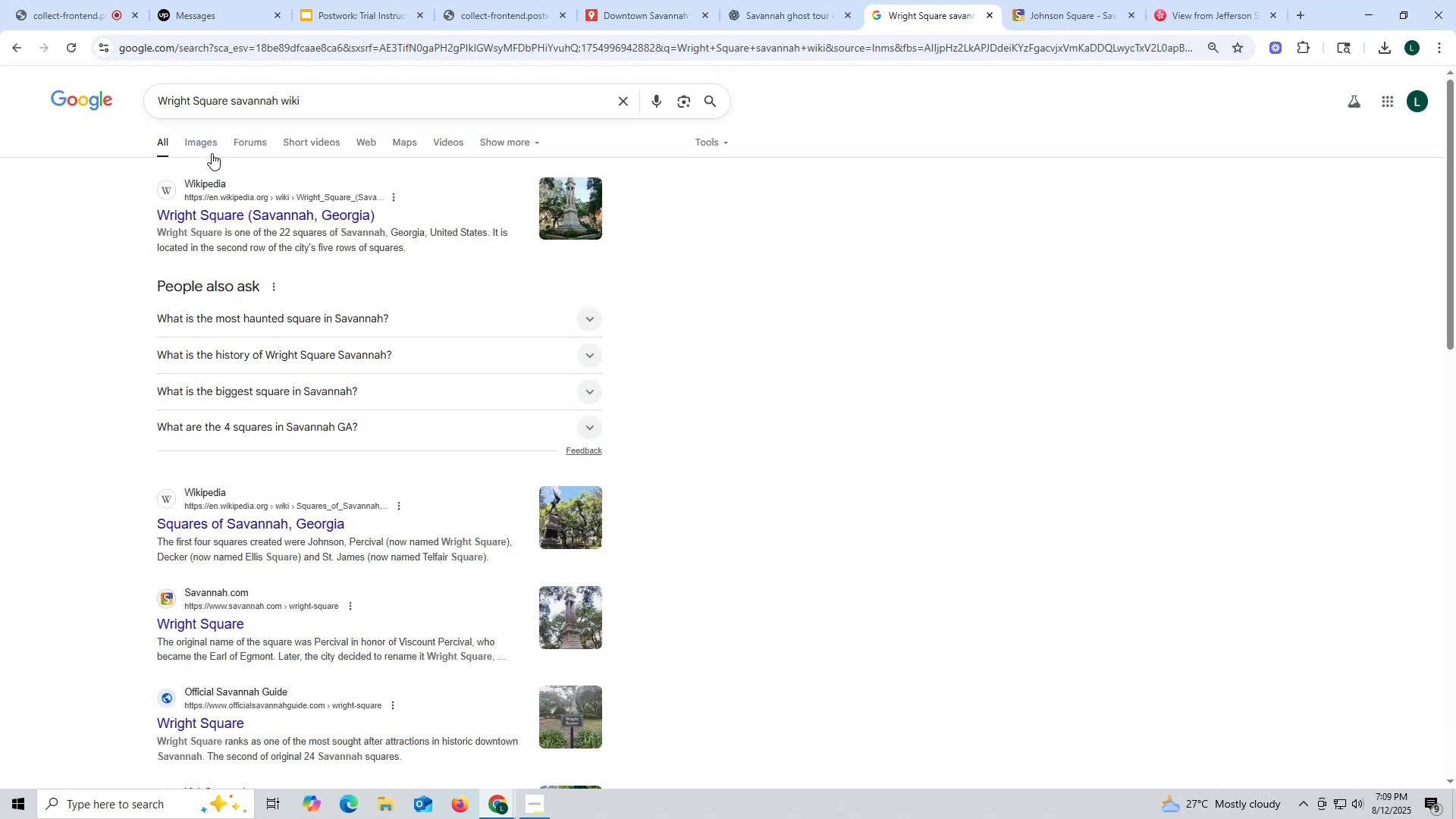 
left_click([197, 143])
 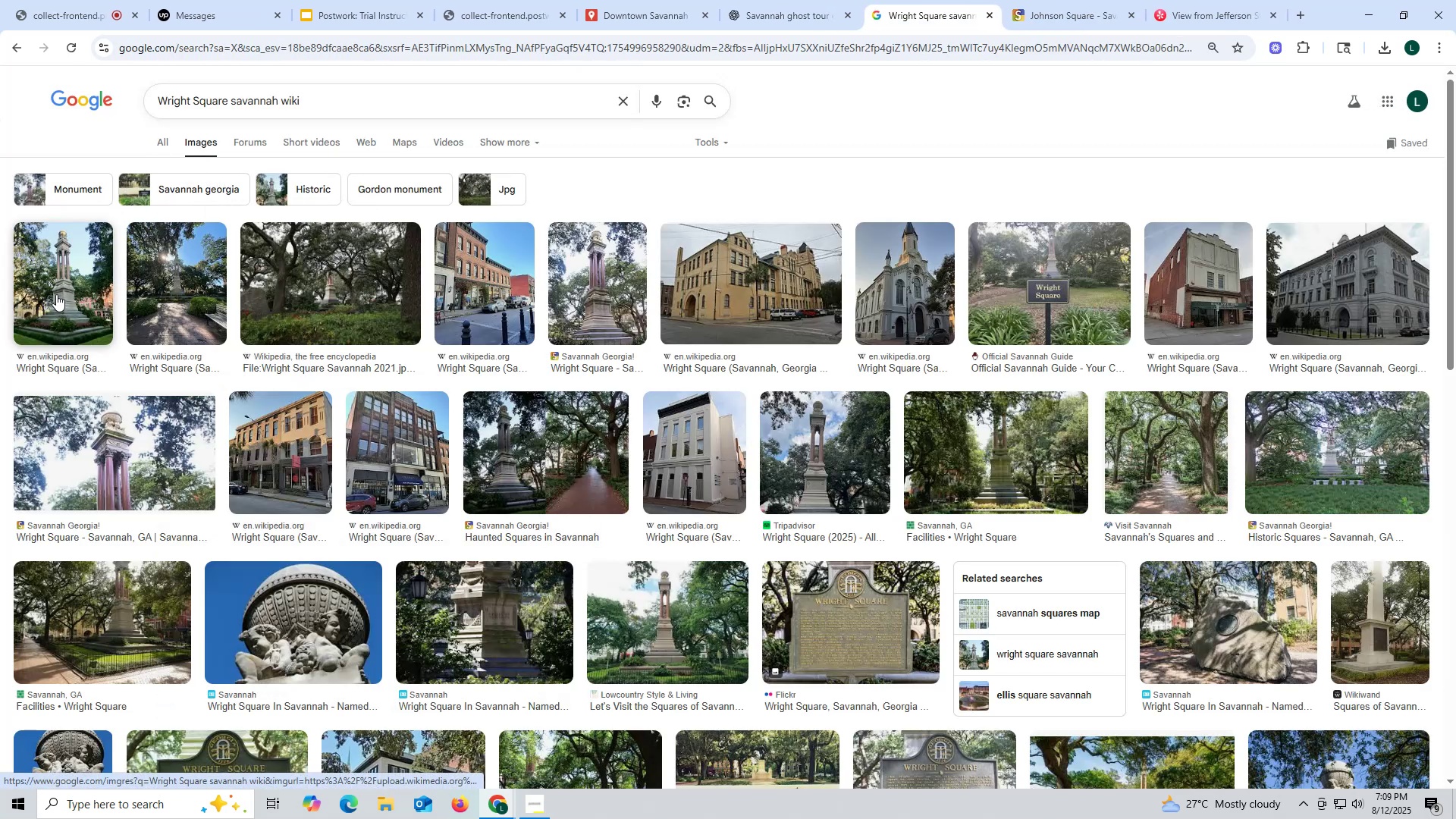 
wait(8.05)
 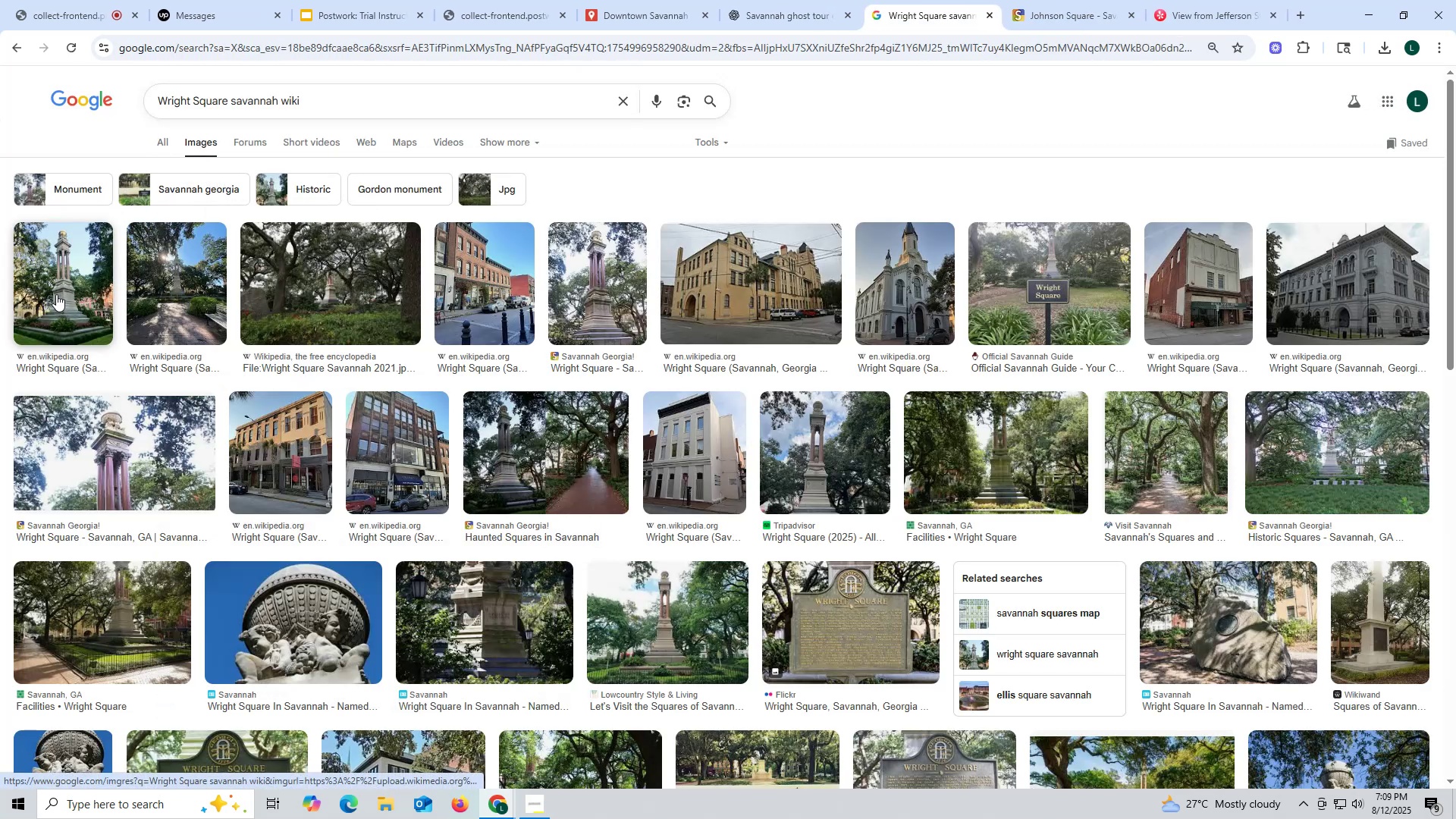 
left_click([1009, 295])
 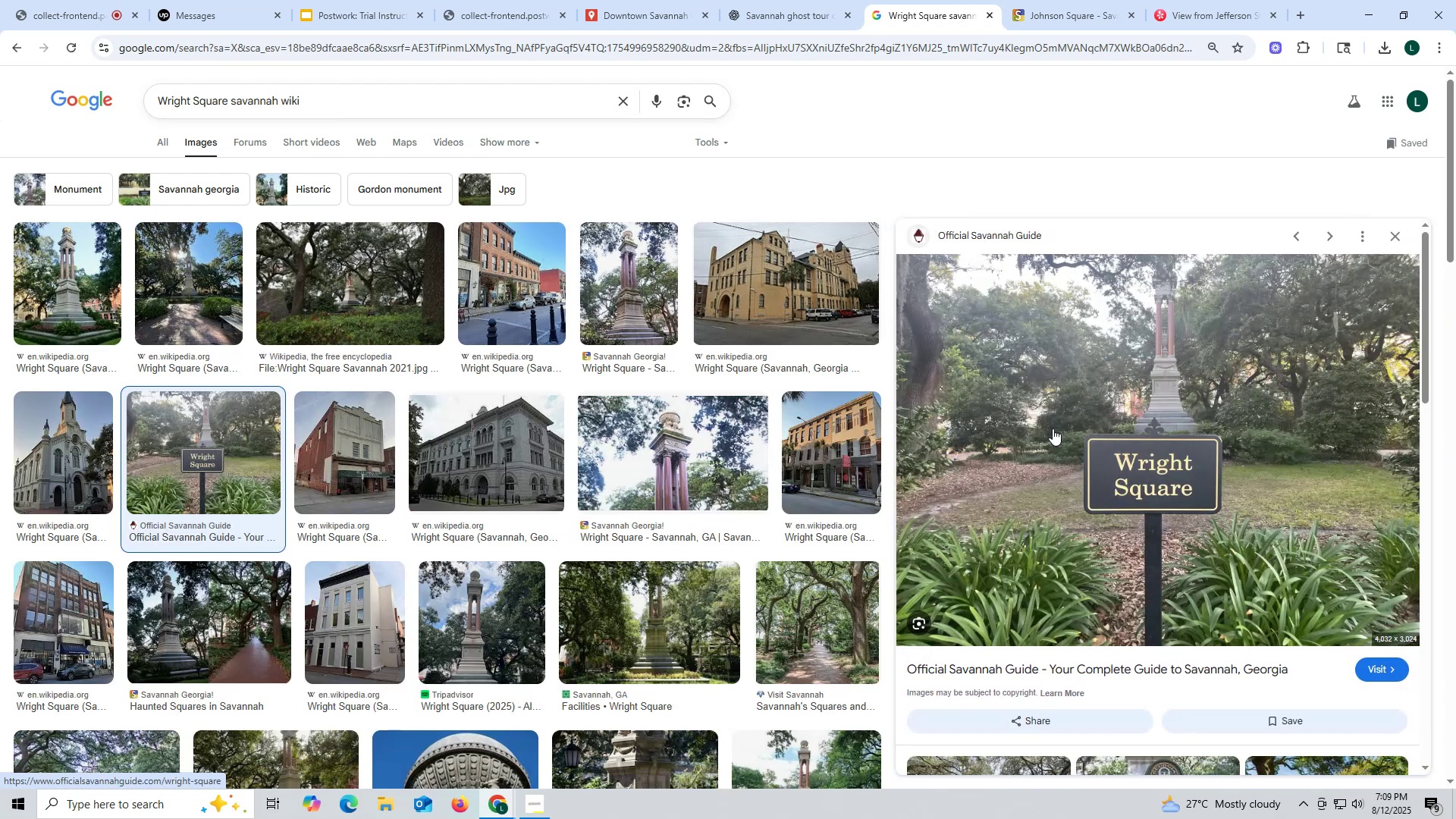 
left_click([1053, 428])
 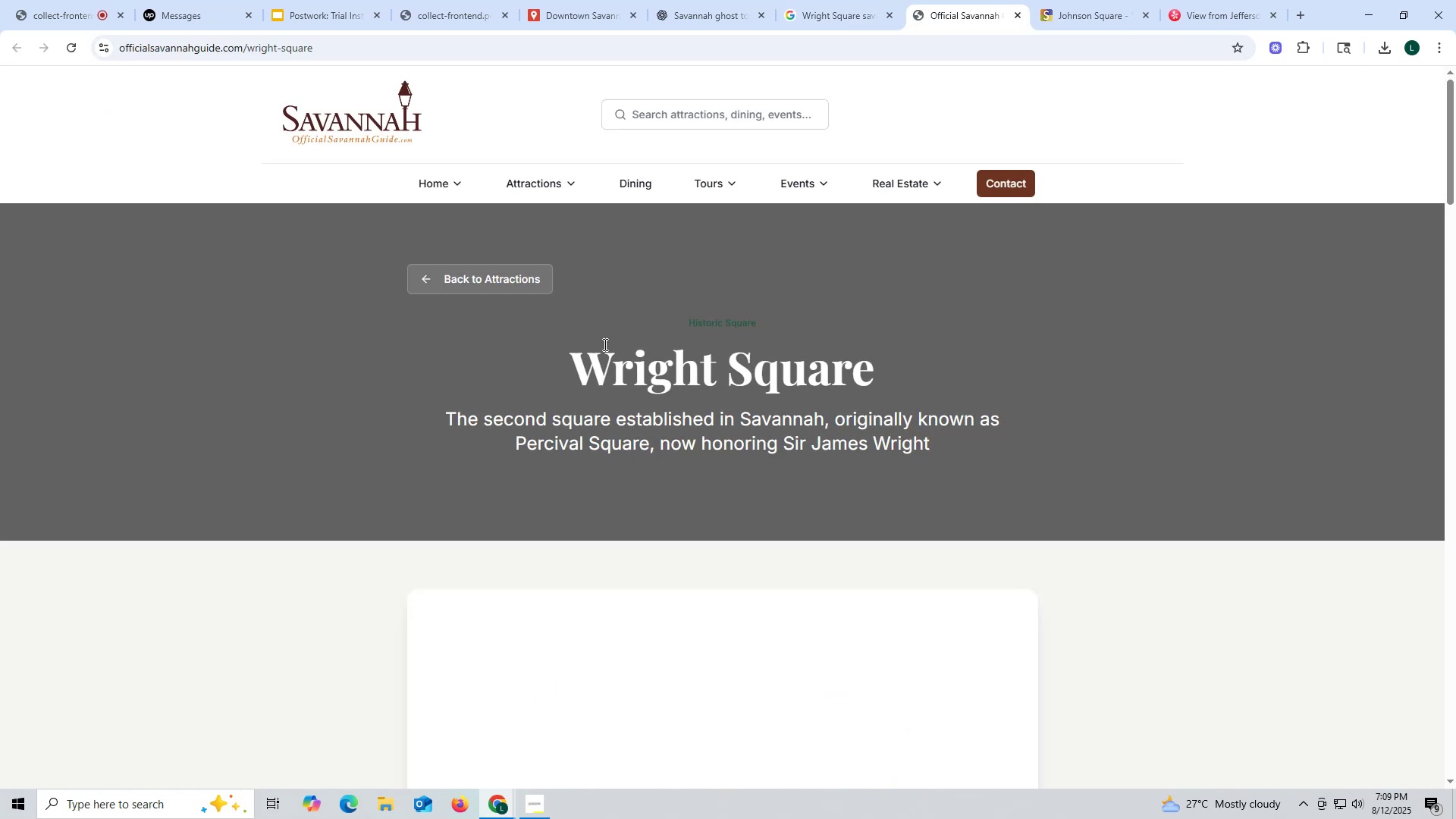 
scroll: coordinate [665, 431], scroll_direction: down, amount: 4.0
 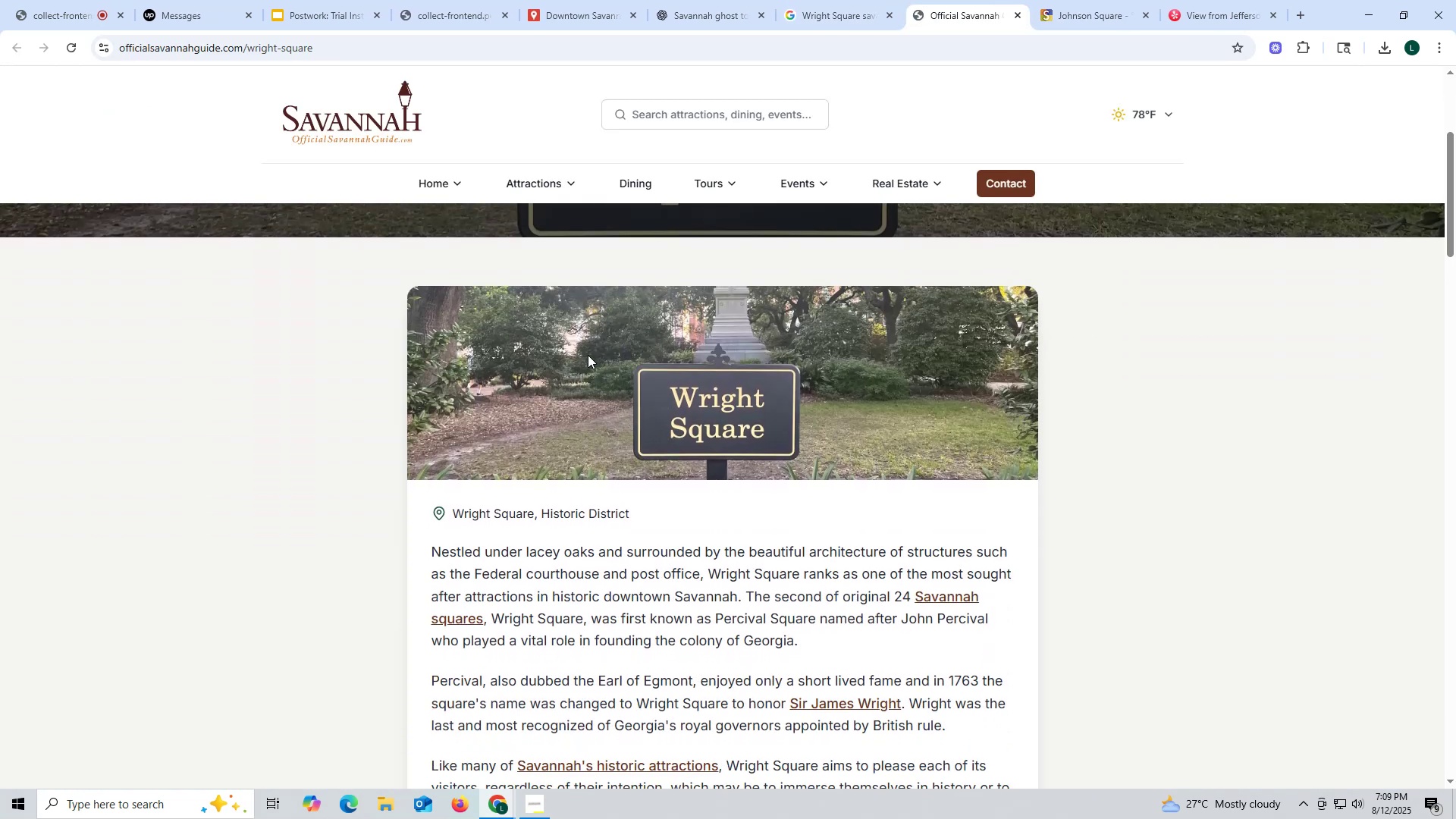 
right_click([588, 355])
 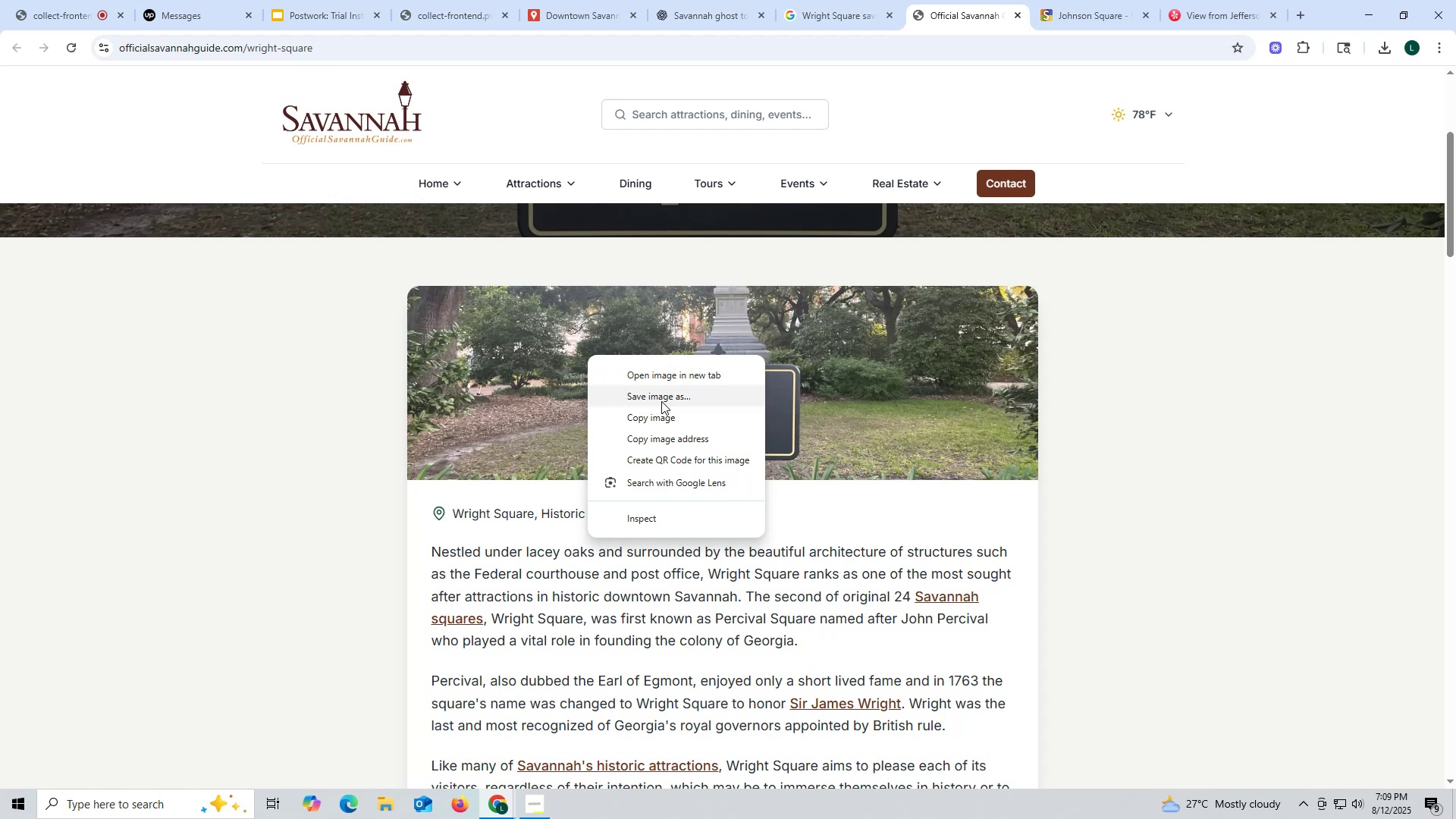 
left_click([662, 397])
 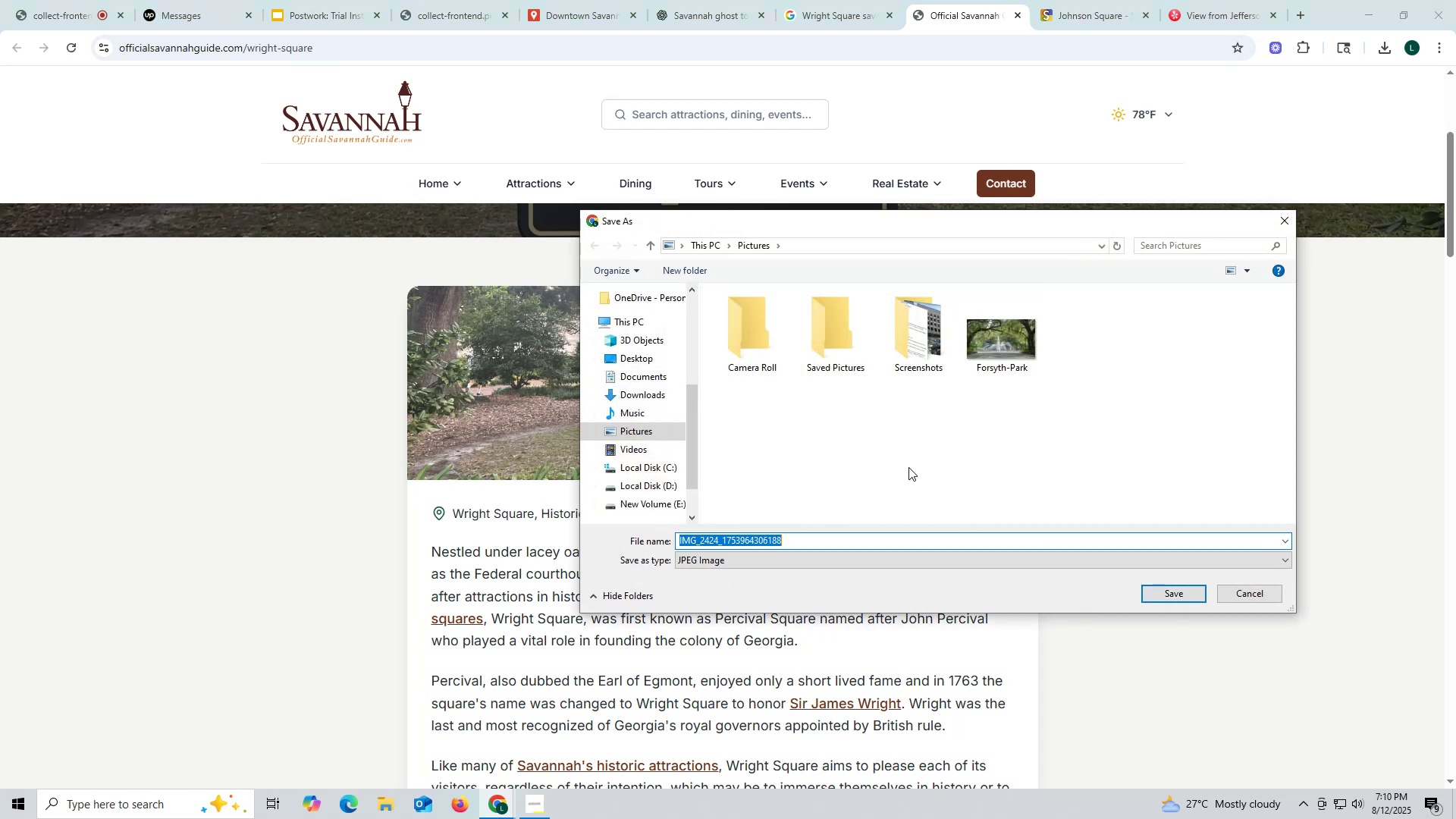 
wait(6.39)
 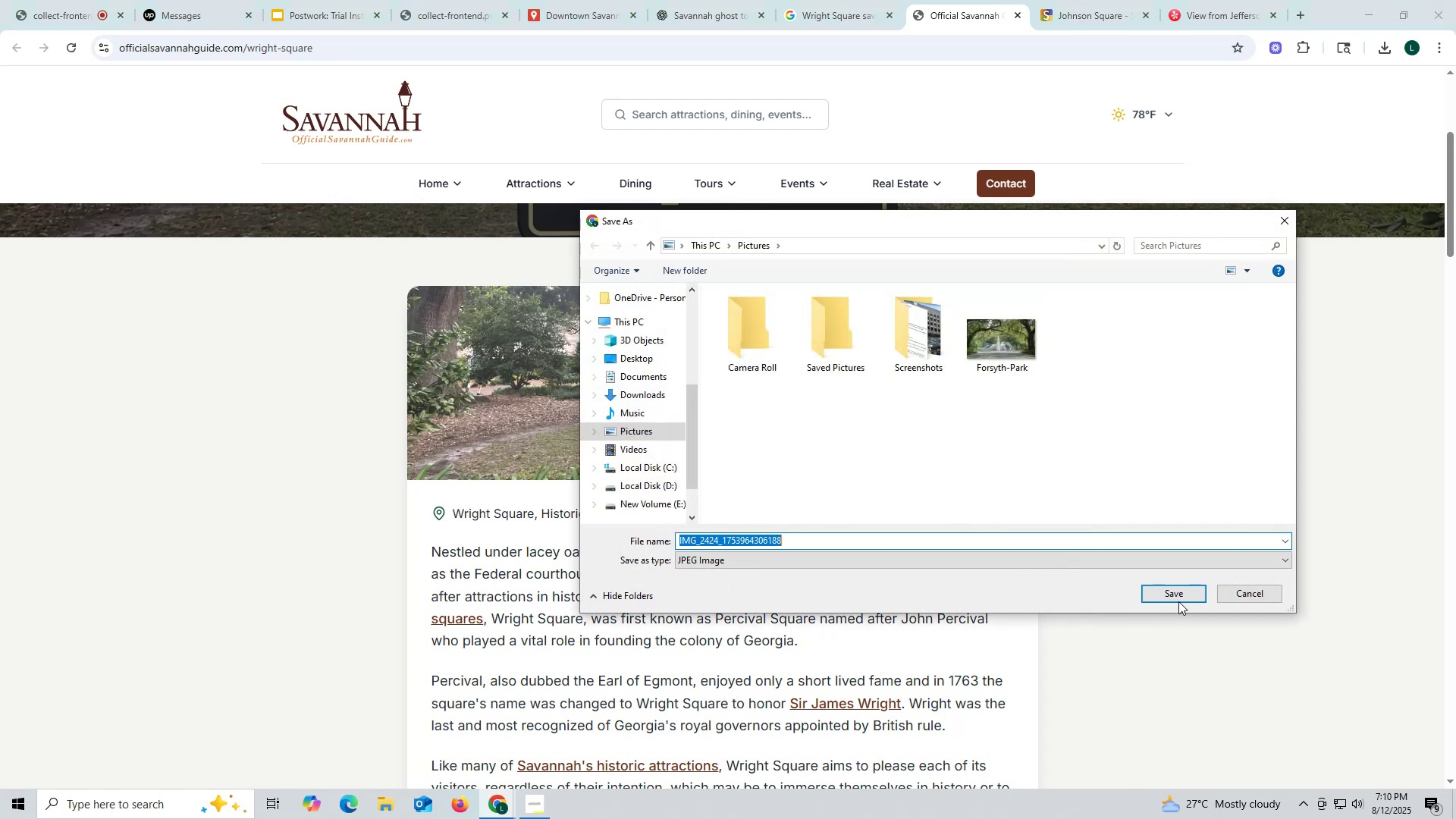 
scroll: coordinate [908, 467], scroll_direction: up, amount: 4.0
 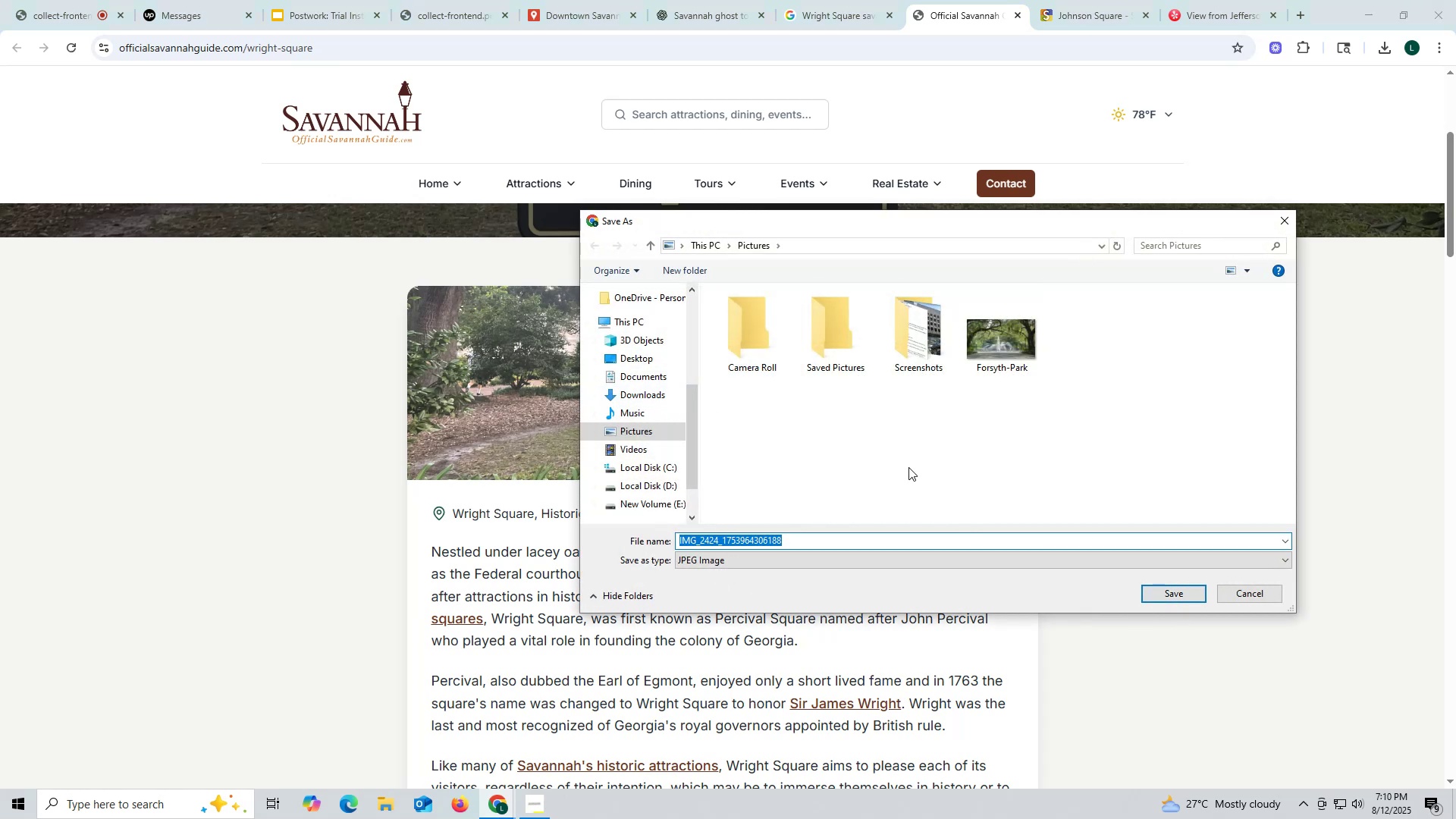 
type(wirght)
key(Backspace)
type(rught square)
 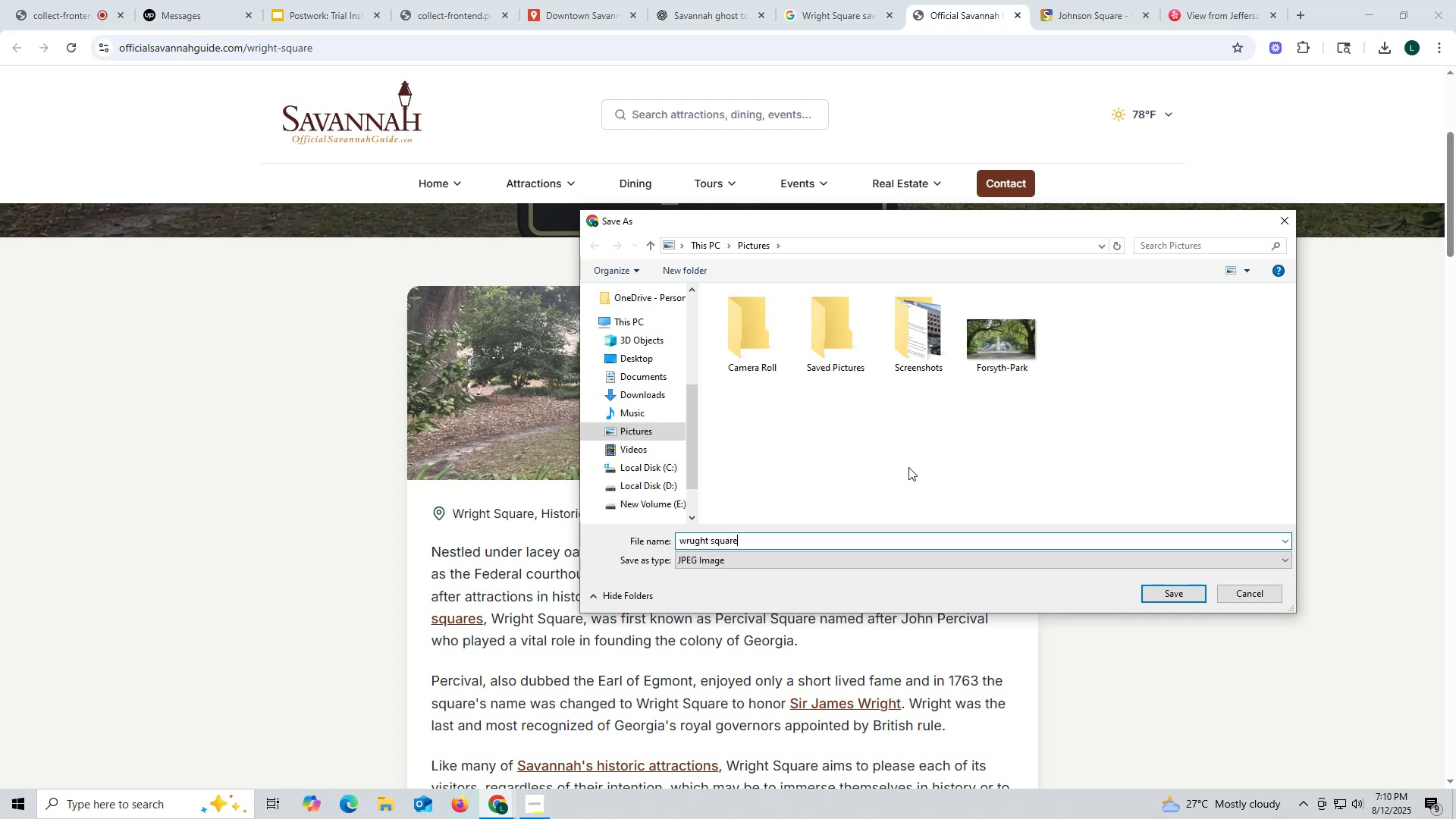 
left_click([694, 537])
 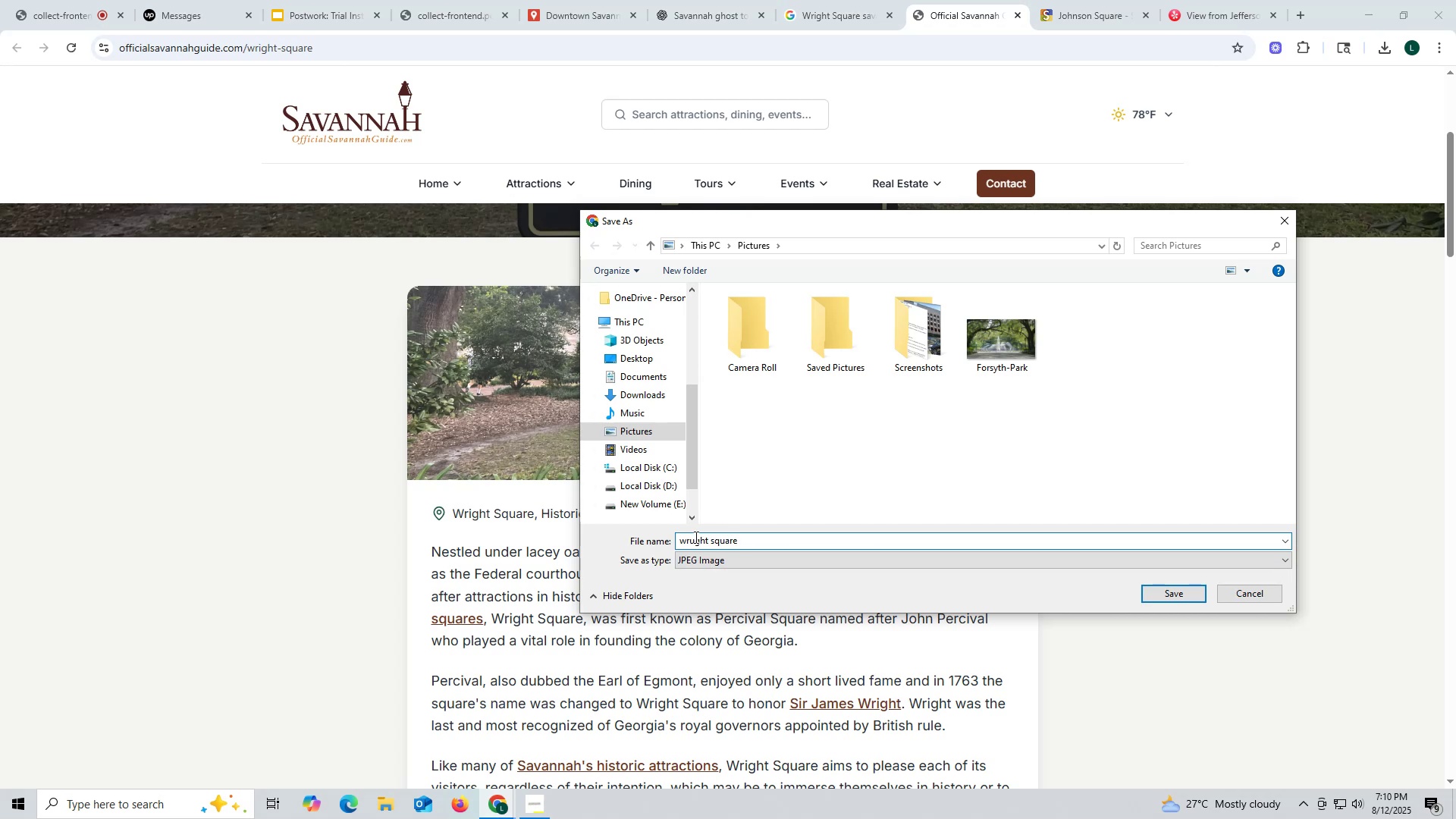 
key(Backspace)
 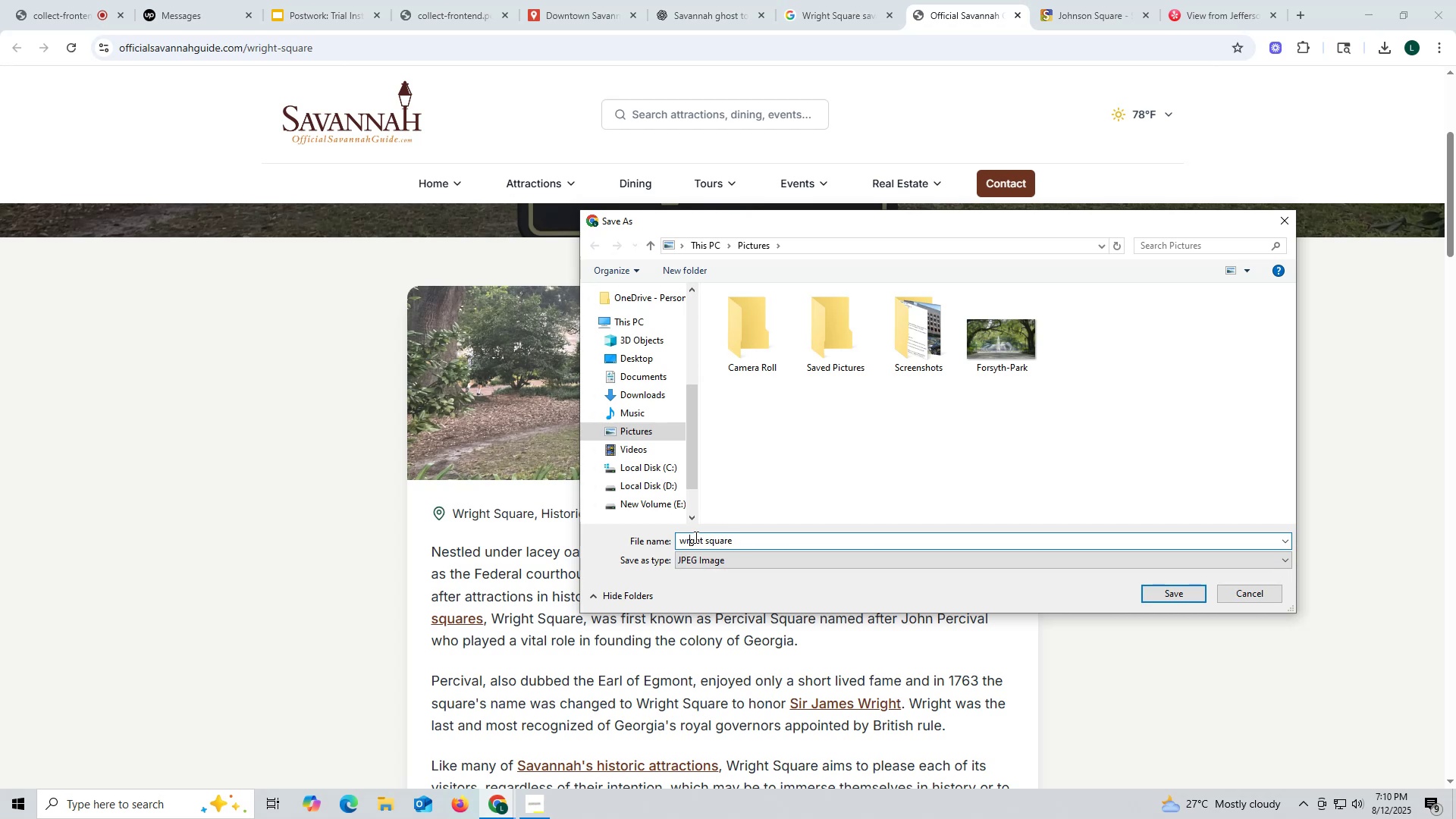 
key(I)
 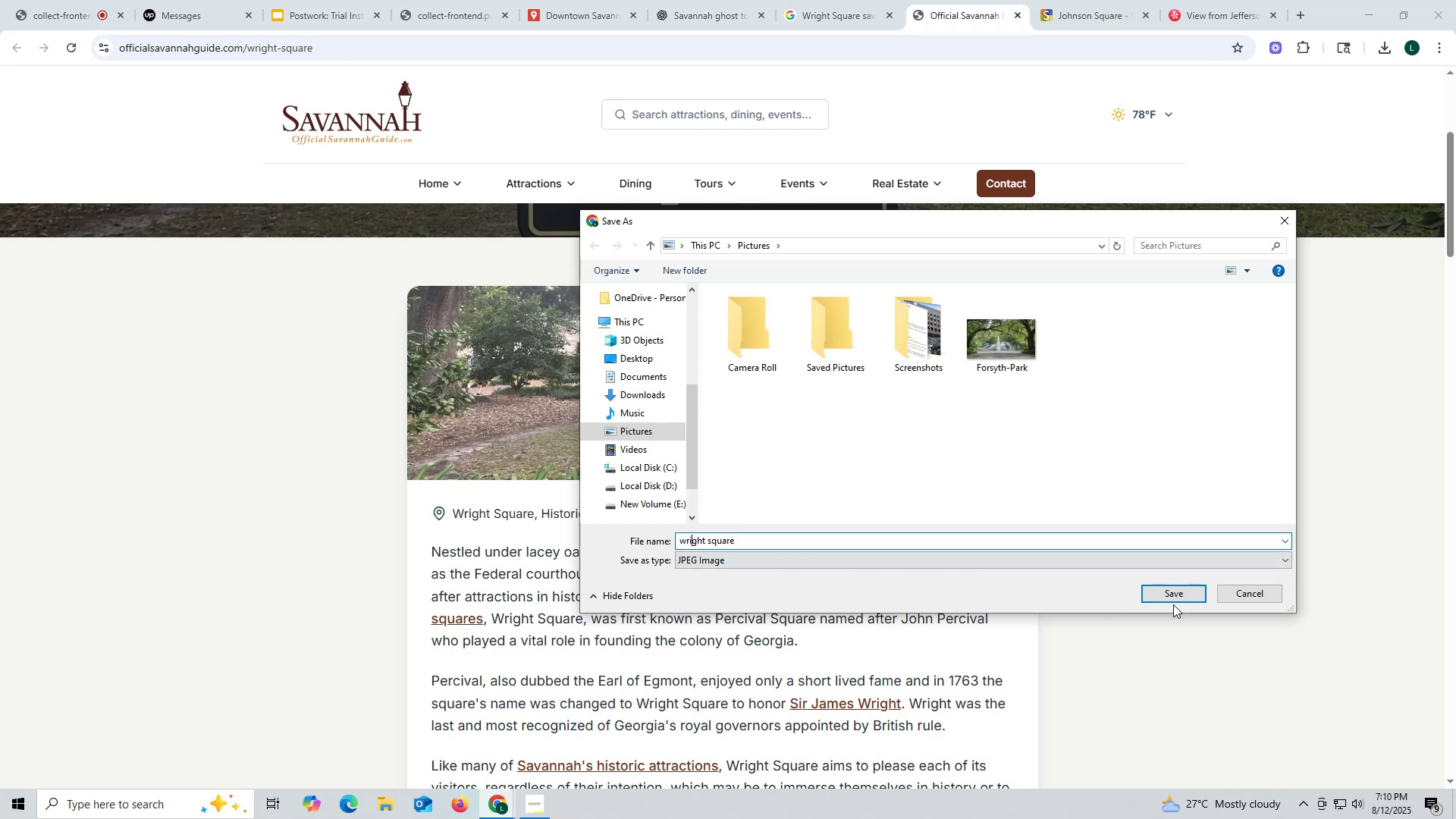 
left_click([1181, 595])
 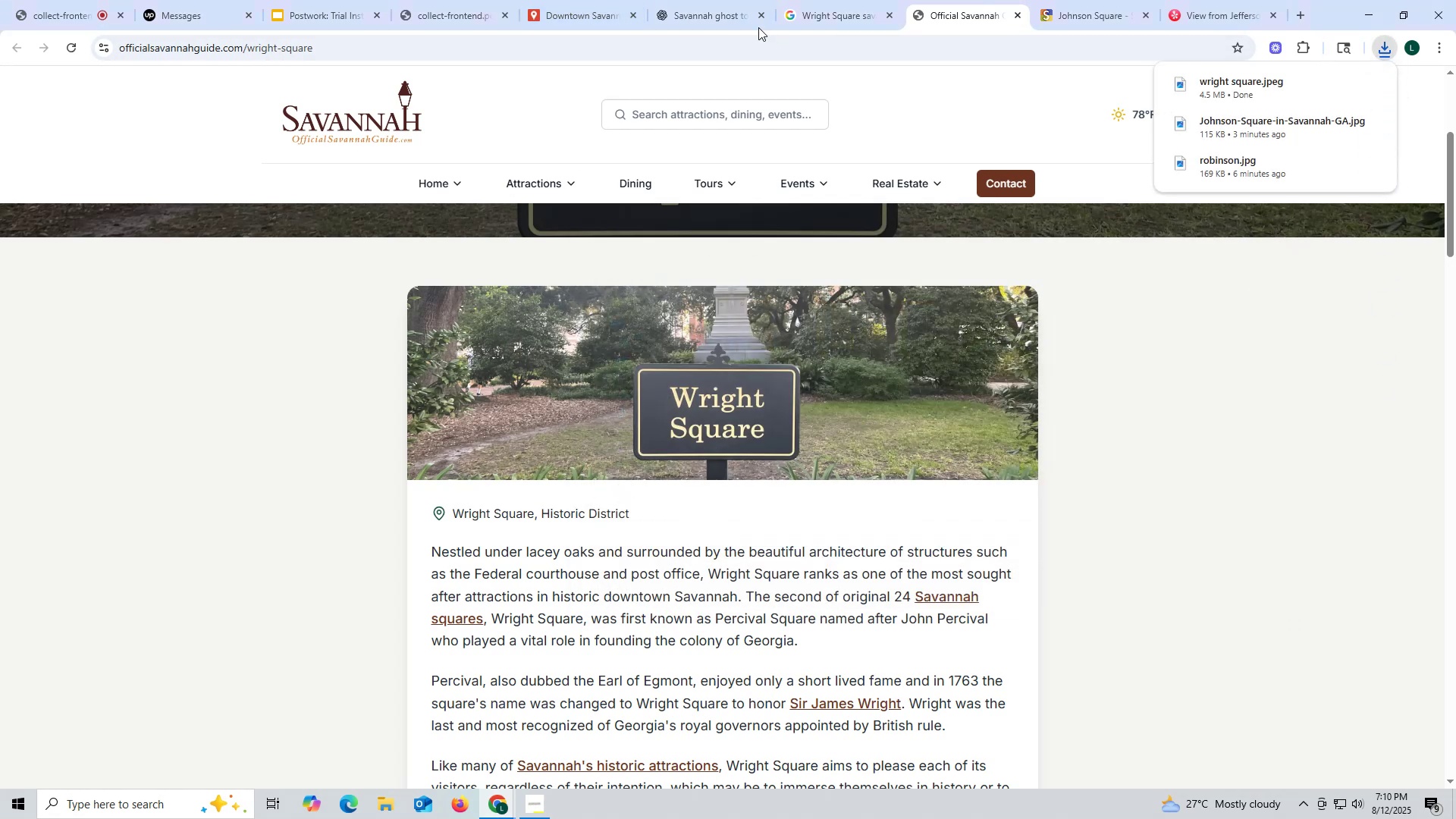 
left_click([574, 11])
 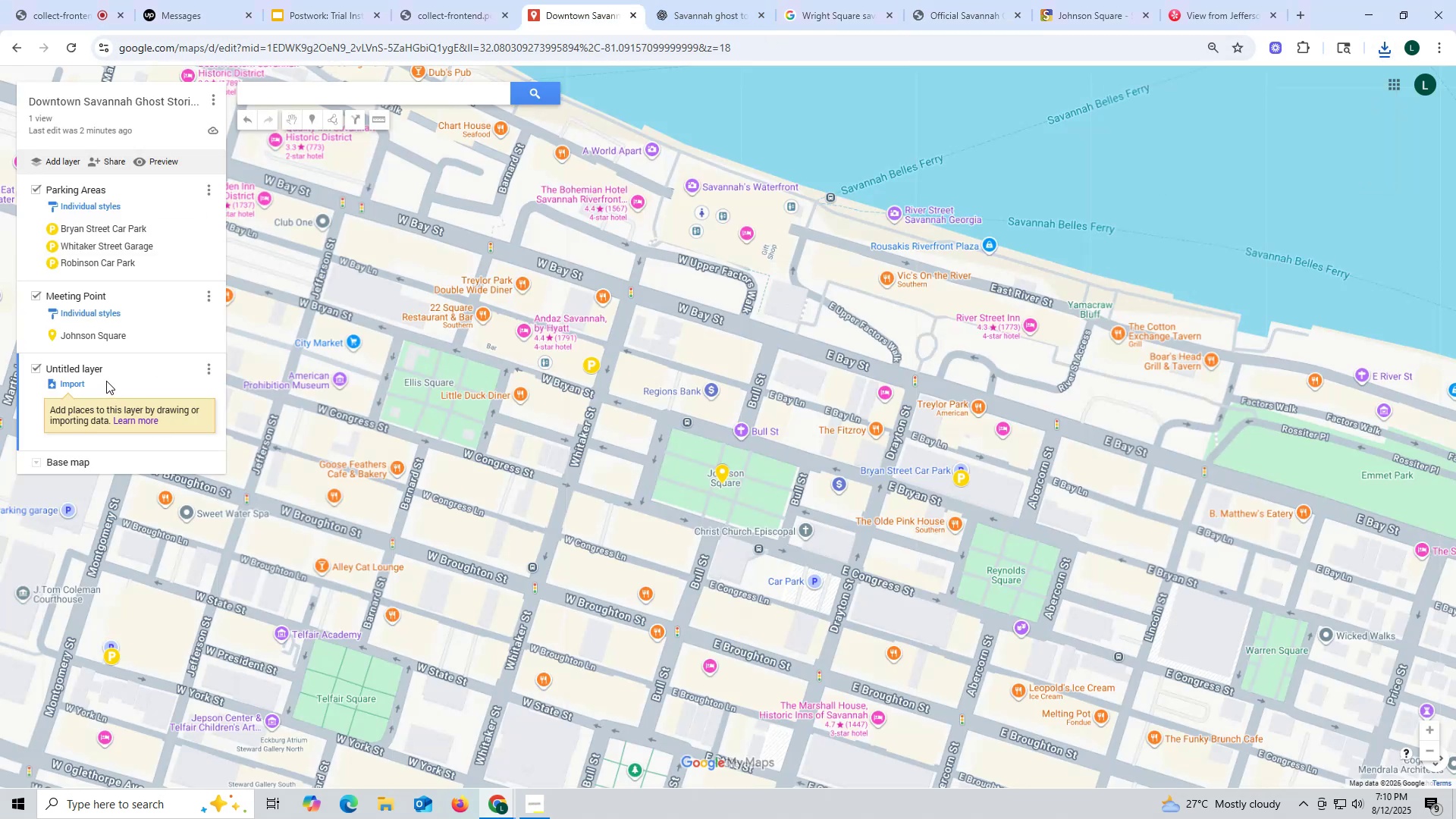 
mouse_move([211, 366])
 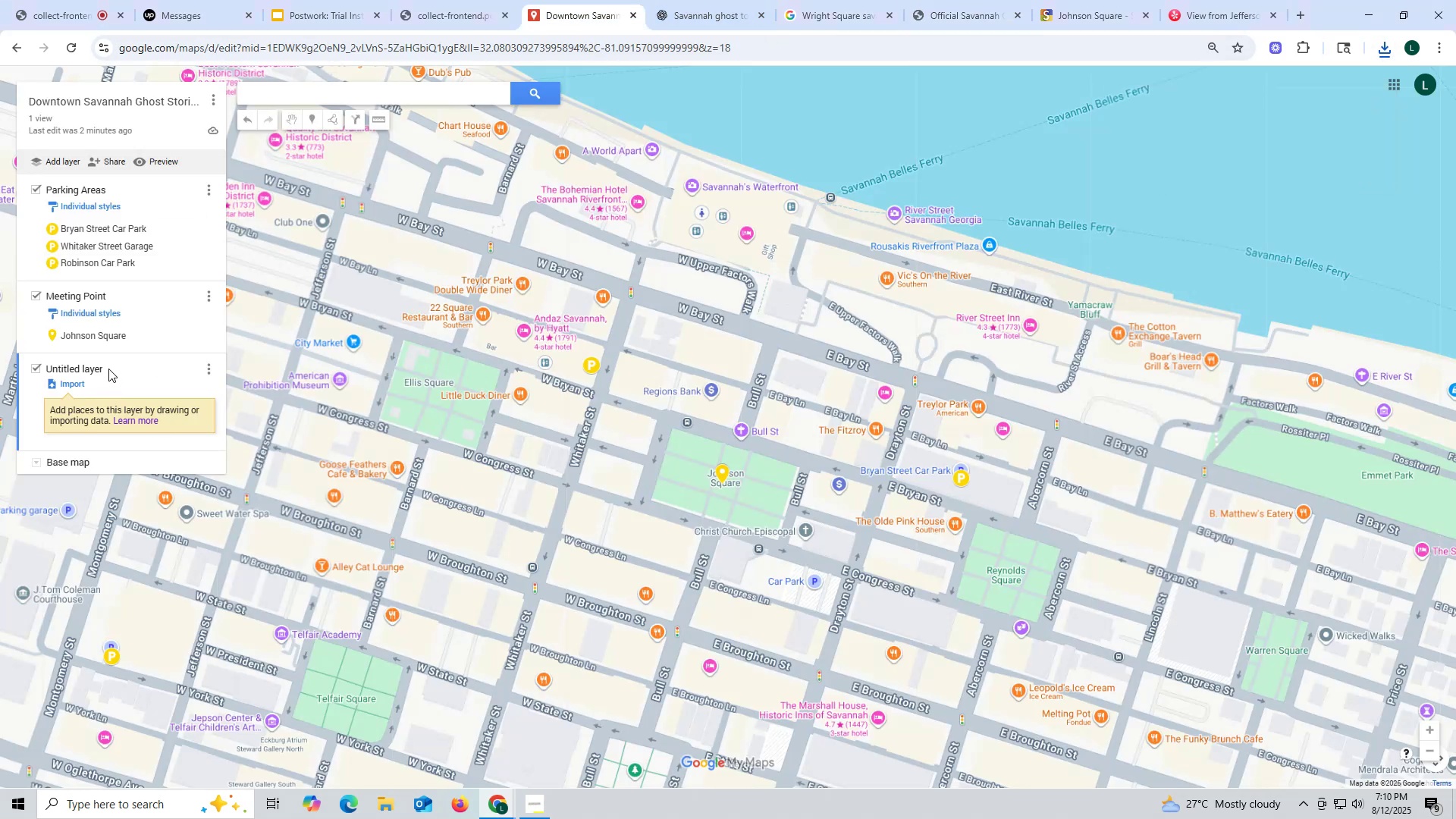 
left_click([205, 370])
 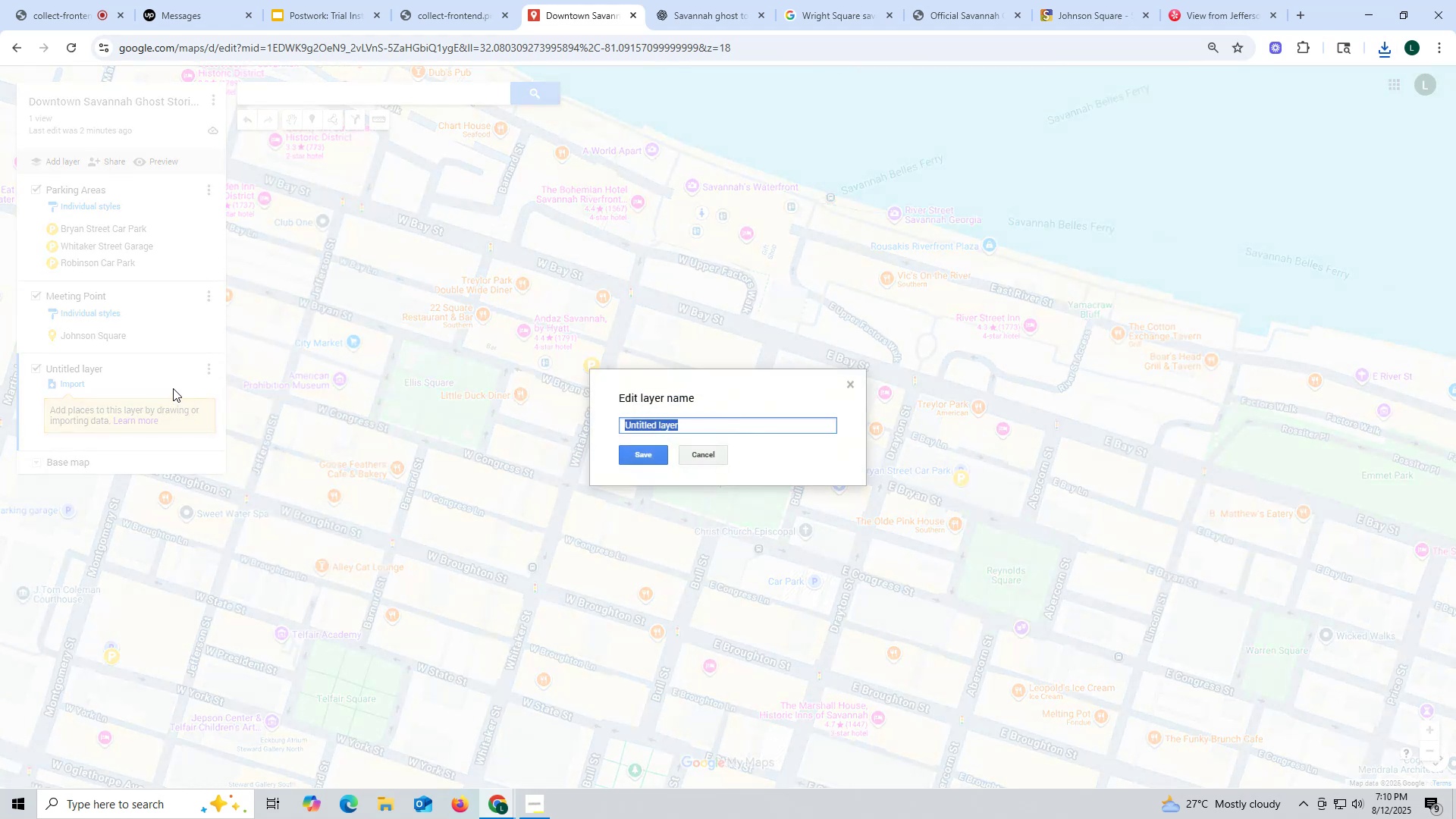 
type(1st stop)
 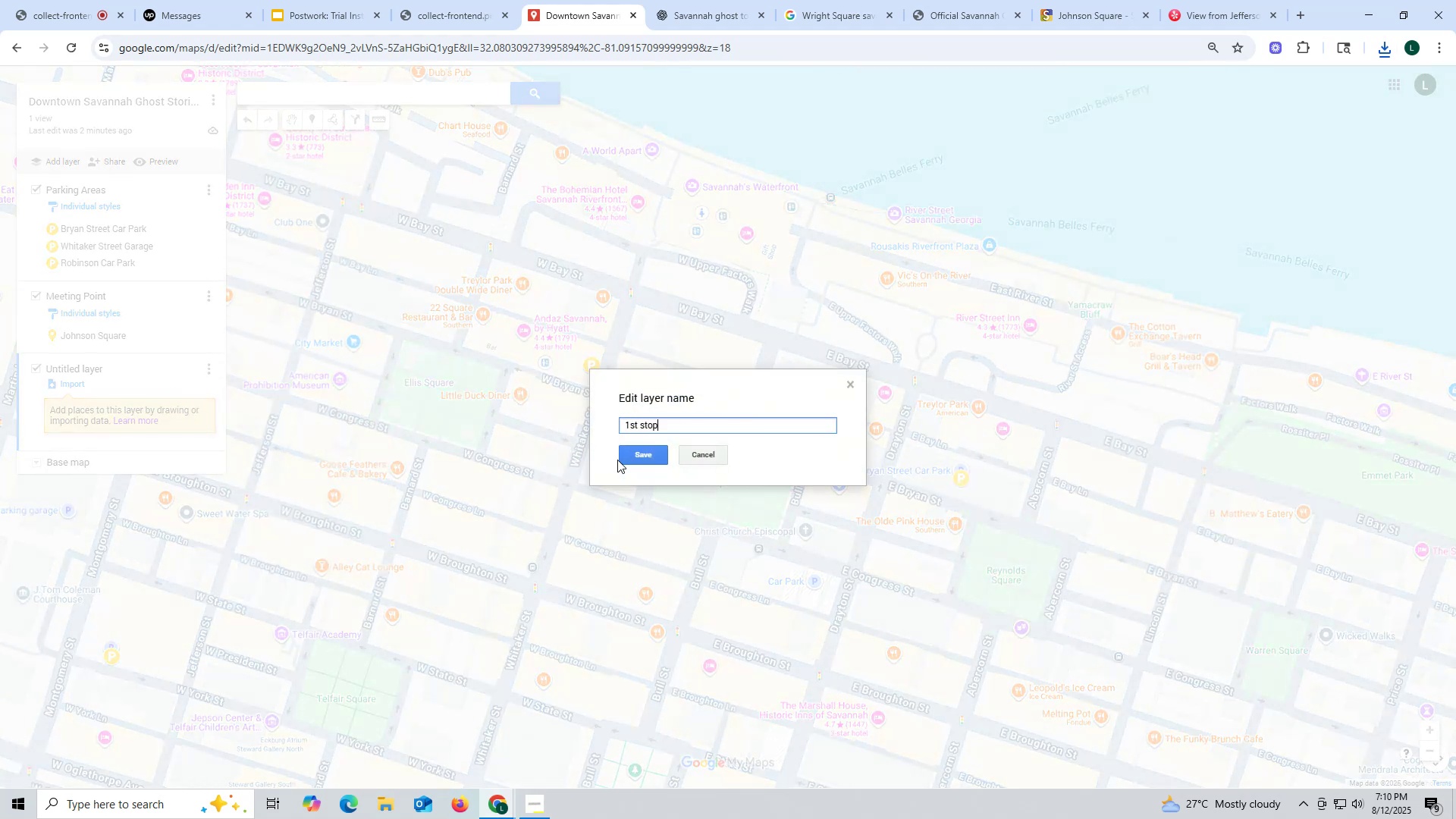 
left_click([633, 454])
 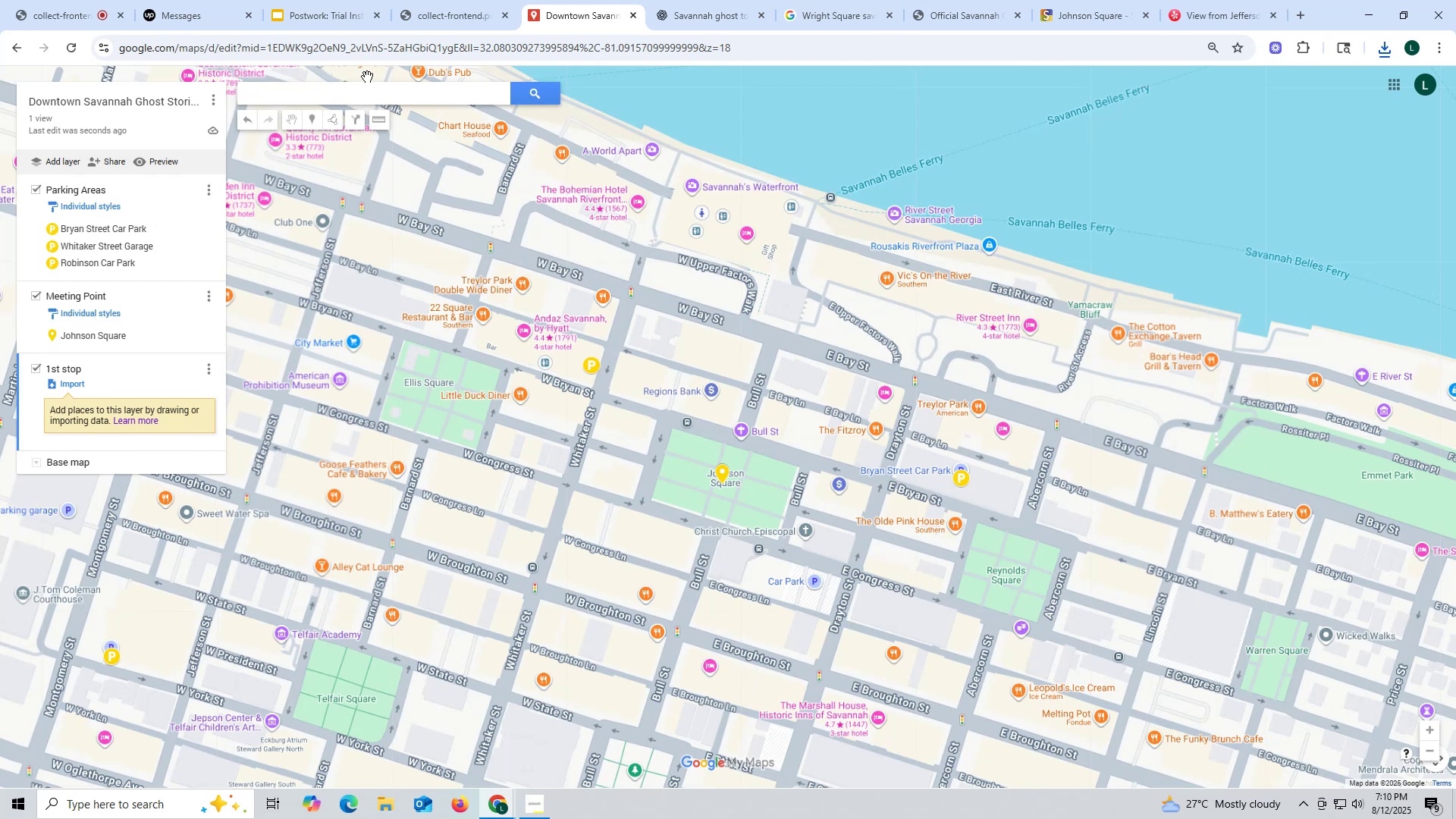 
wait(7.53)
 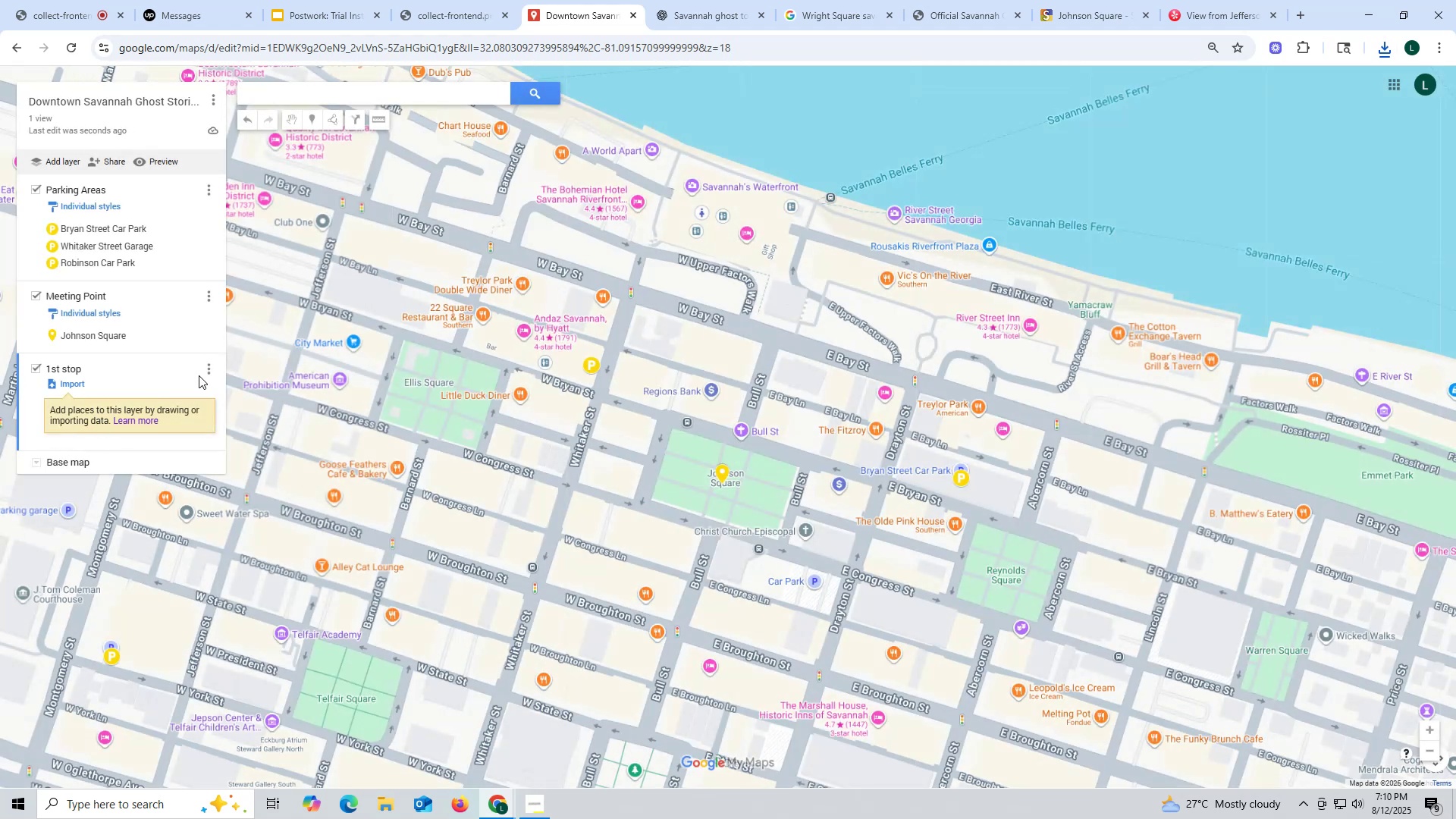 
left_click([851, 19])
 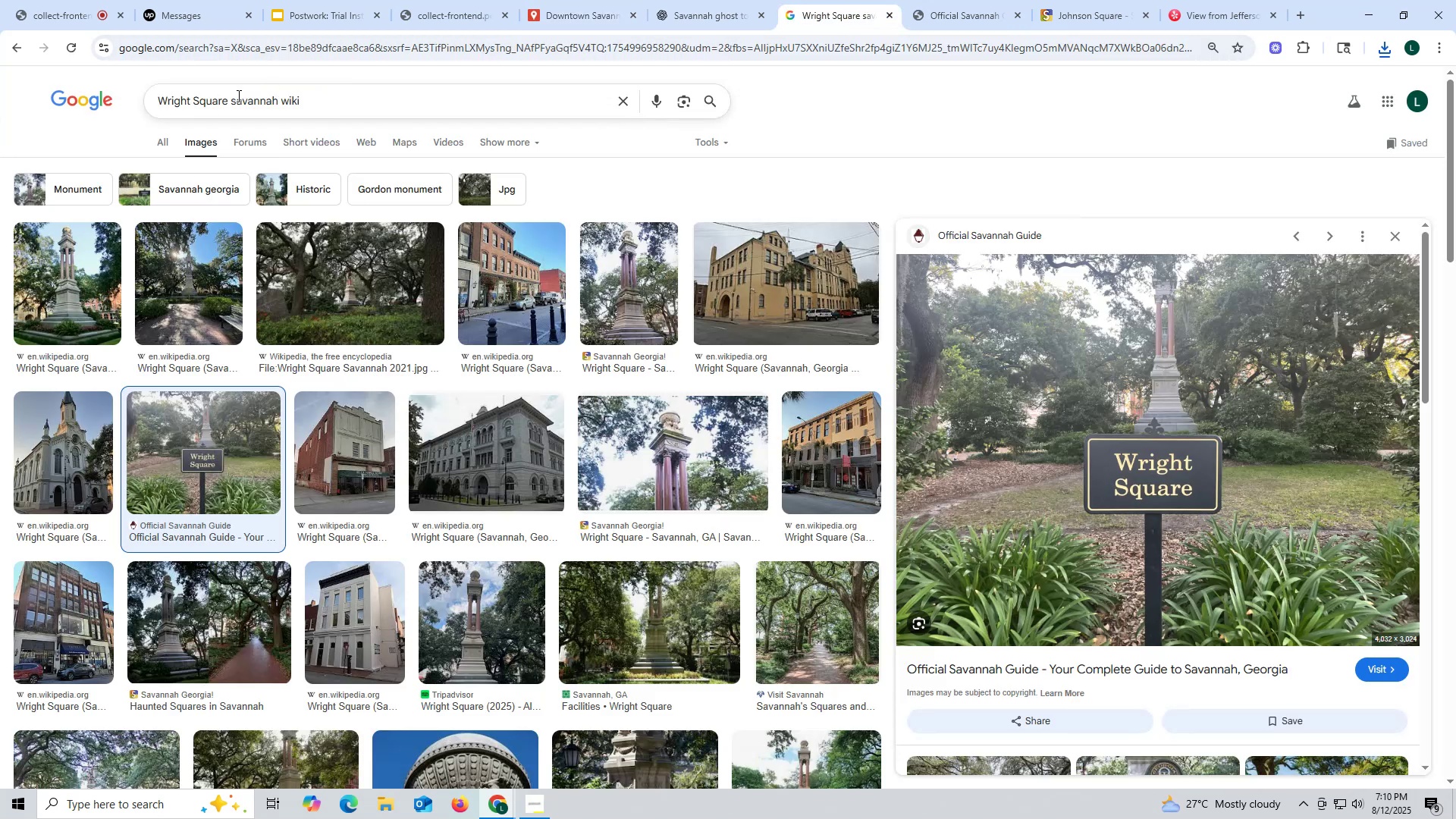 
left_click_drag(start_coordinate=[228, 99], to_coordinate=[60, 99])
 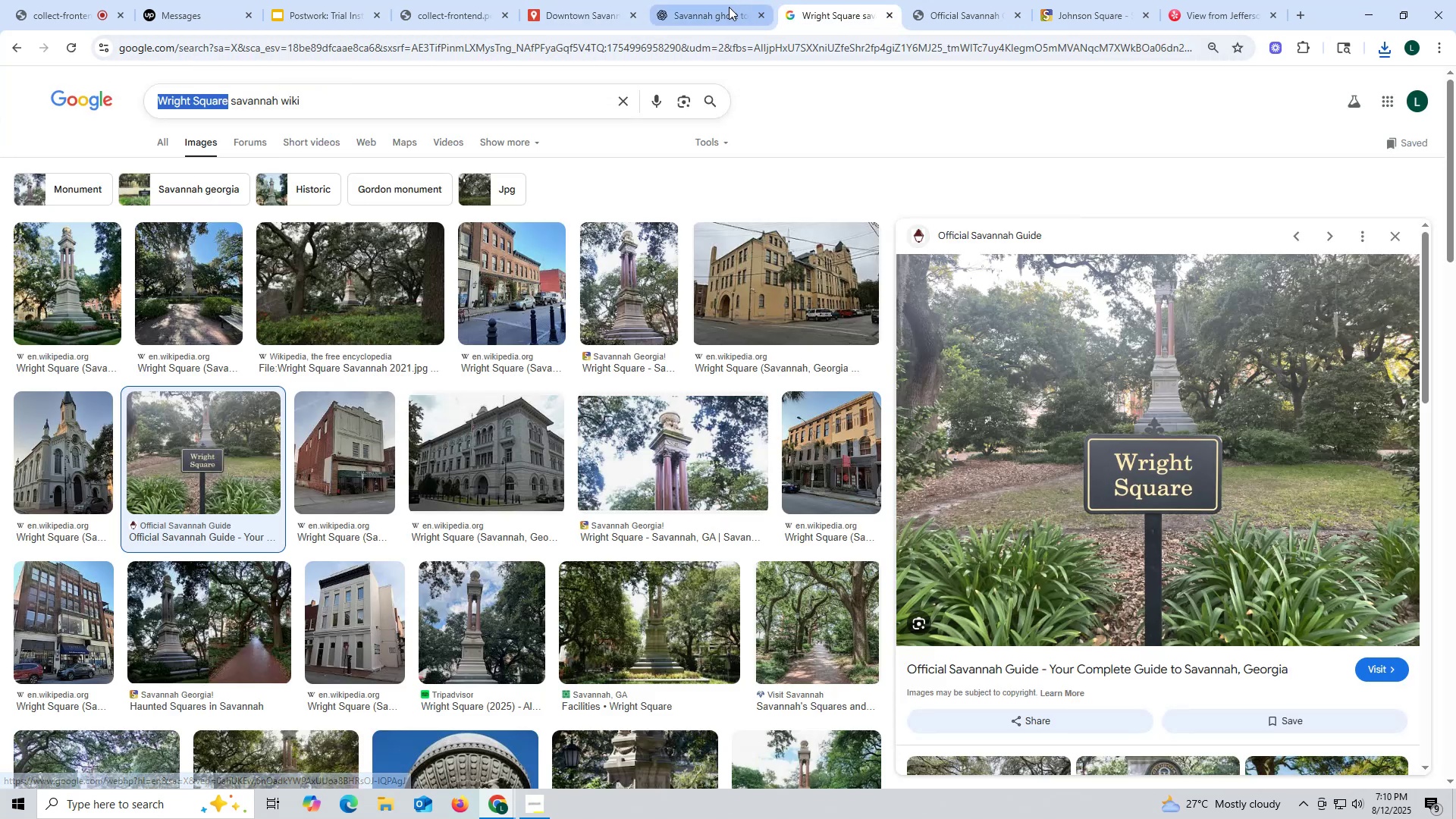 
key(Control+ControlLeft)
 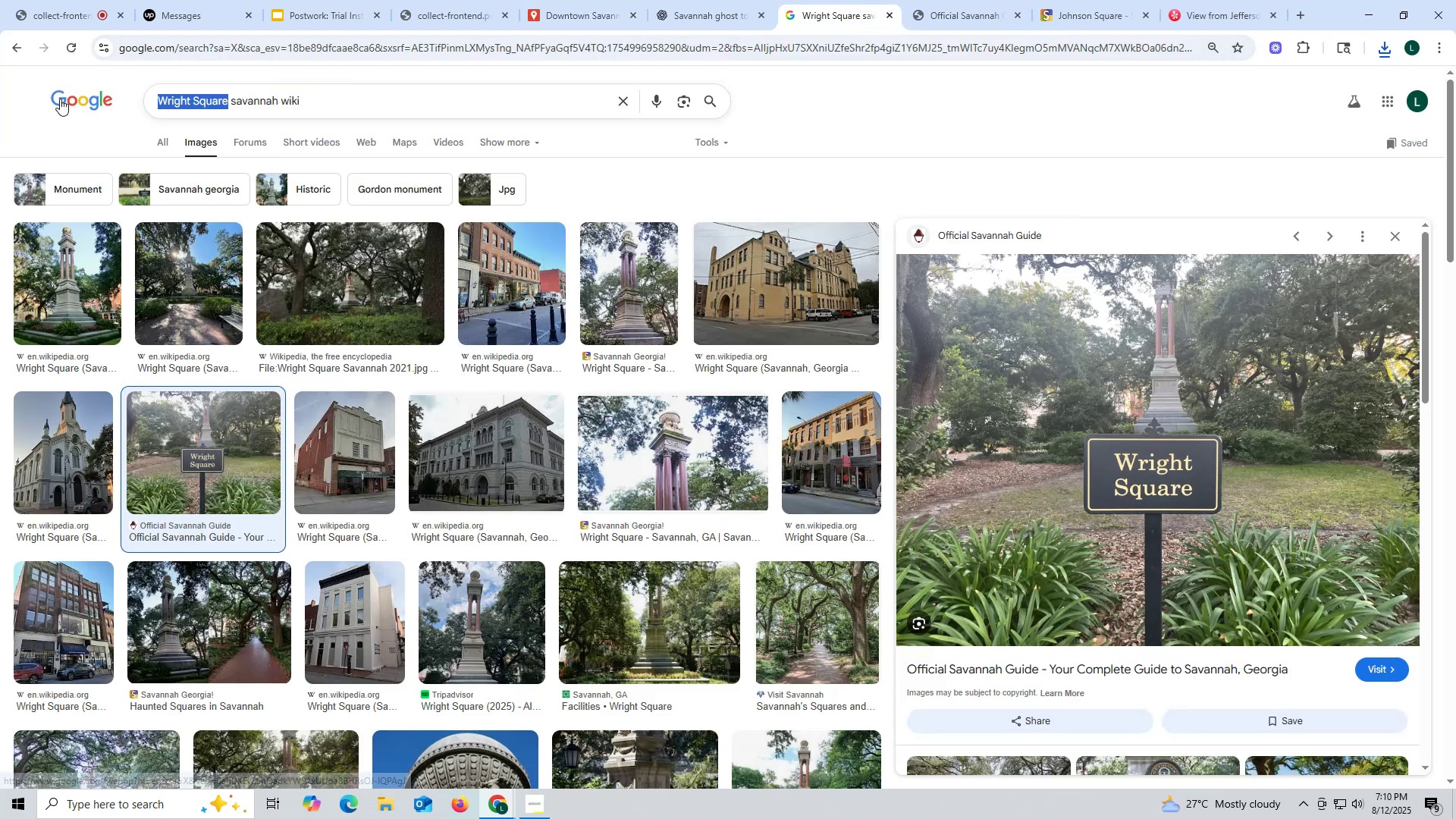 
key(Control+C)
 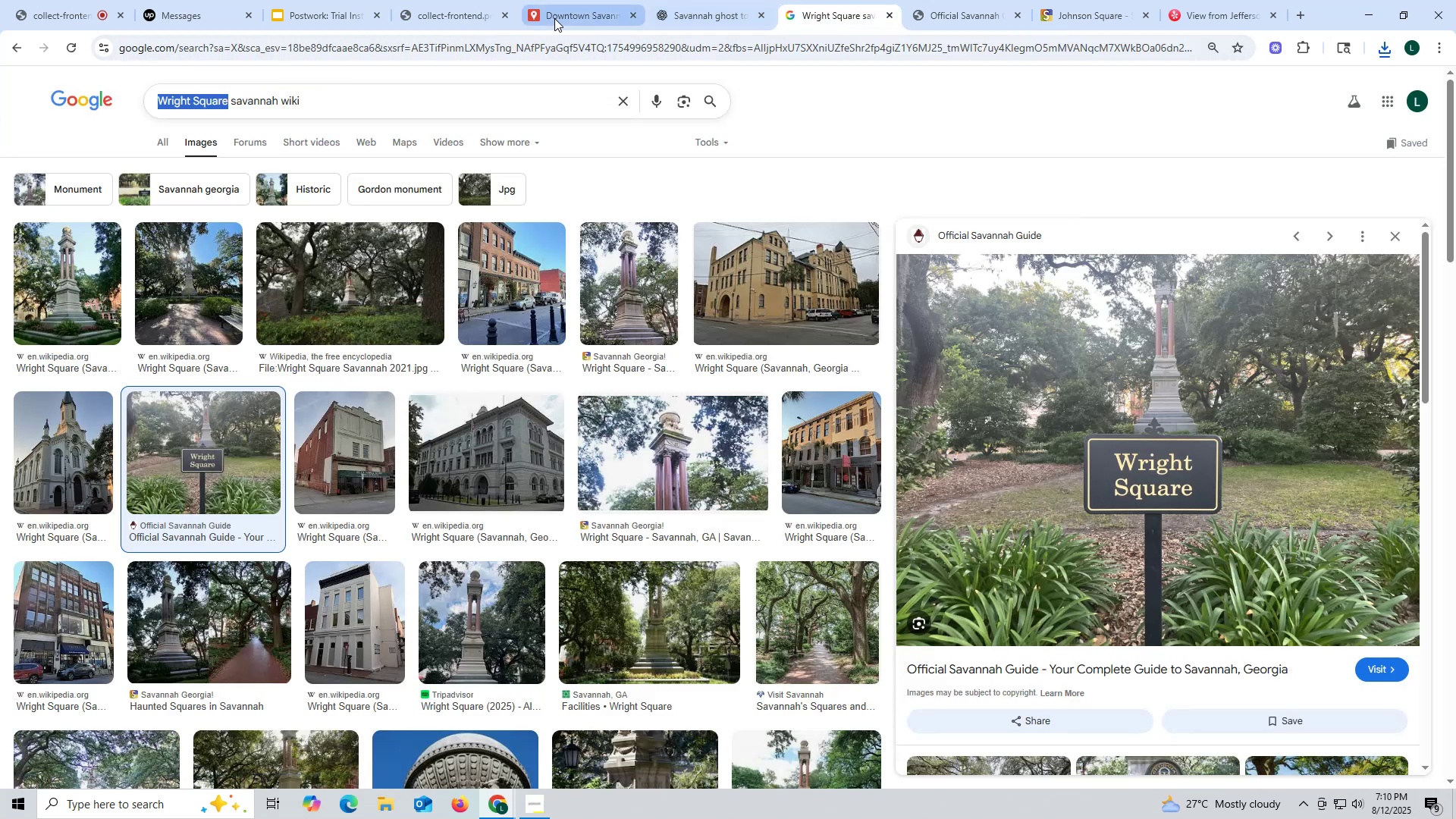 
left_click([553, 17])
 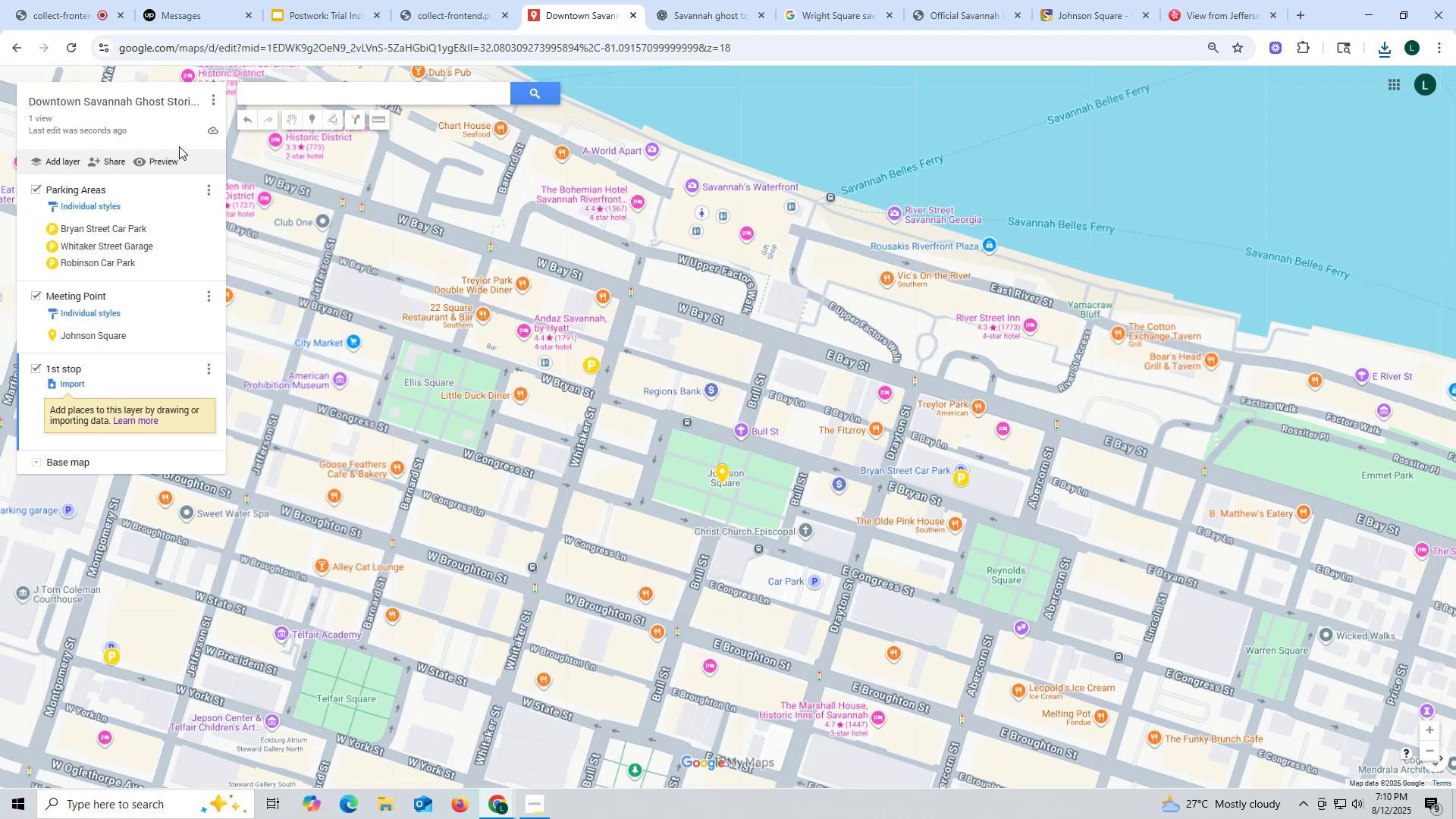 
wait(8.77)
 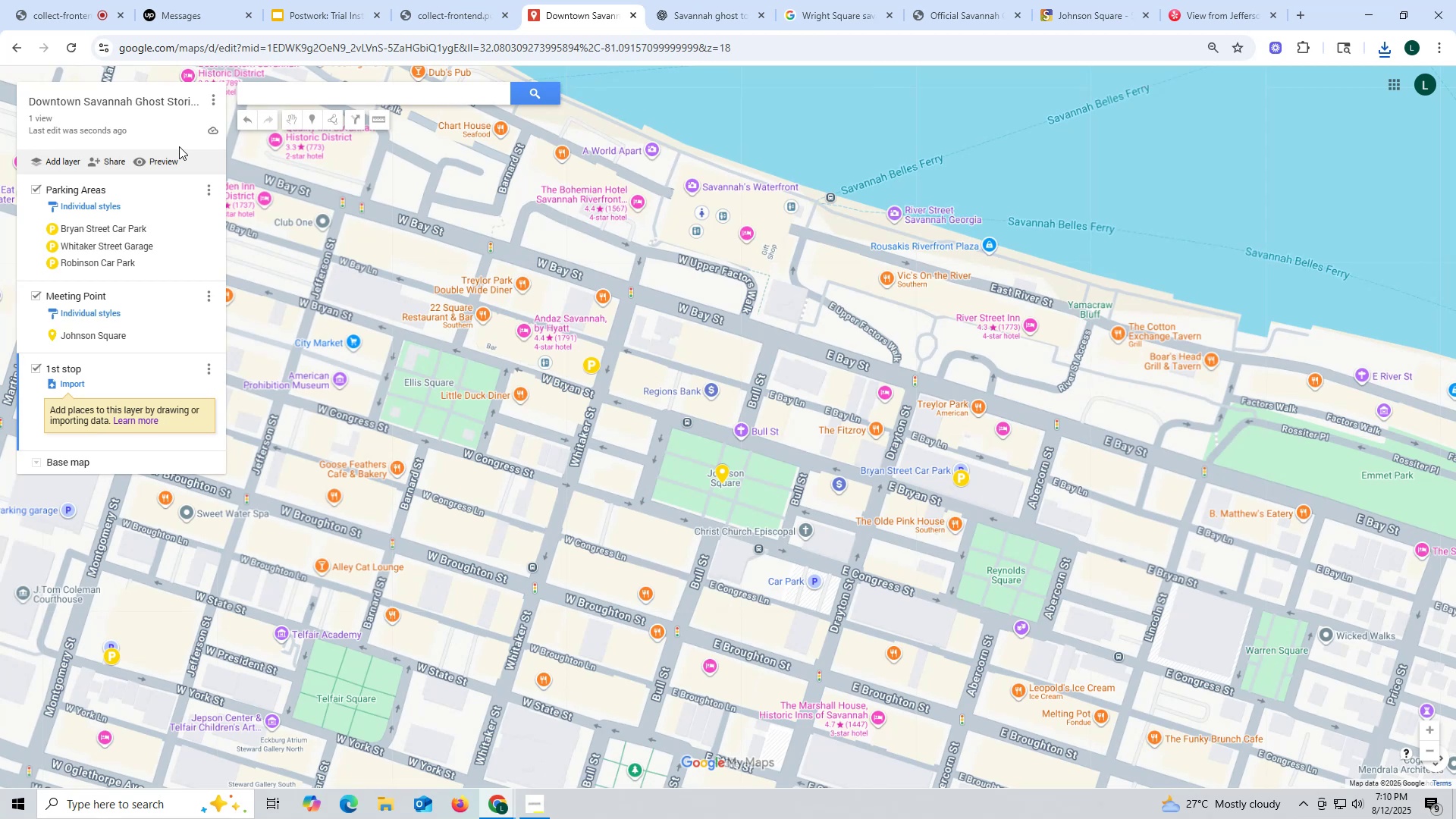 
left_click([371, 101])
 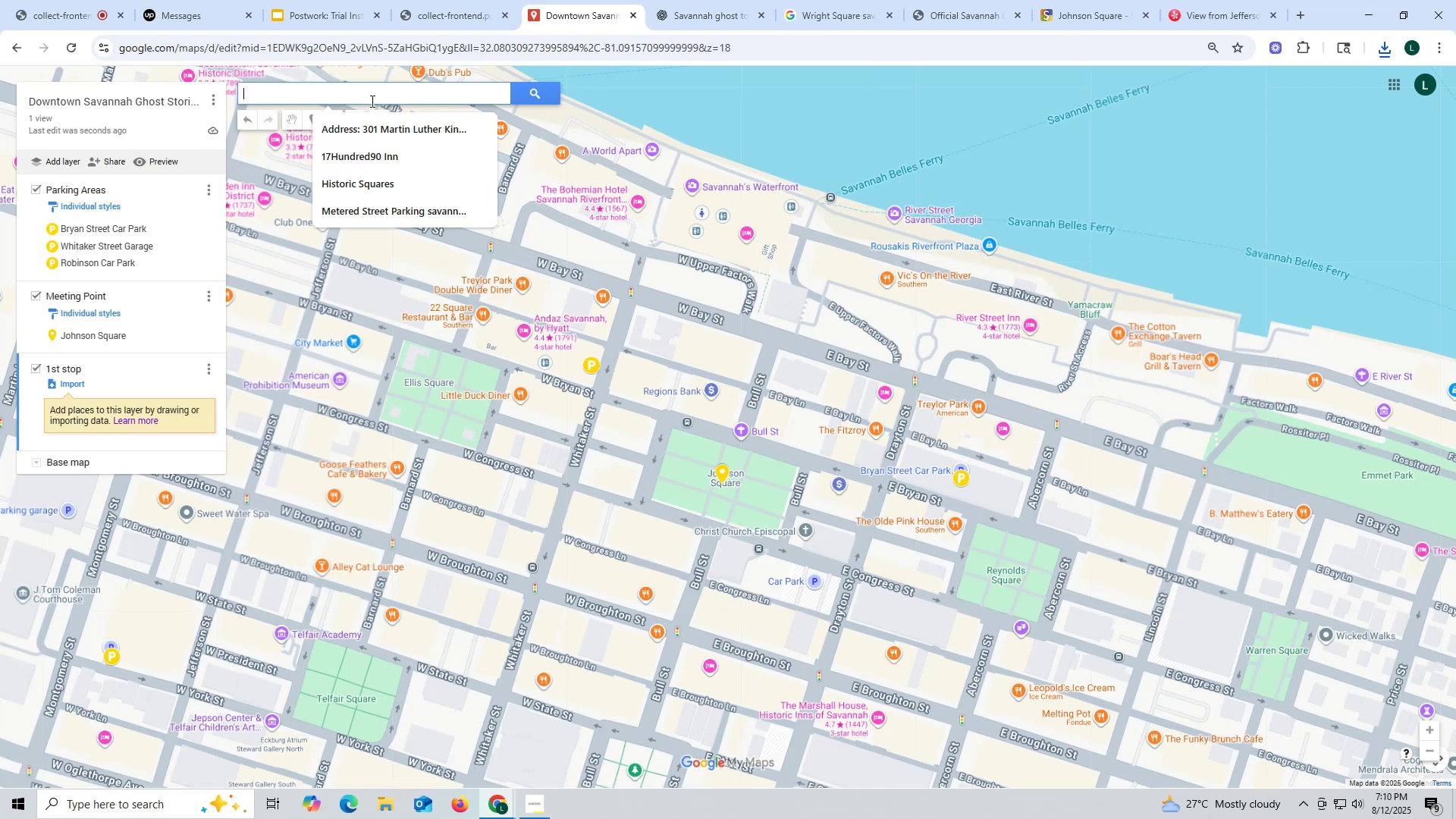 
key(Control+ControlLeft)
 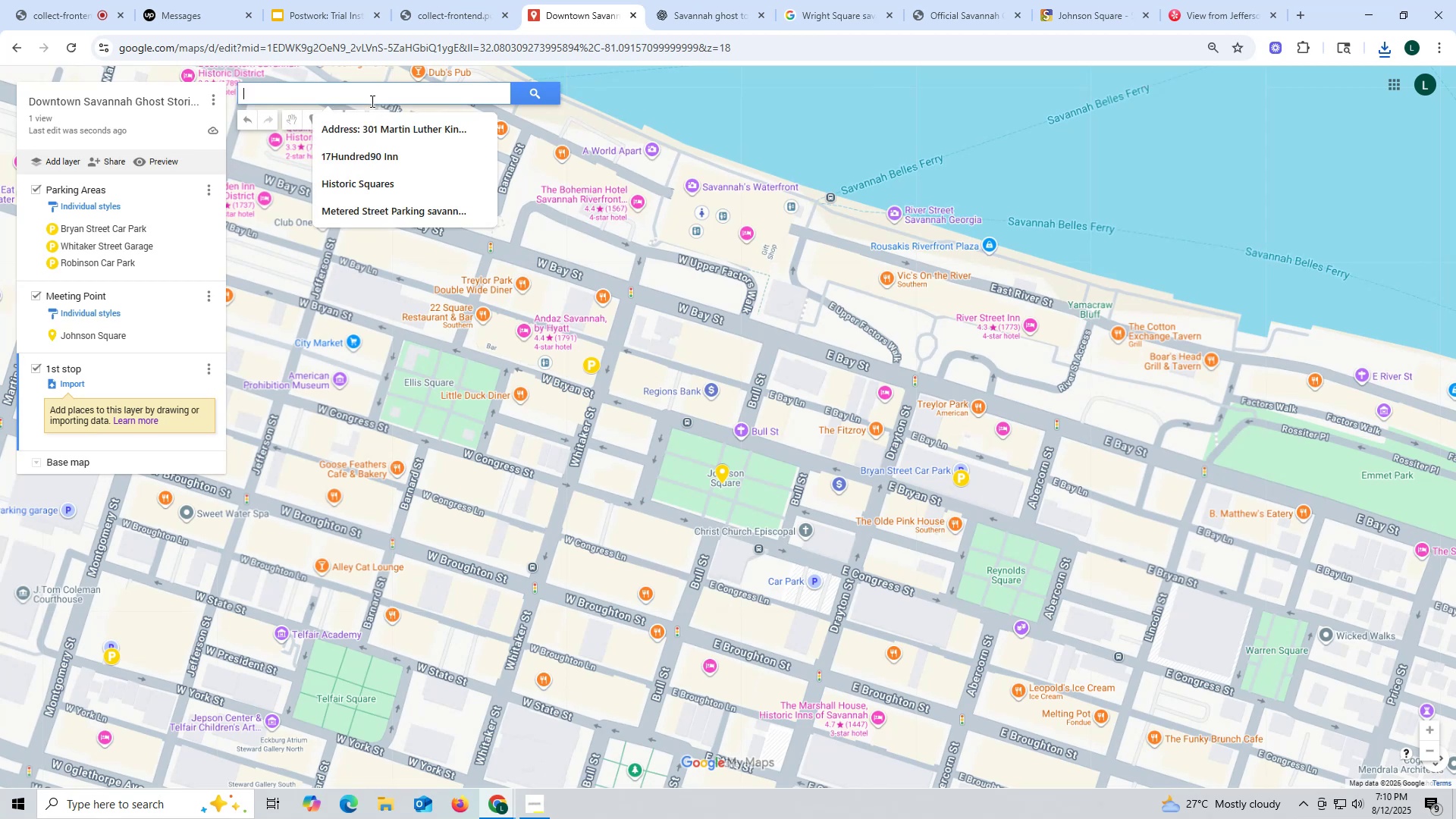 
key(Control+V)
 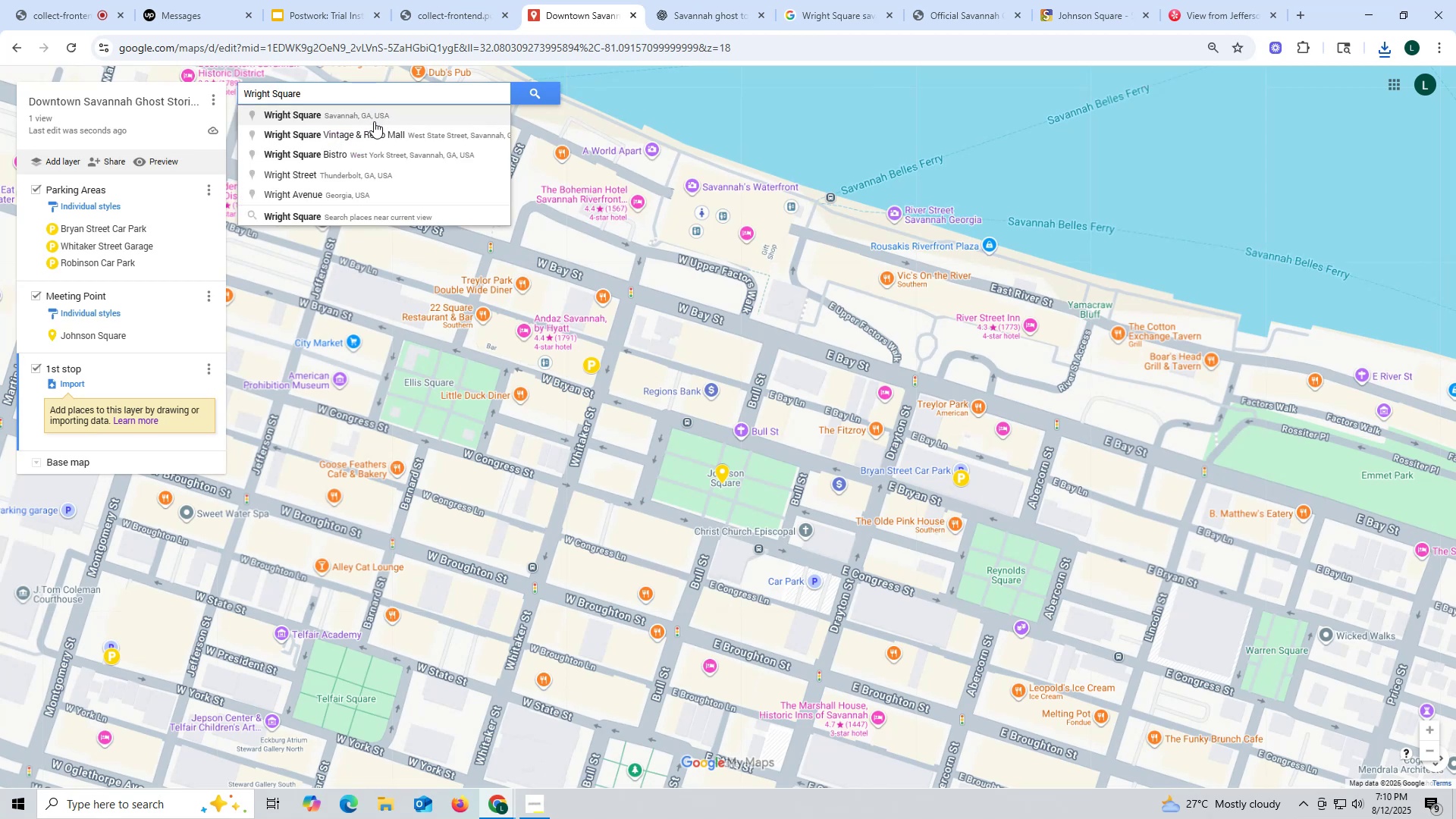 
left_click([374, 121])
 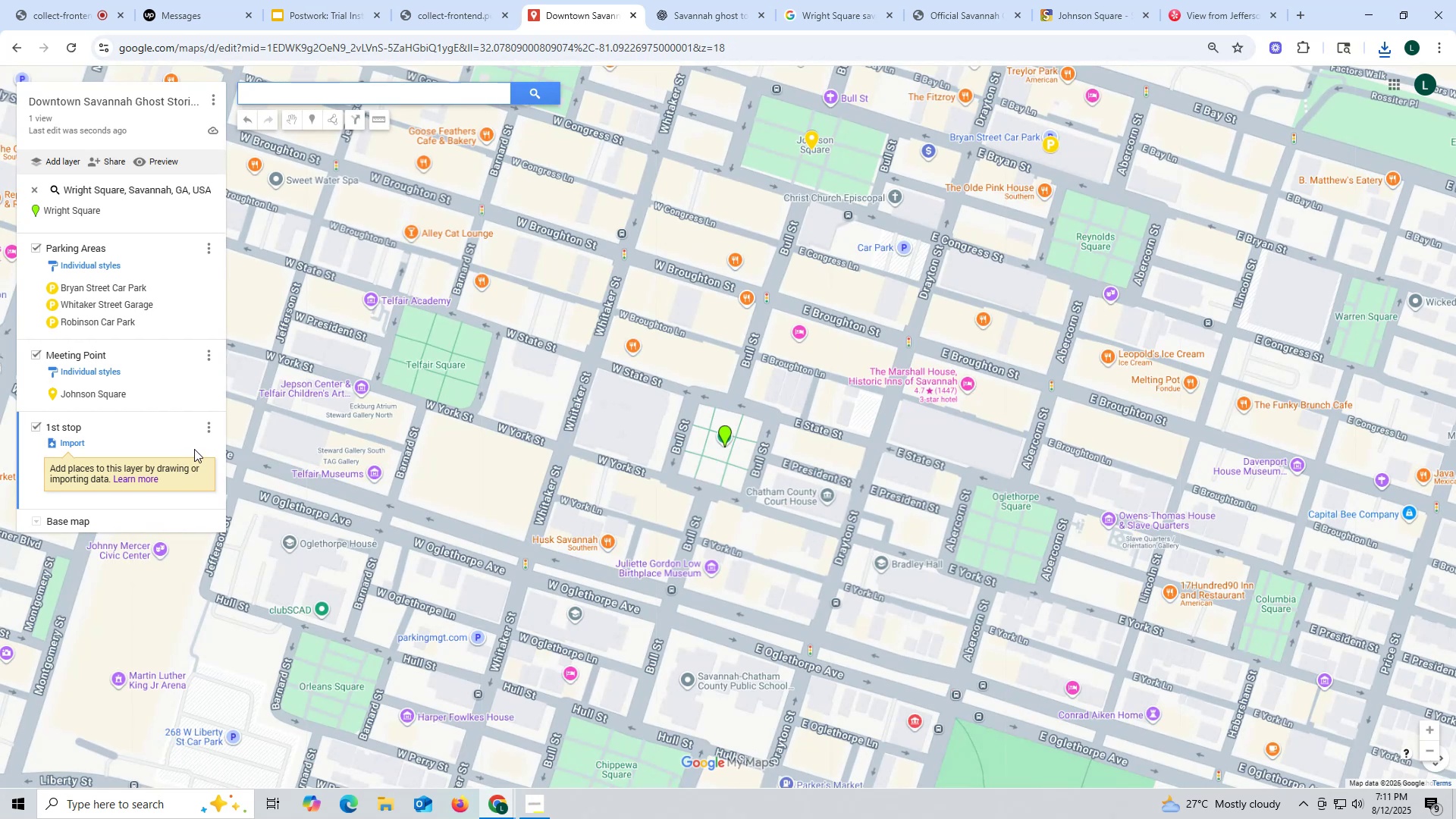 
wait(7.02)
 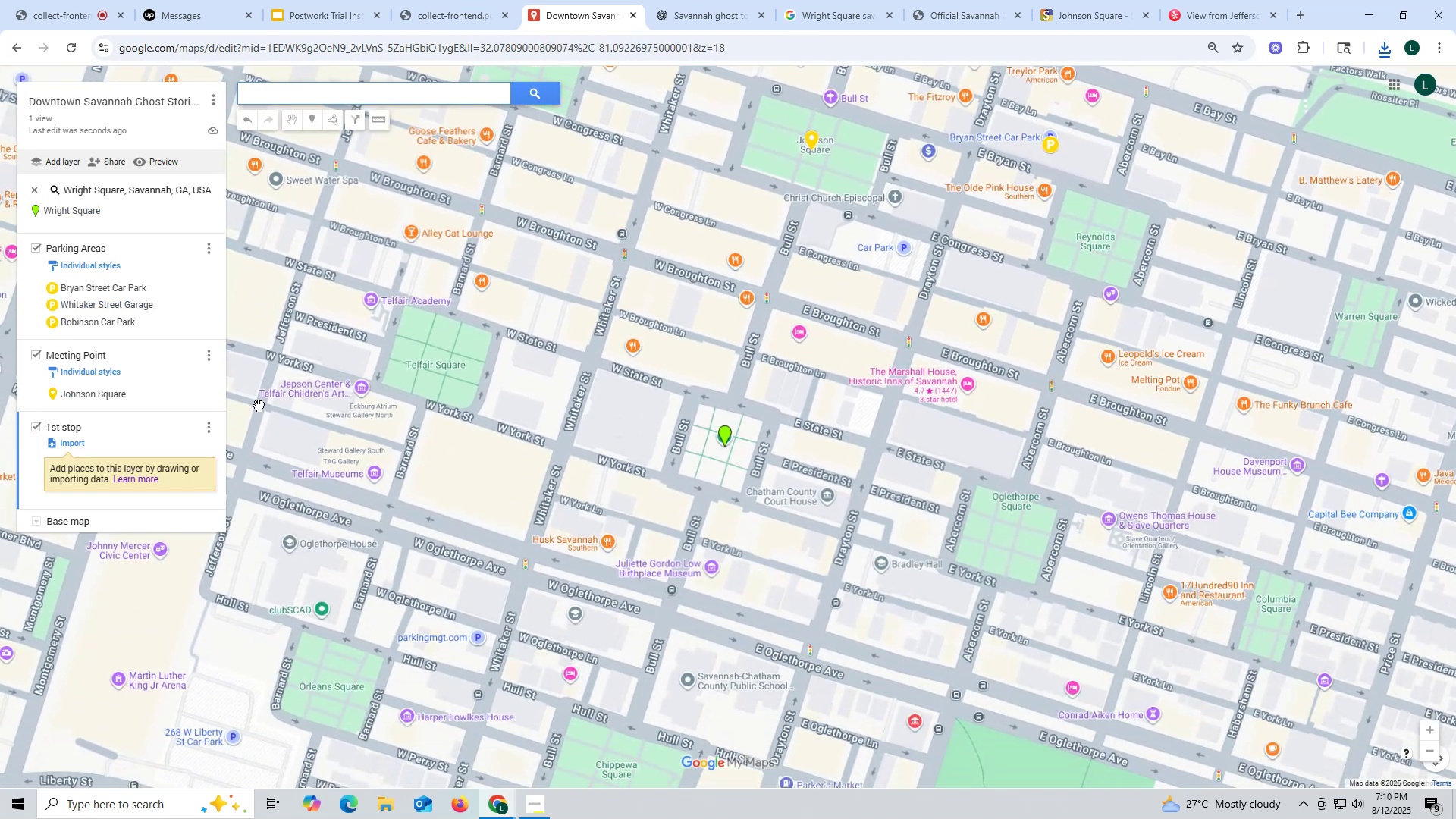 
left_click([202, 210])
 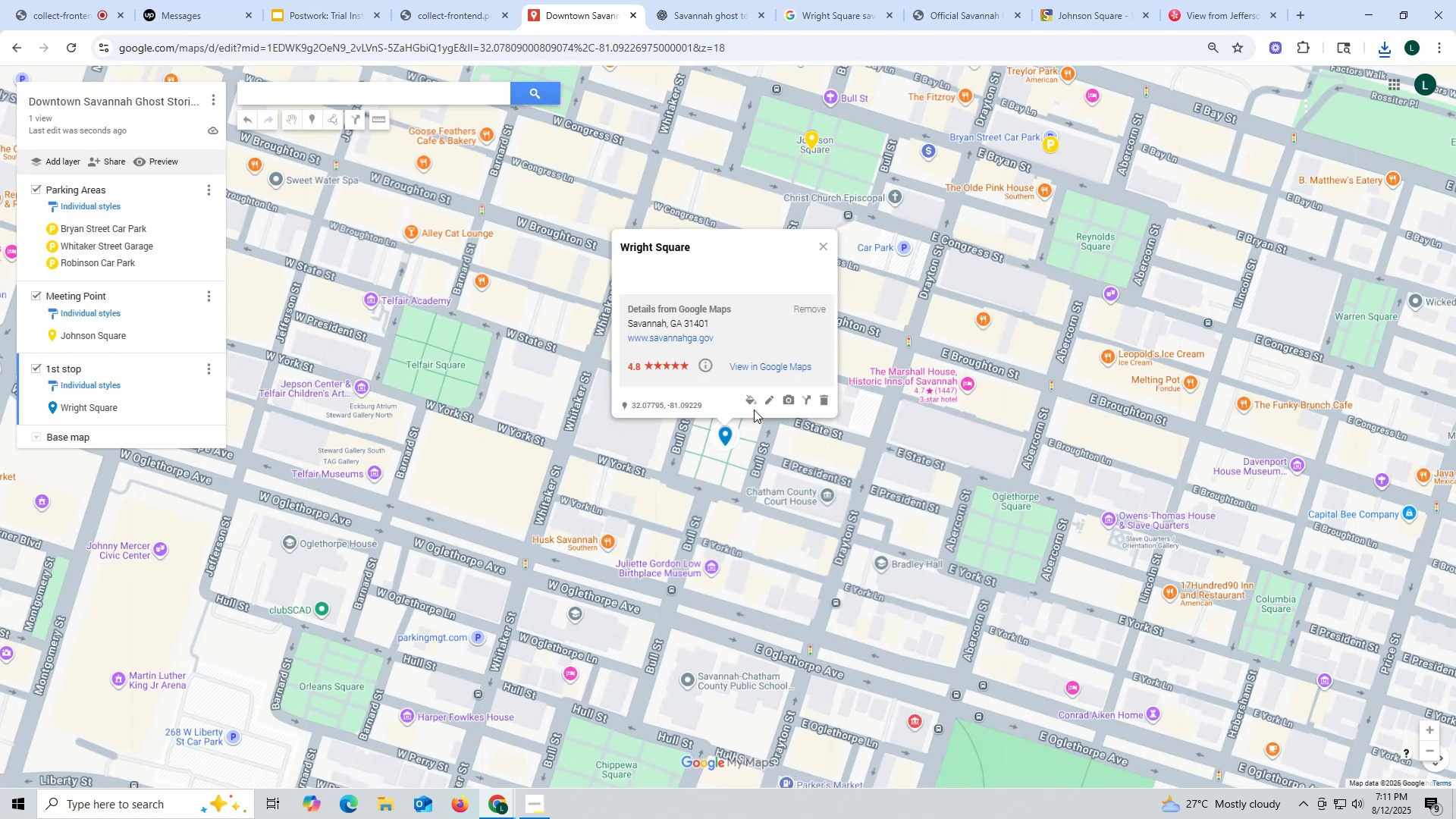 
left_click([755, 397])
 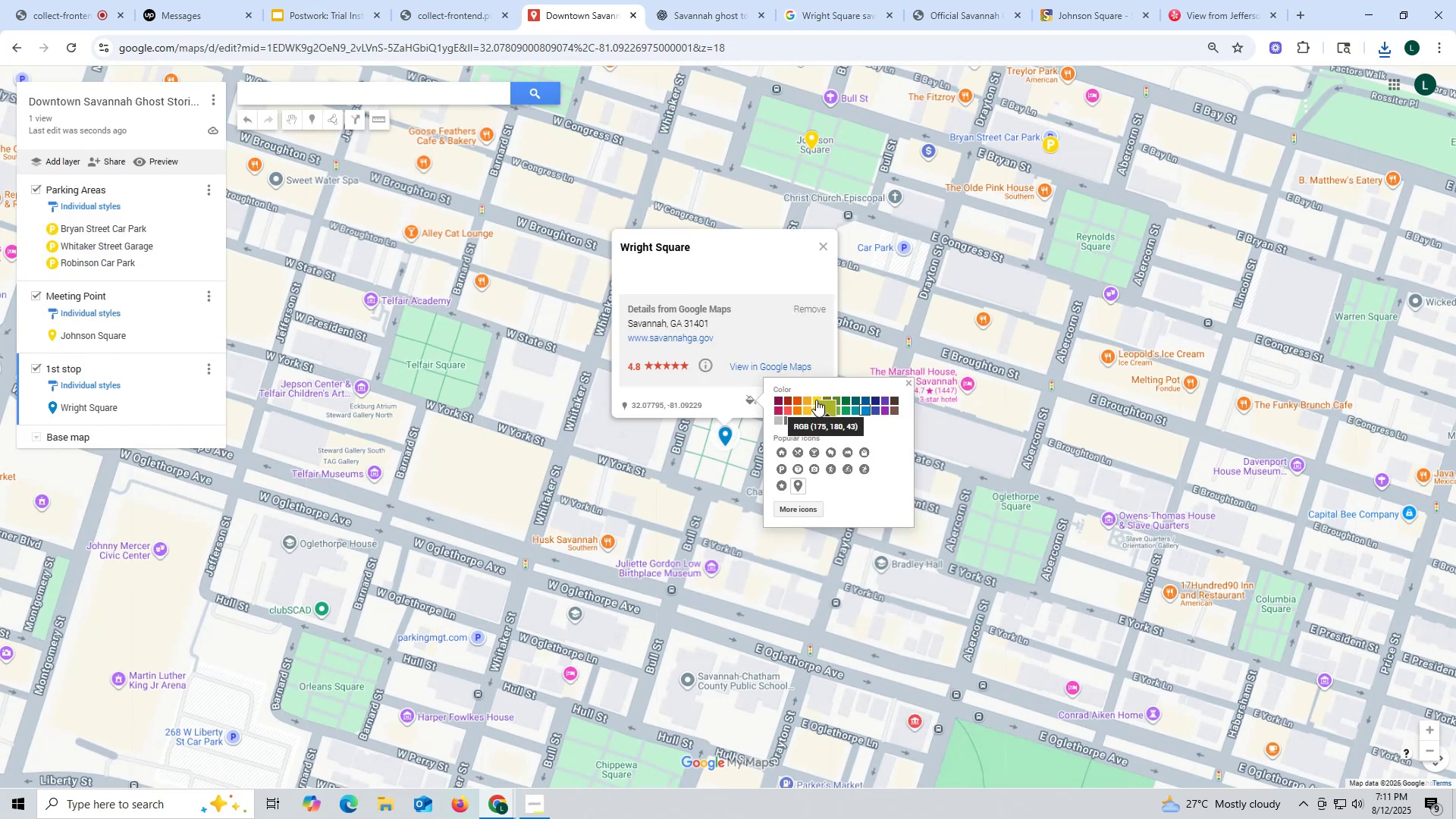 
left_click([815, 397])
 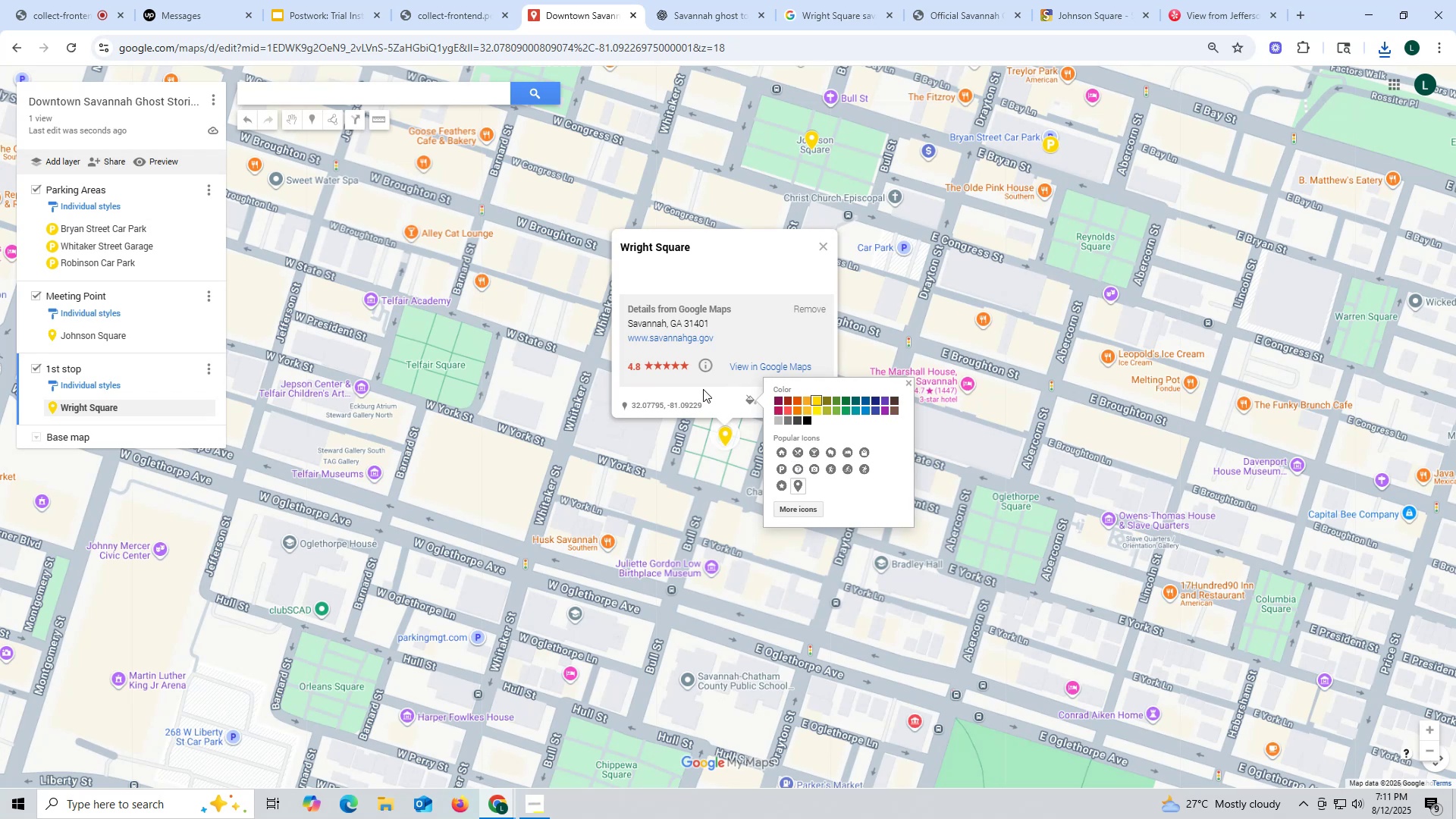 
left_click([730, 406])
 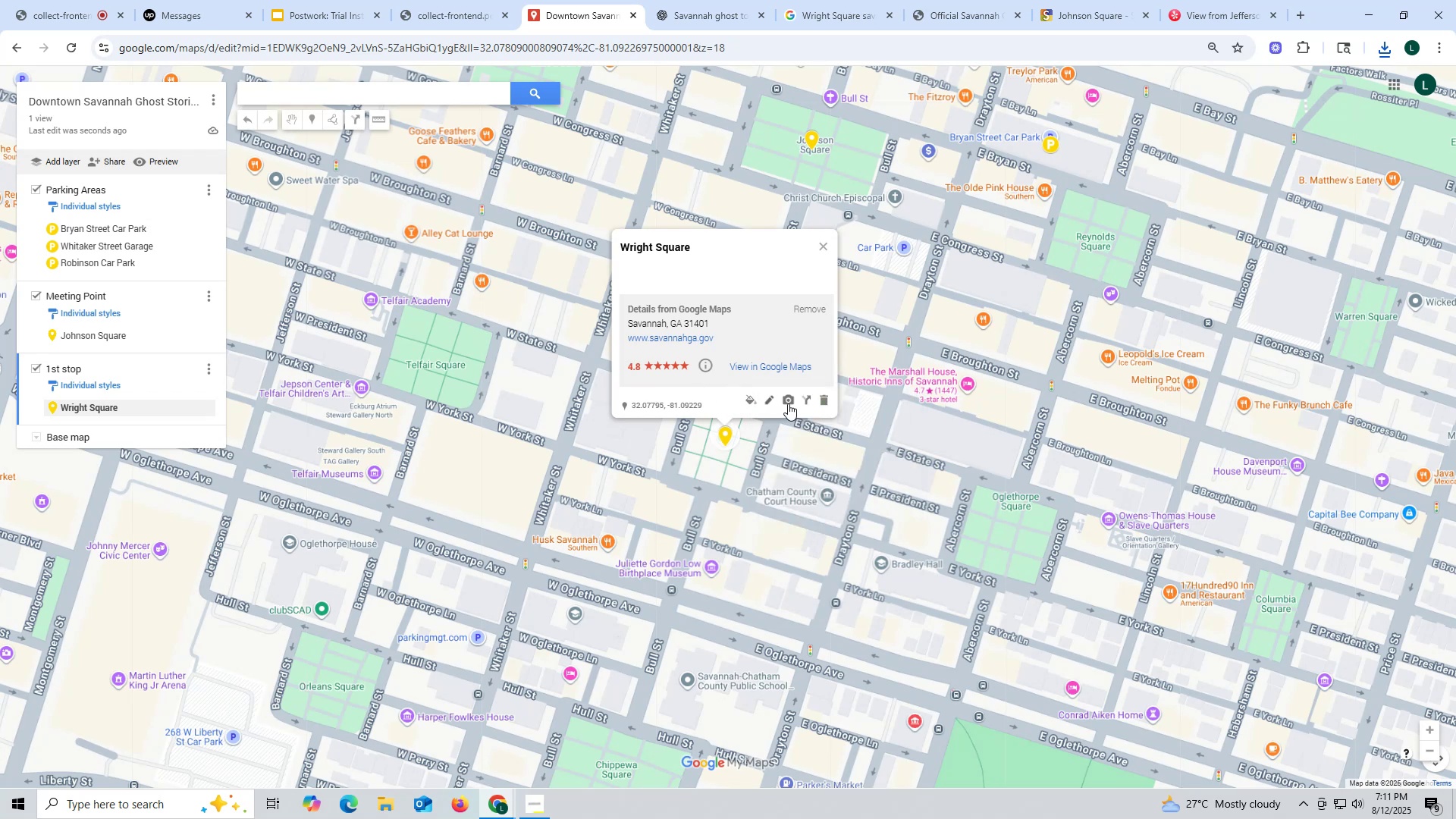 
left_click([789, 402])
 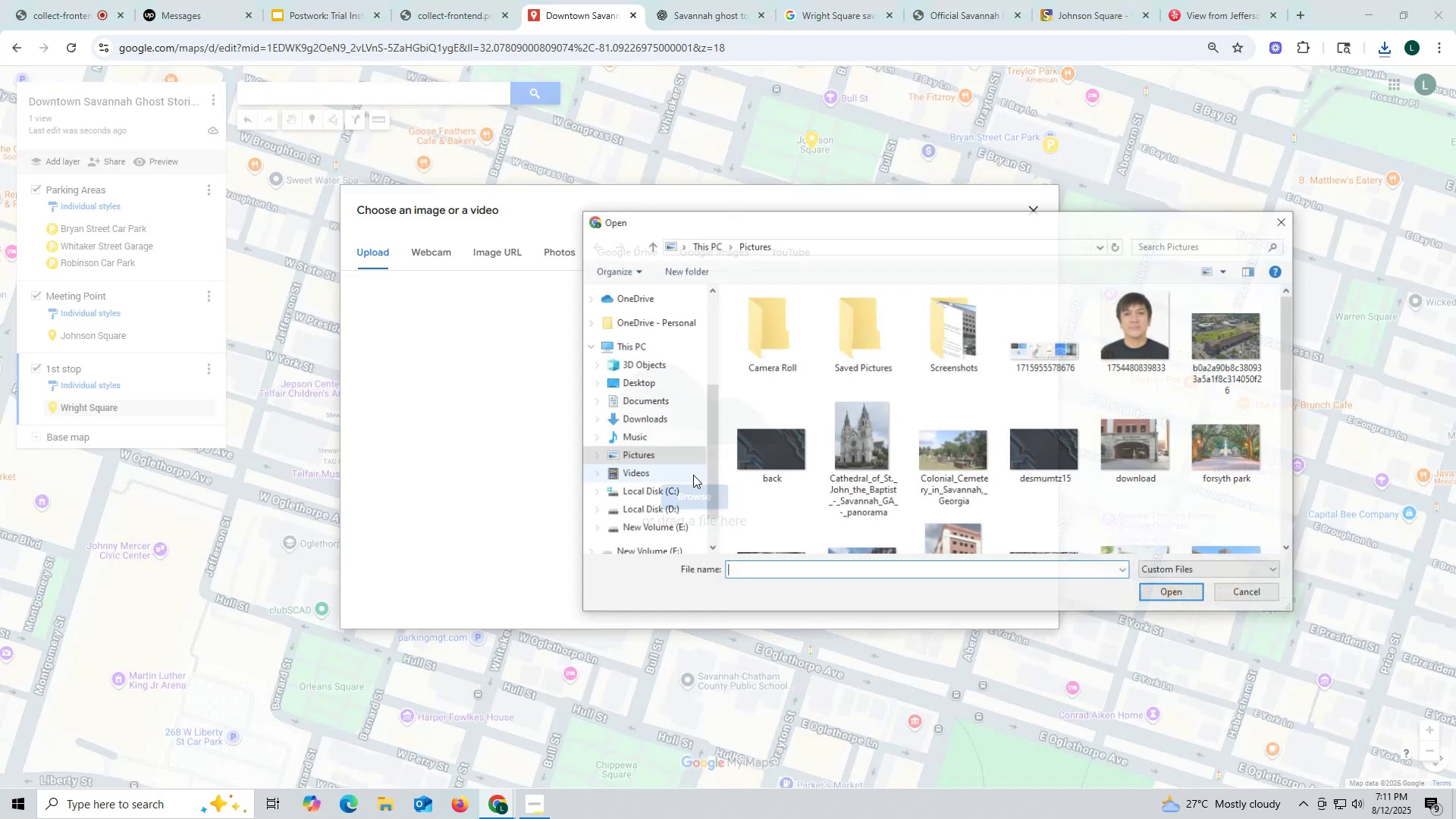 
scroll: coordinate [945, 483], scroll_direction: down, amount: 5.0
 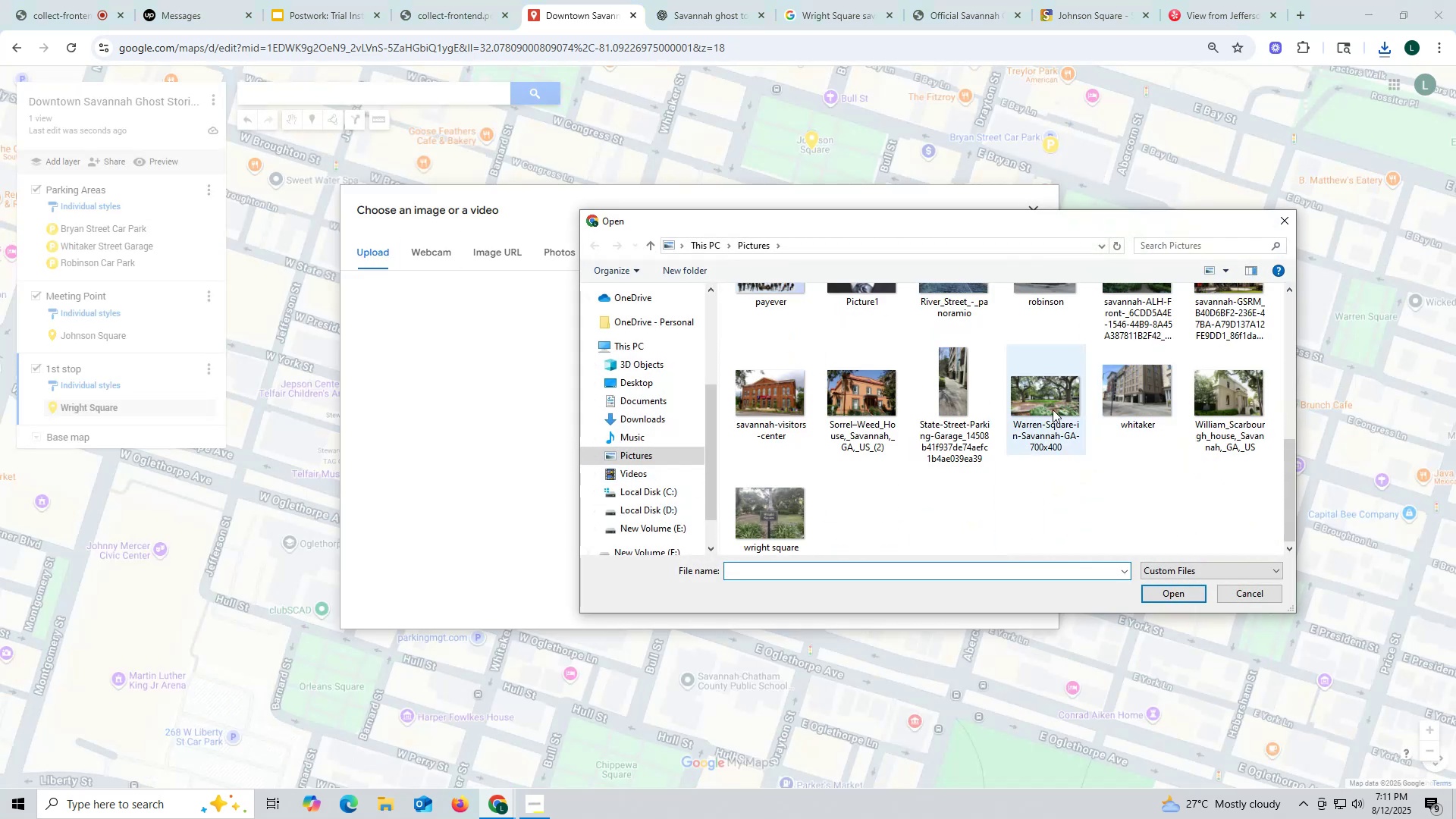 
left_click([762, 516])
 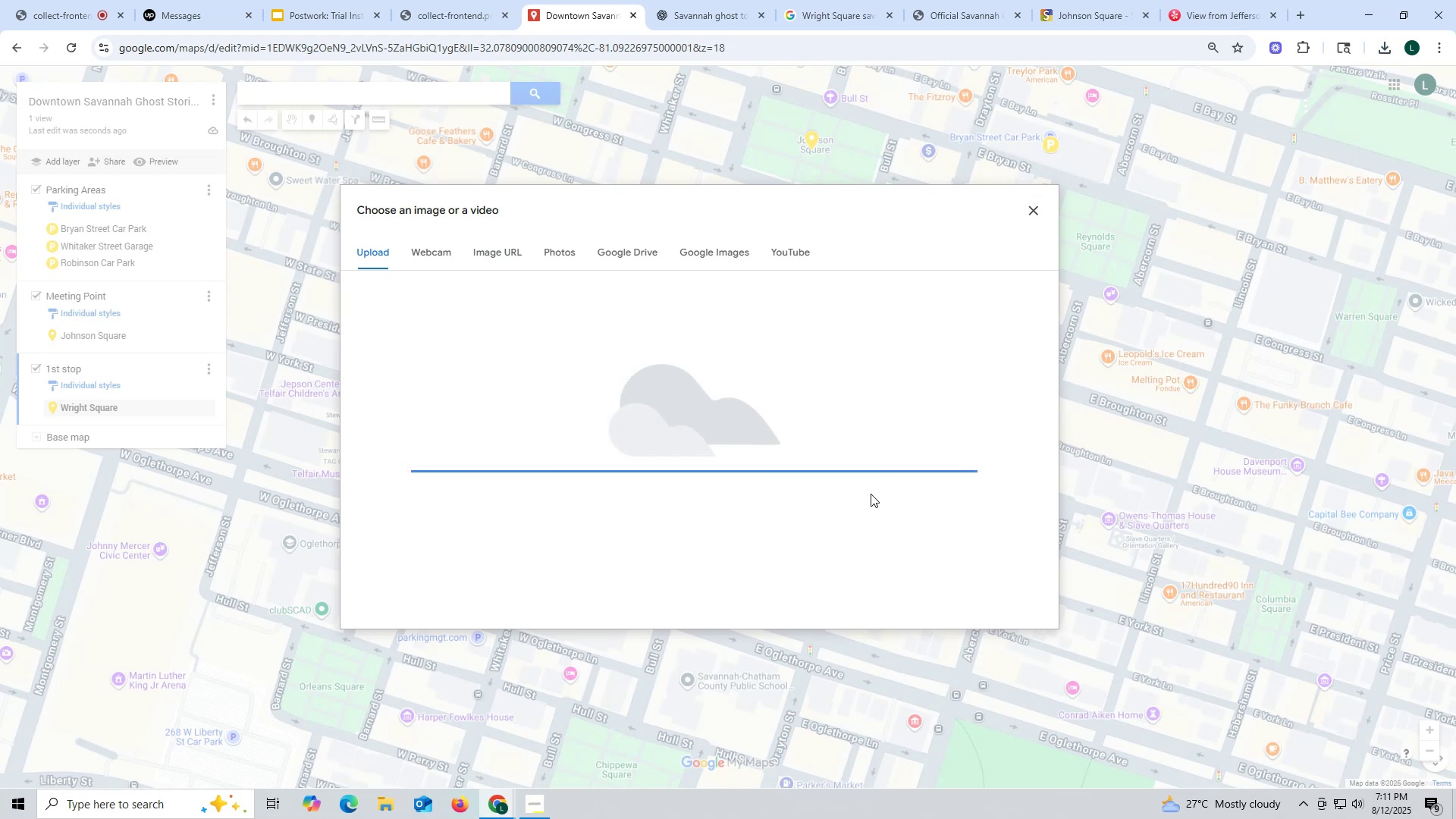 
wait(9.86)
 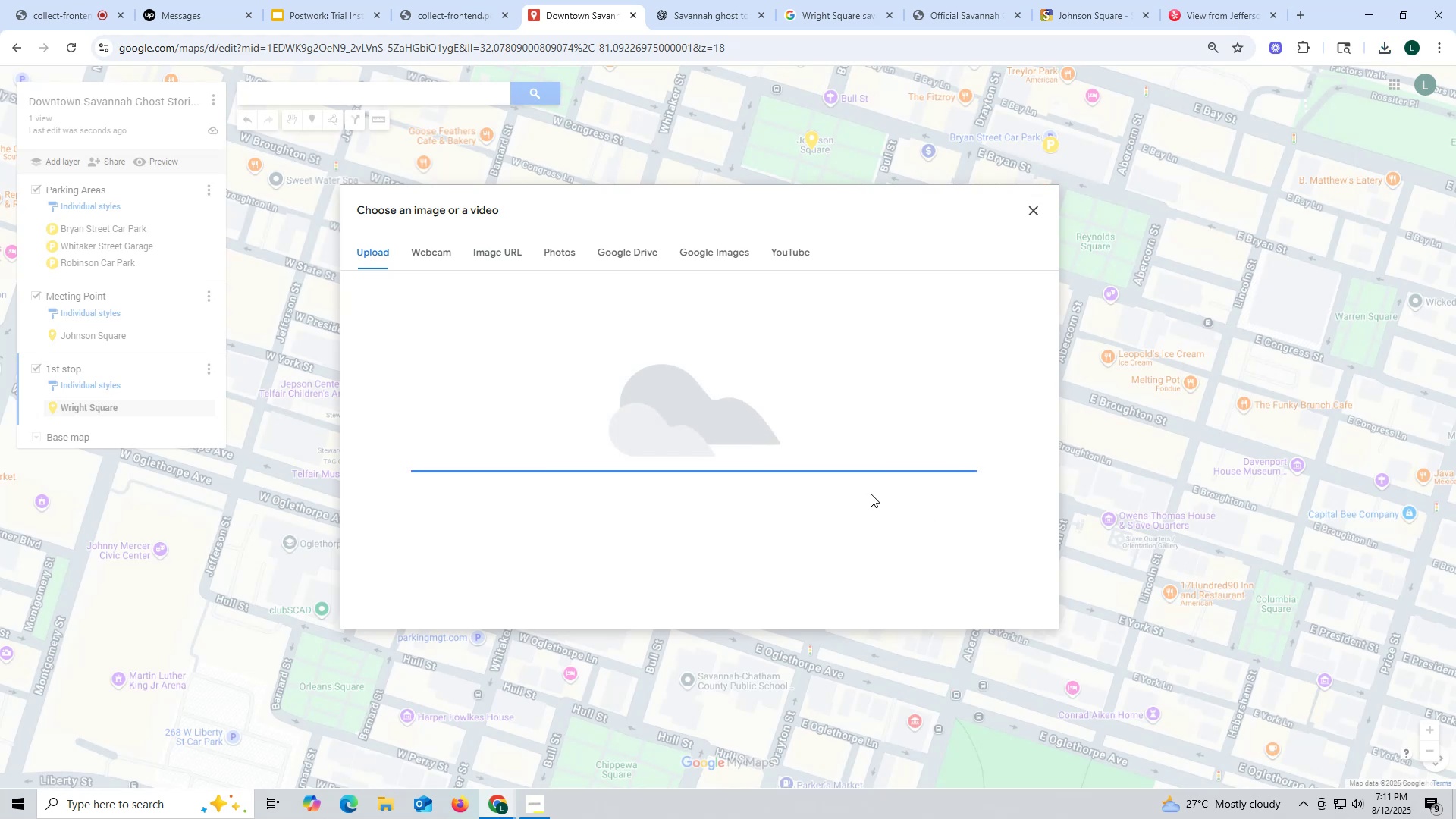 
mouse_move([693, 332])
 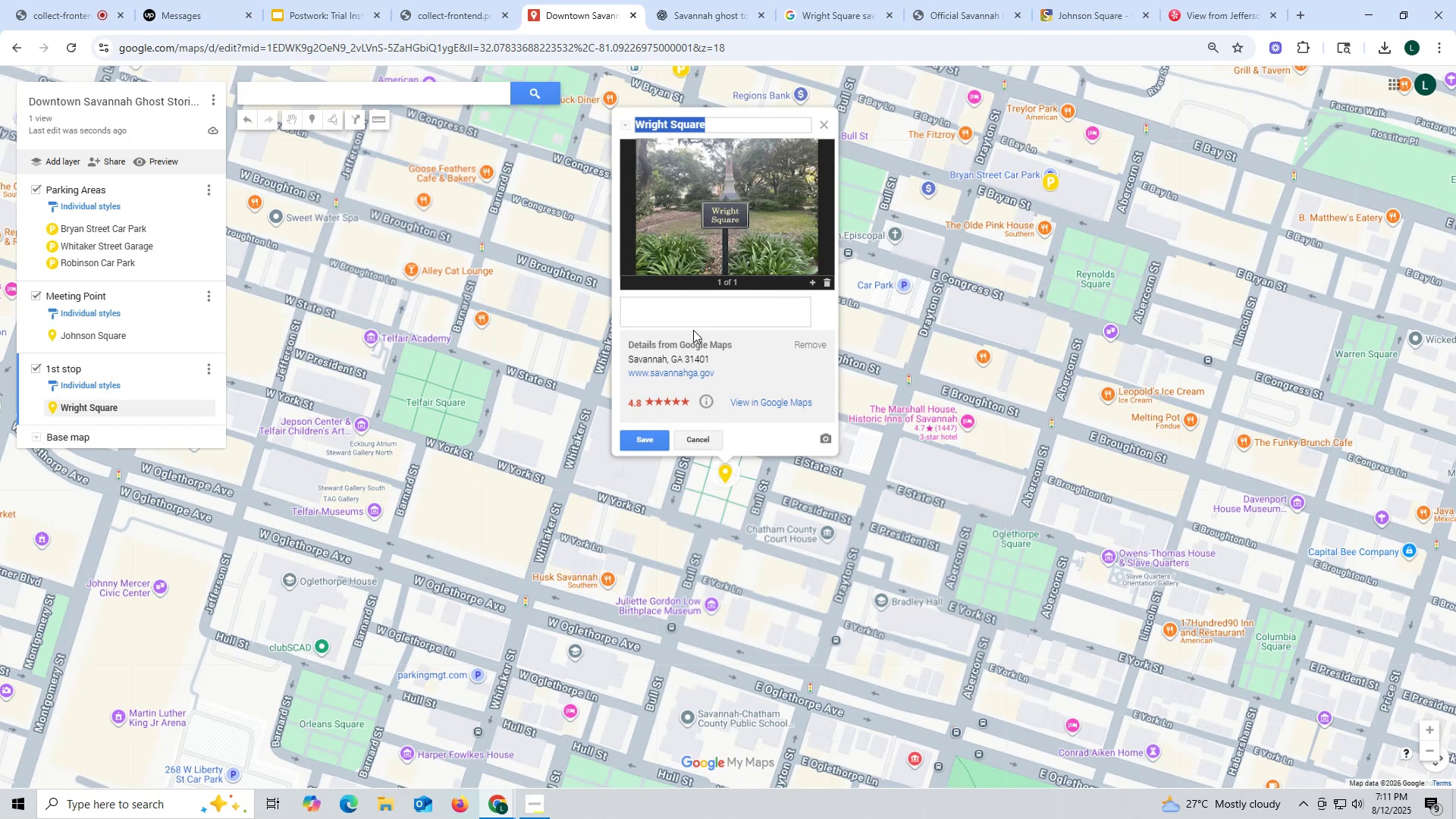 
mouse_move([703, 348])
 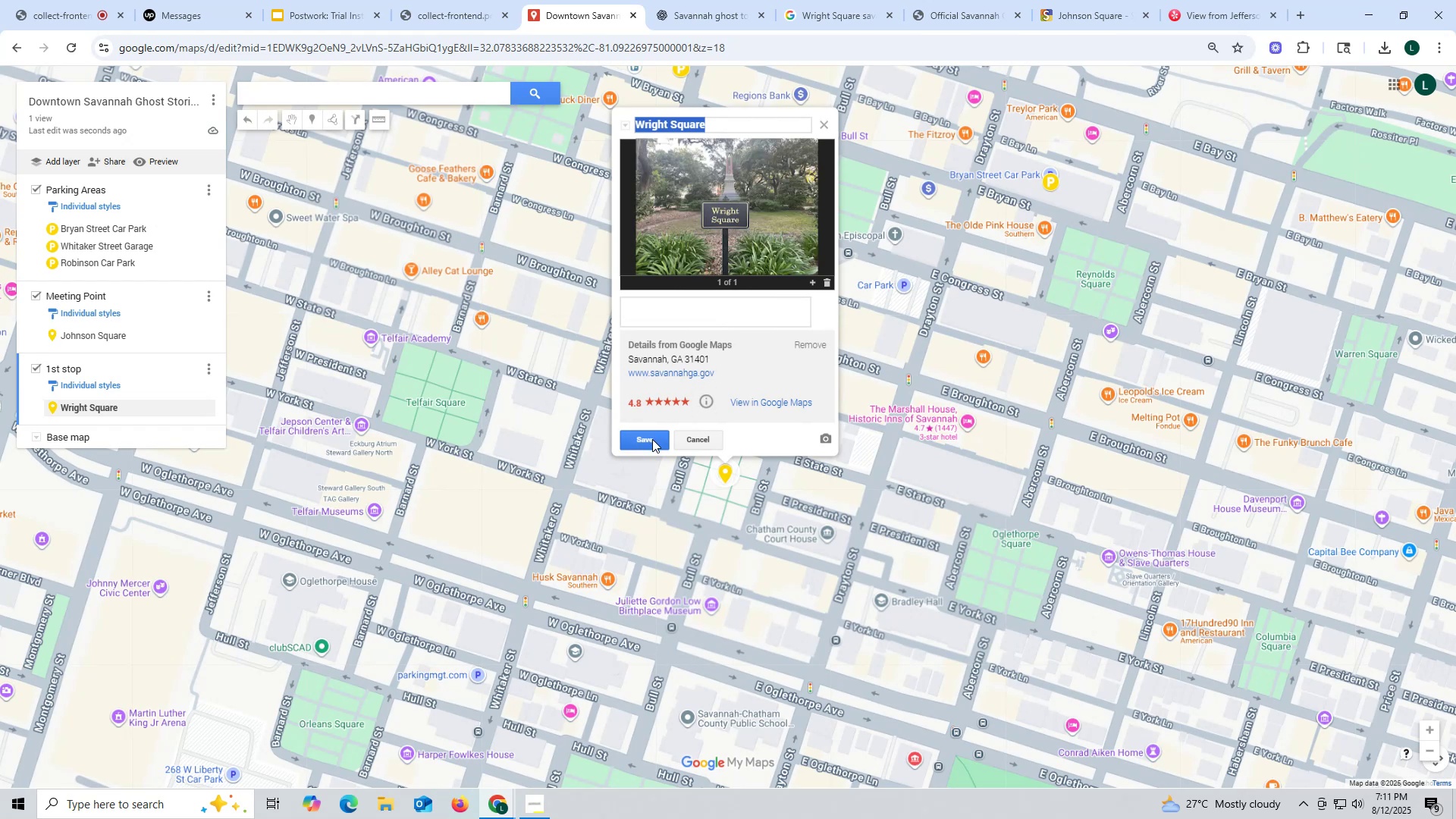 
left_click([652, 439])
 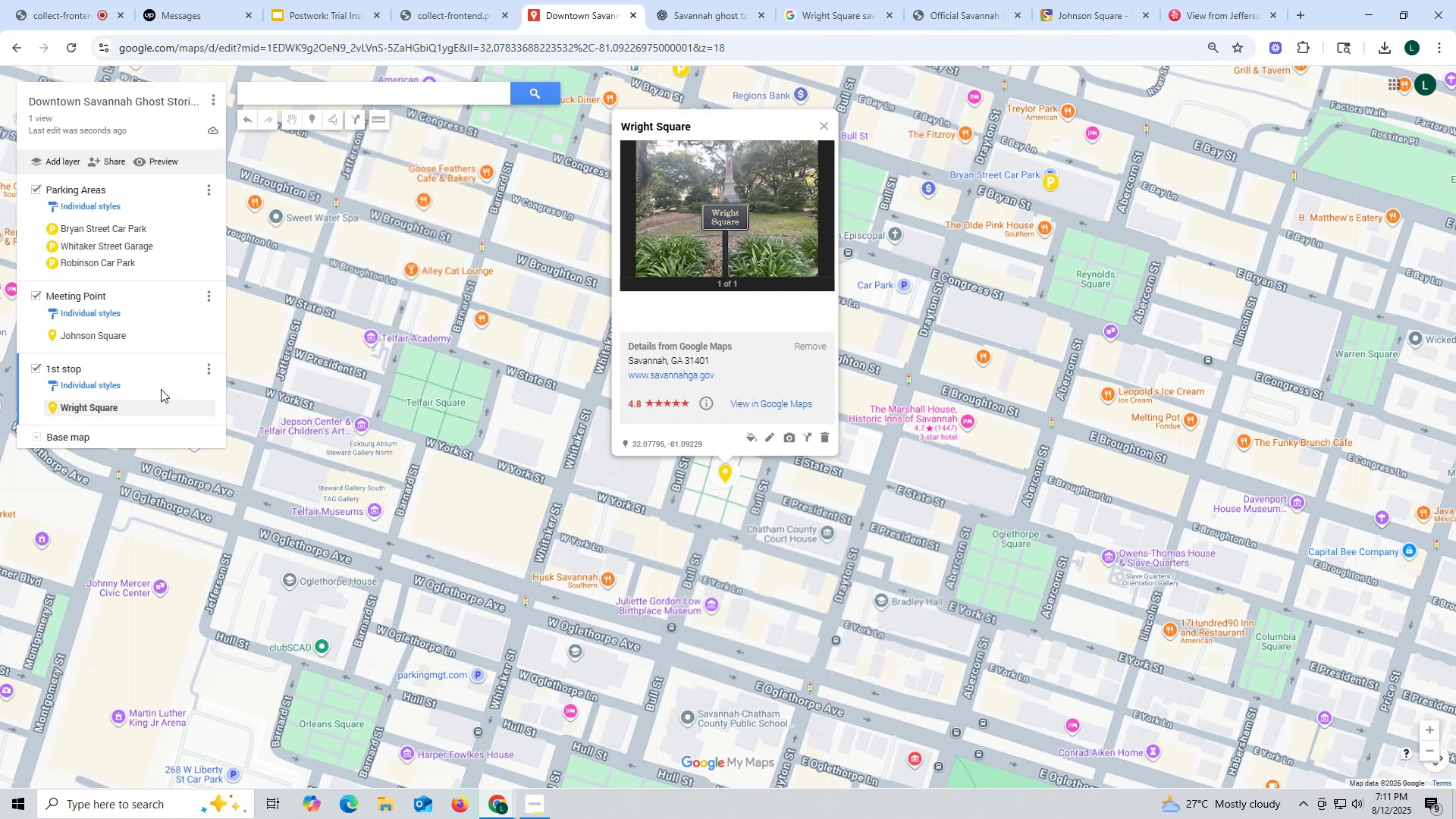 
wait(15.58)
 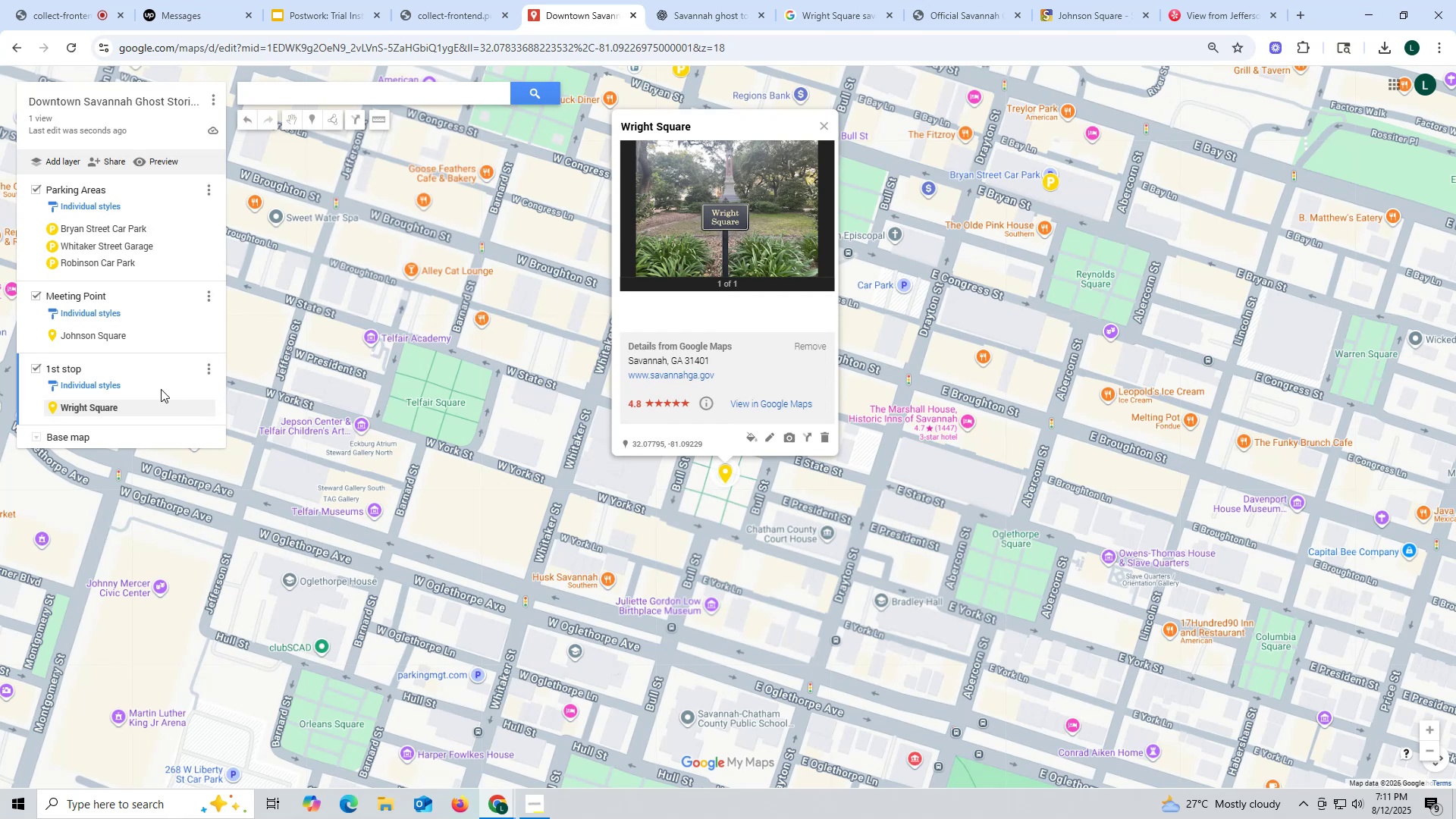 
left_click([830, 14])
 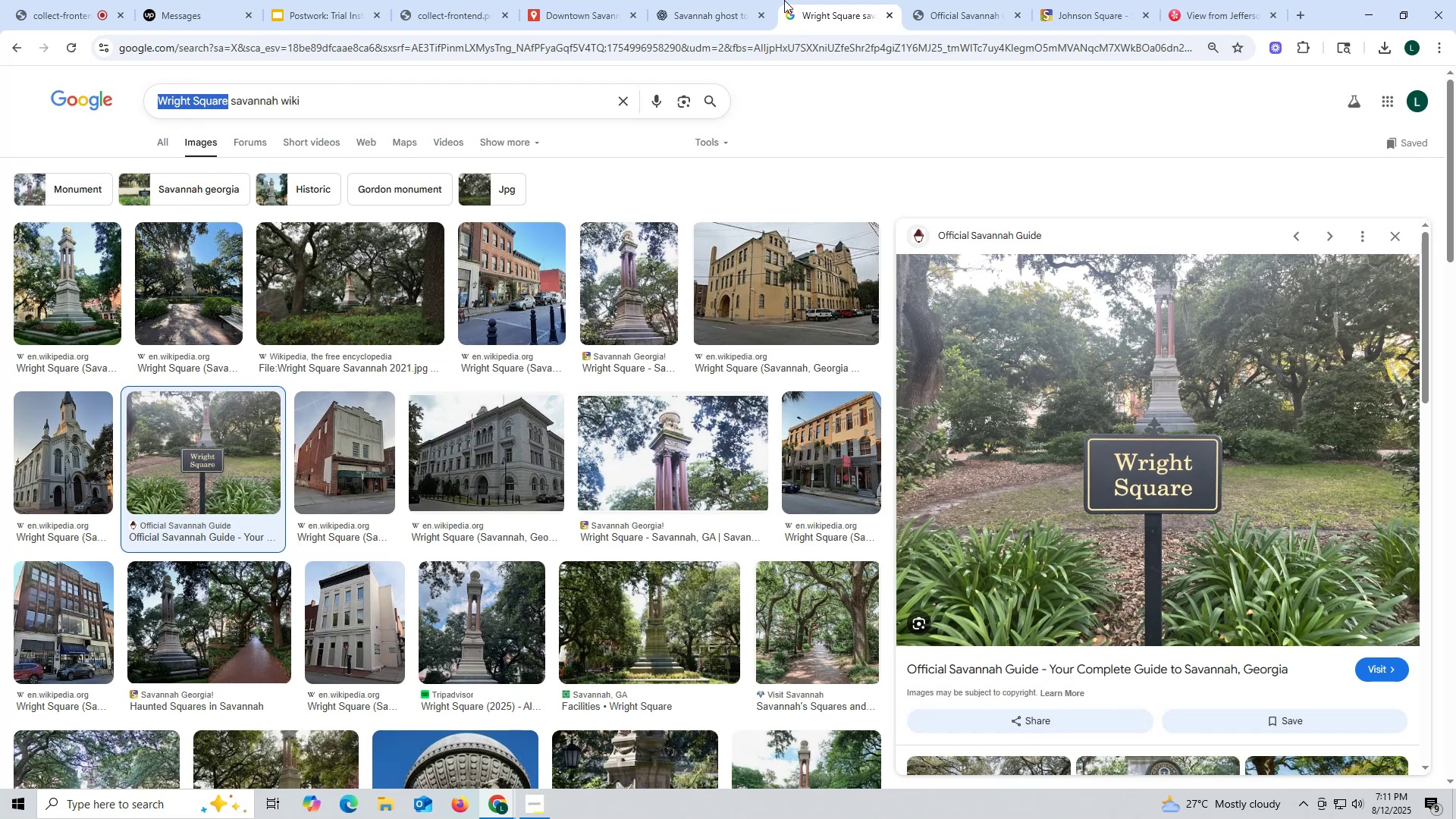 
left_click([722, 14])
 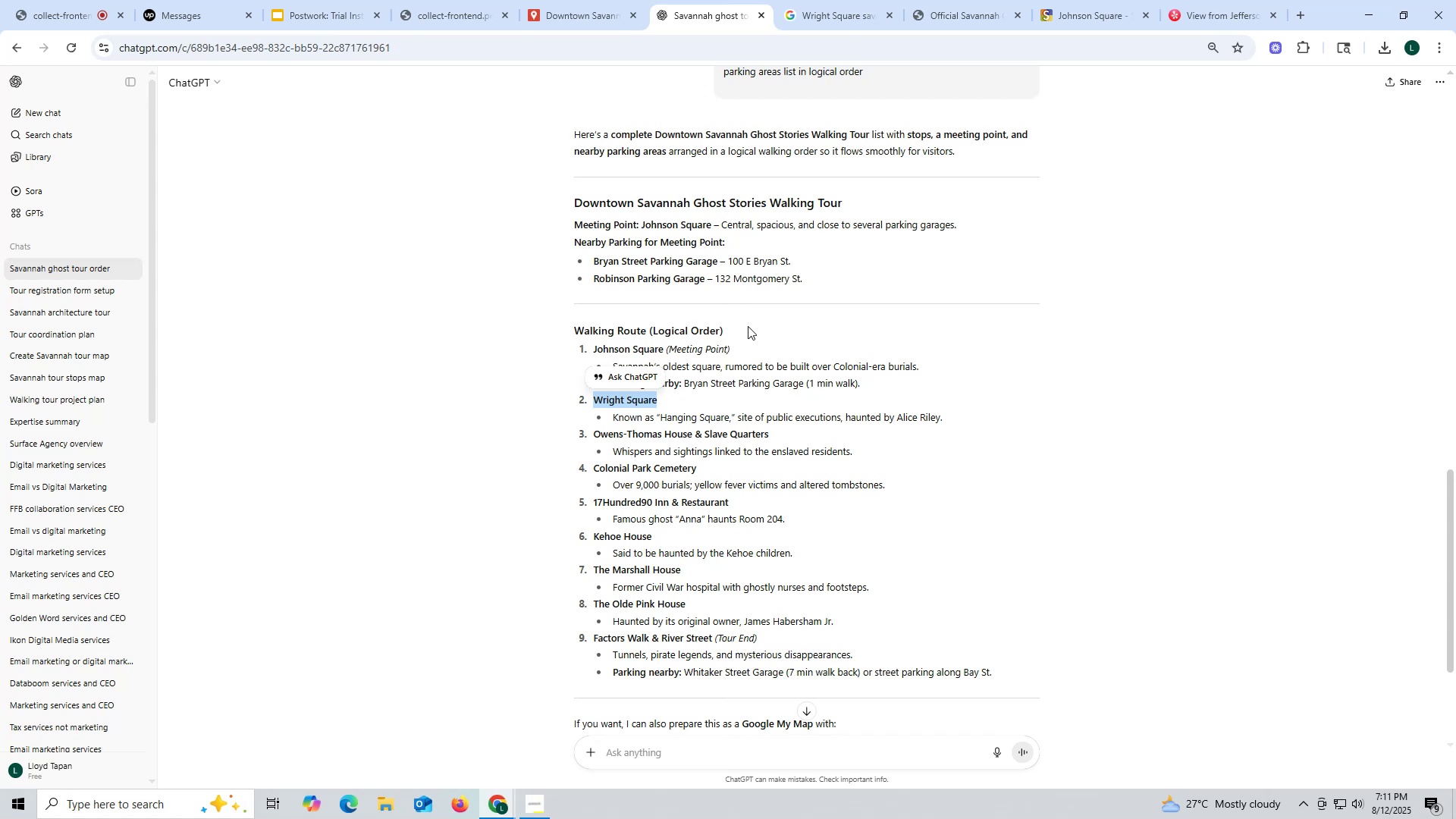 
wait(12.12)
 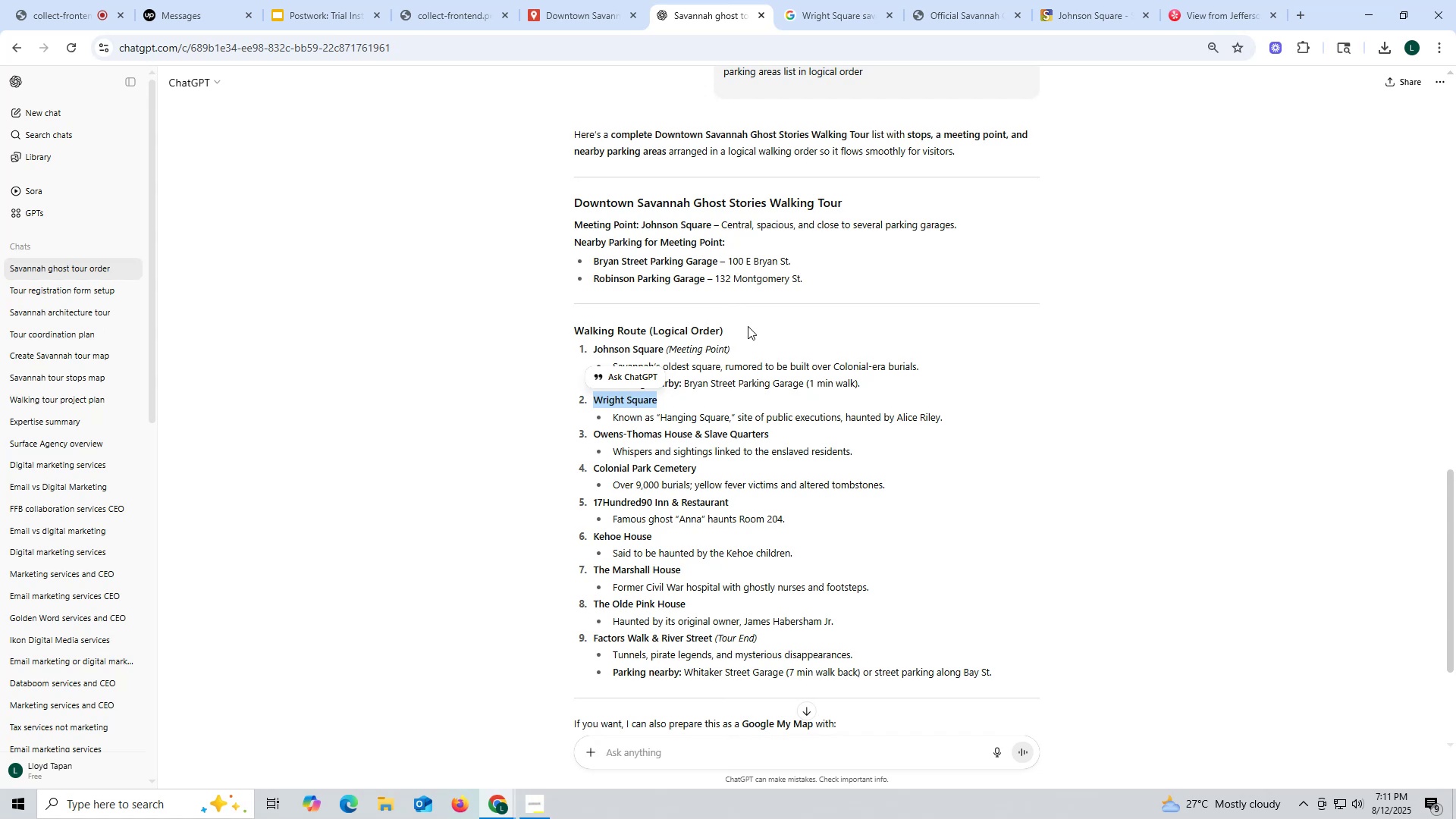 
left_click_drag(start_coordinate=[595, 432], to_coordinate=[779, 433])
 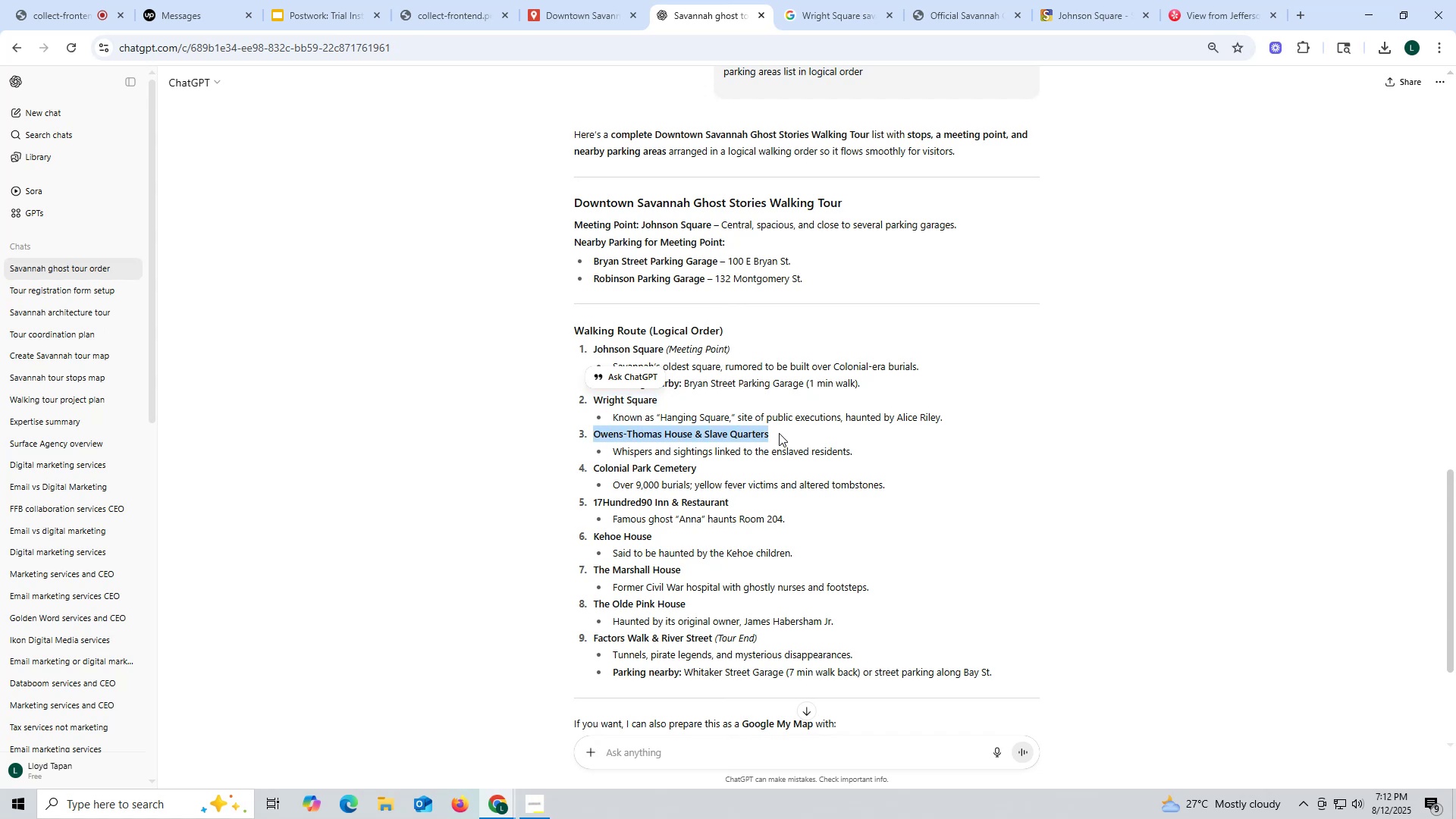 
key(Control+ControlLeft)
 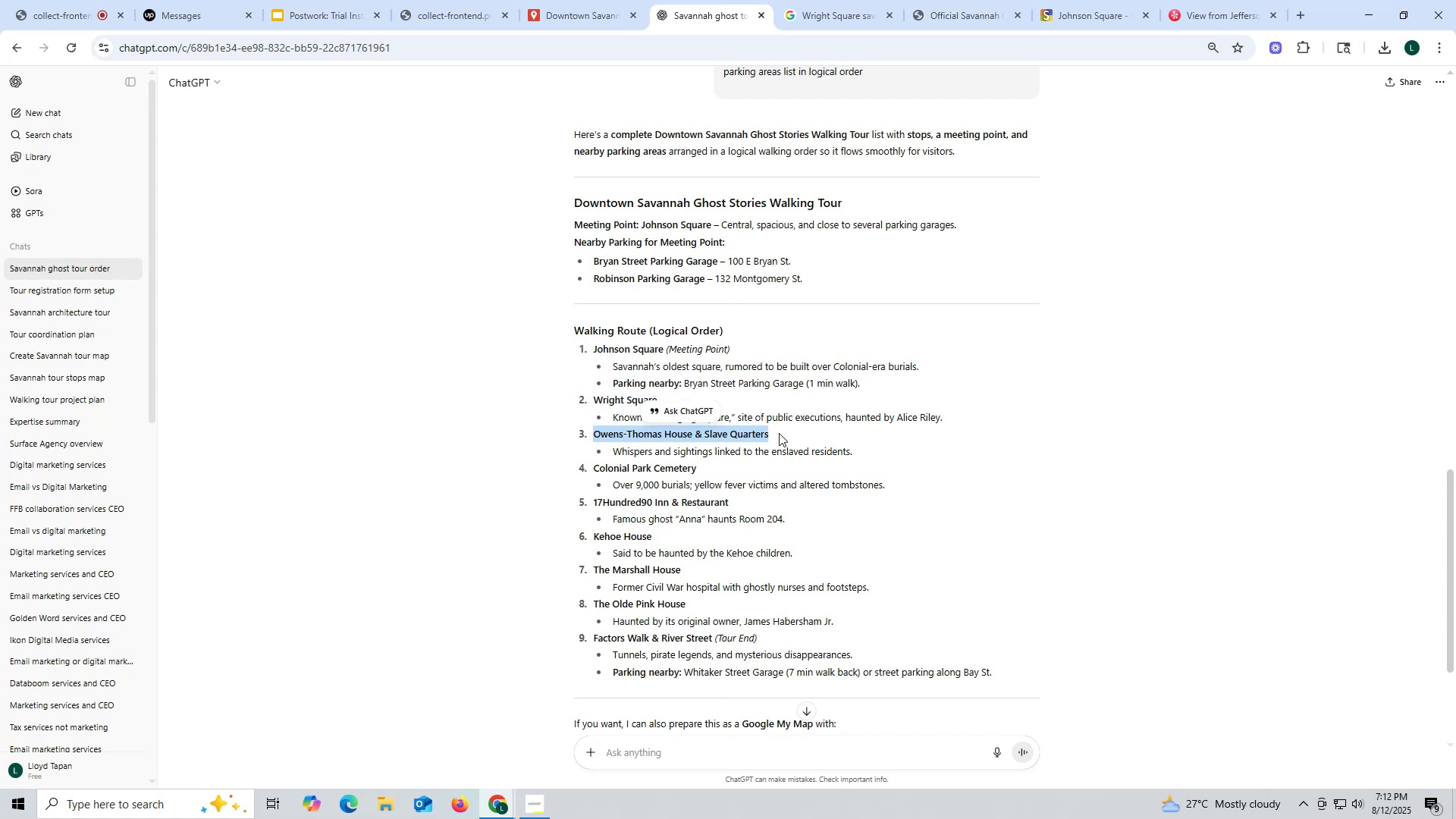 
key(Control+C)
 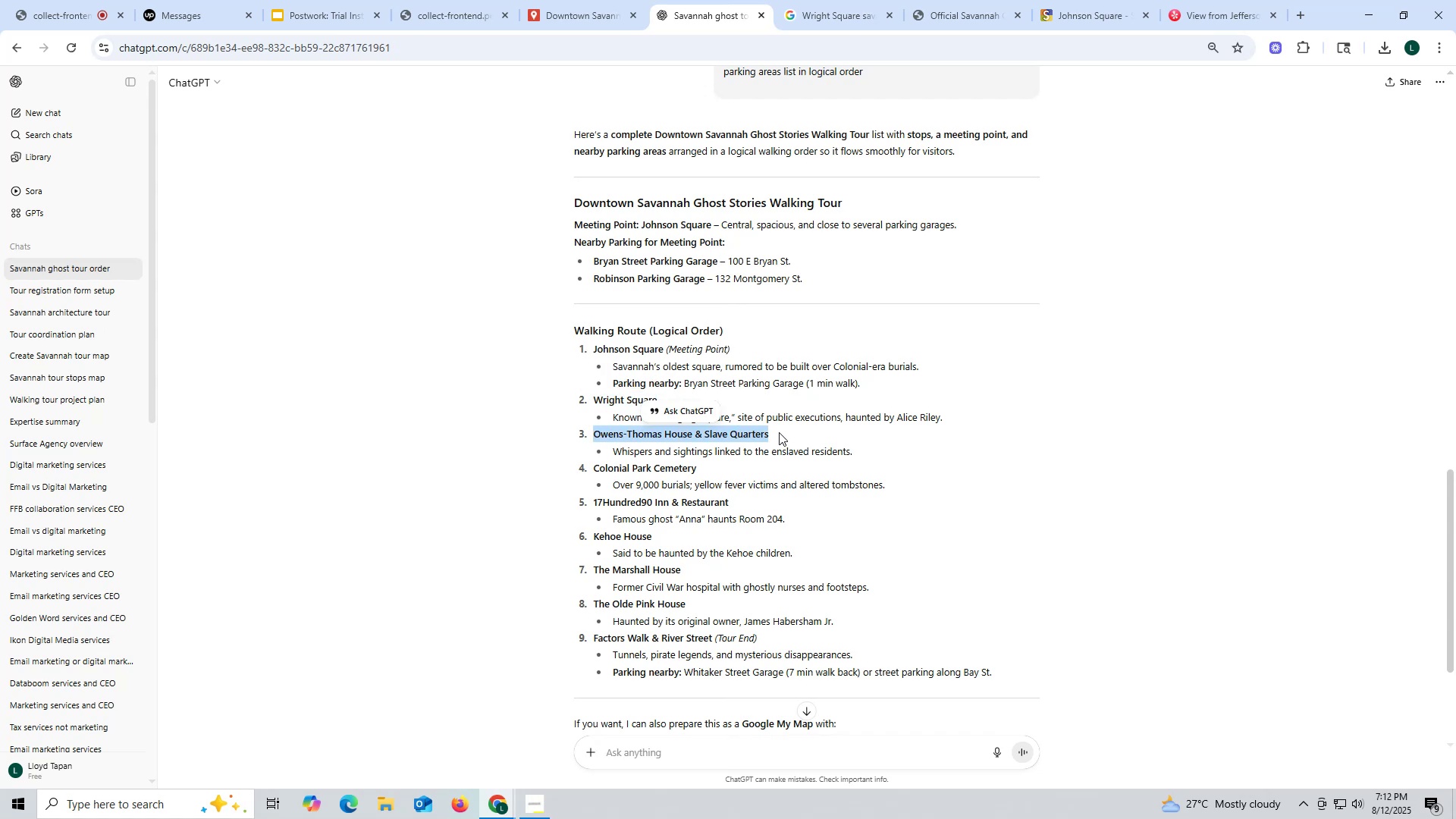 
key(Control+ControlLeft)
 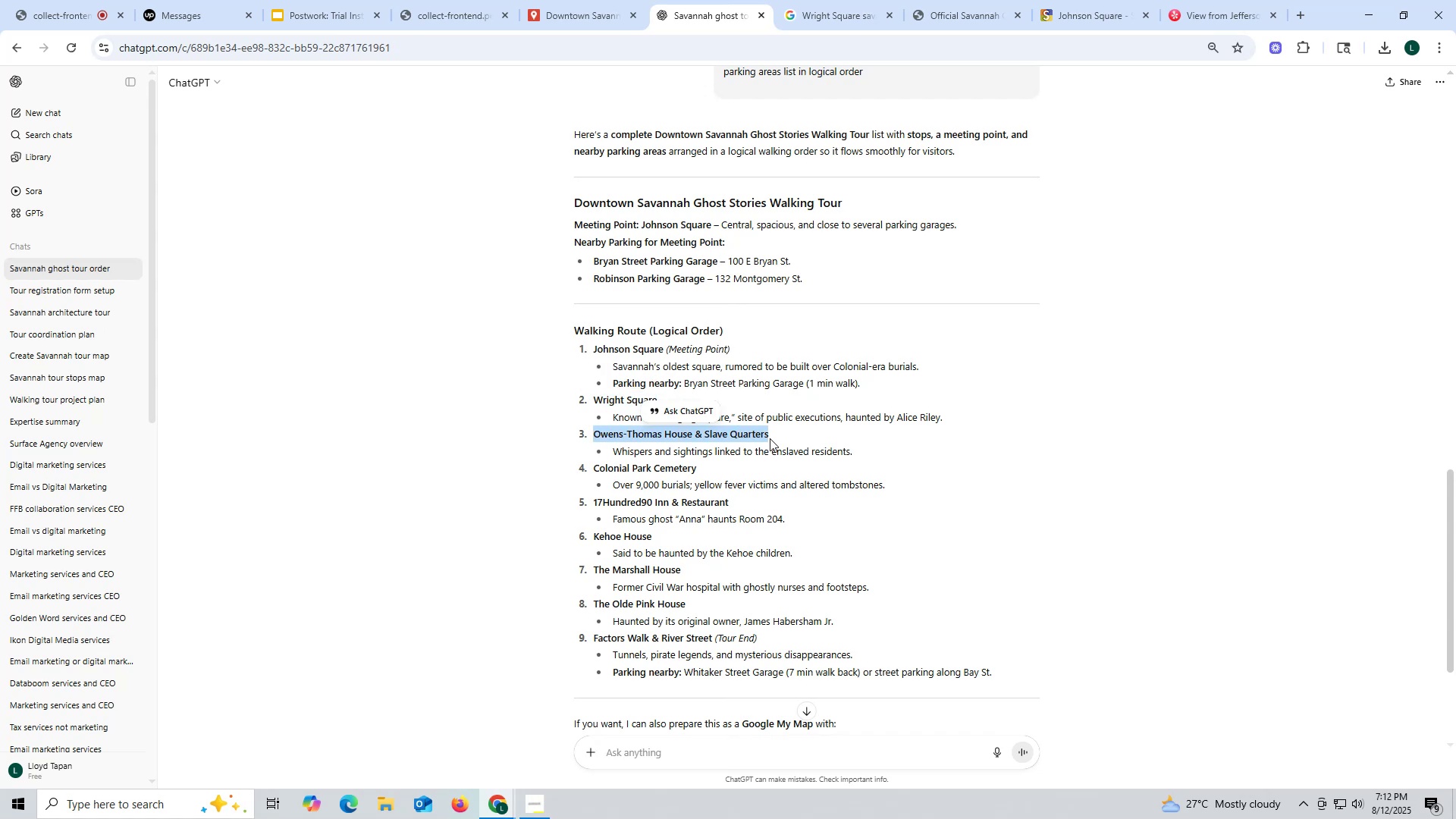 
key(Control+C)
 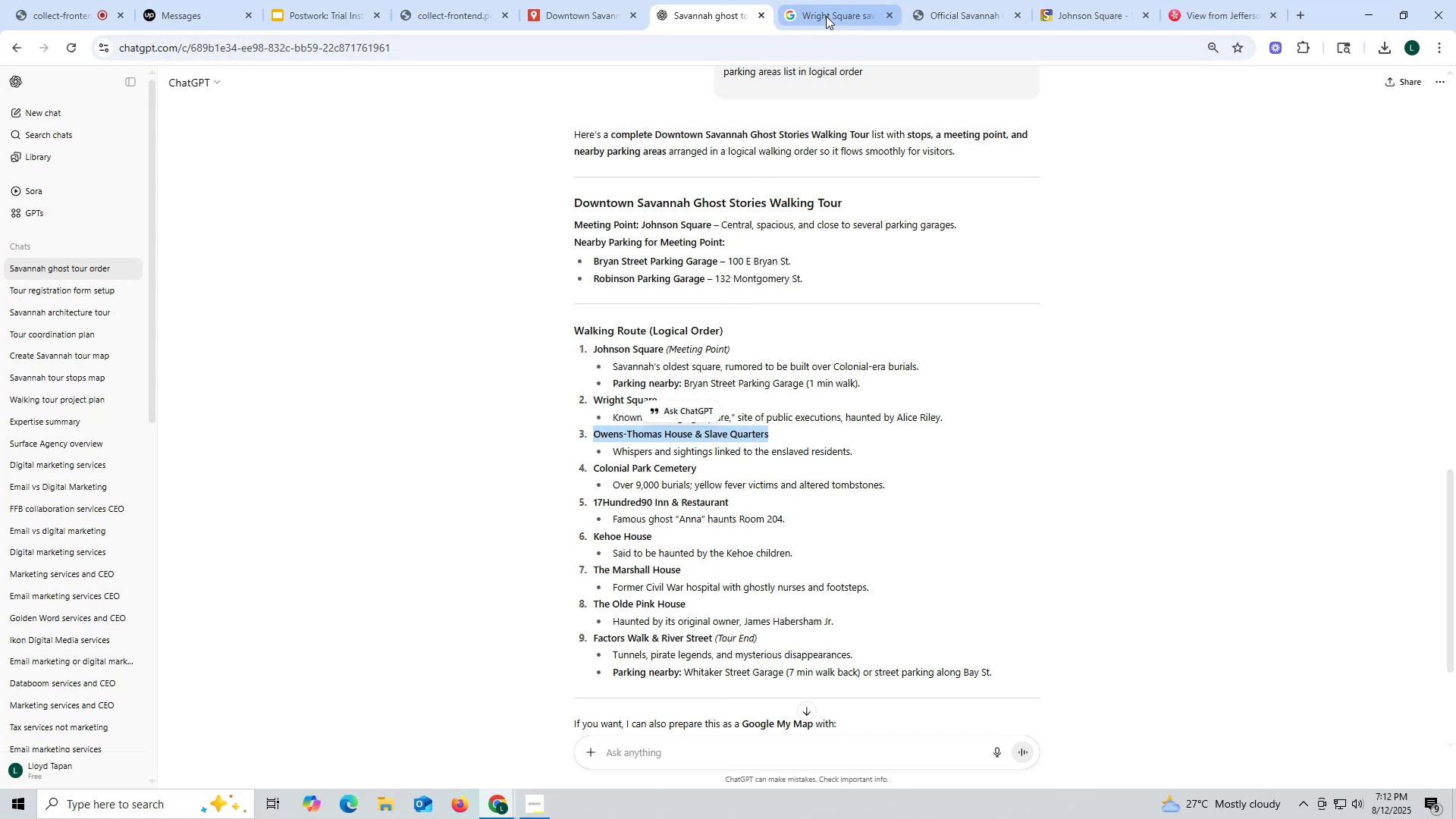 
left_click([826, 16])
 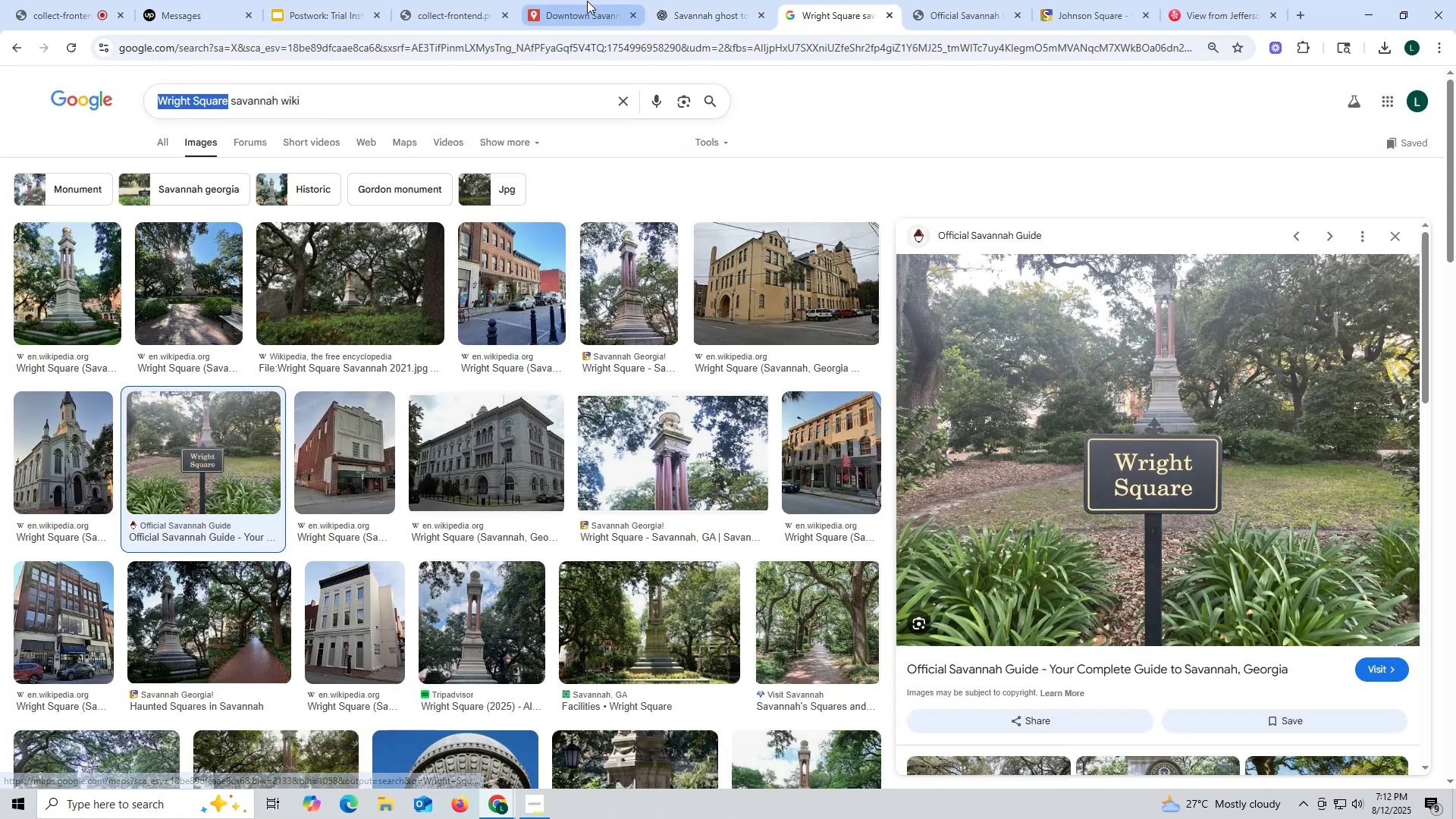 
left_click([575, 11])
 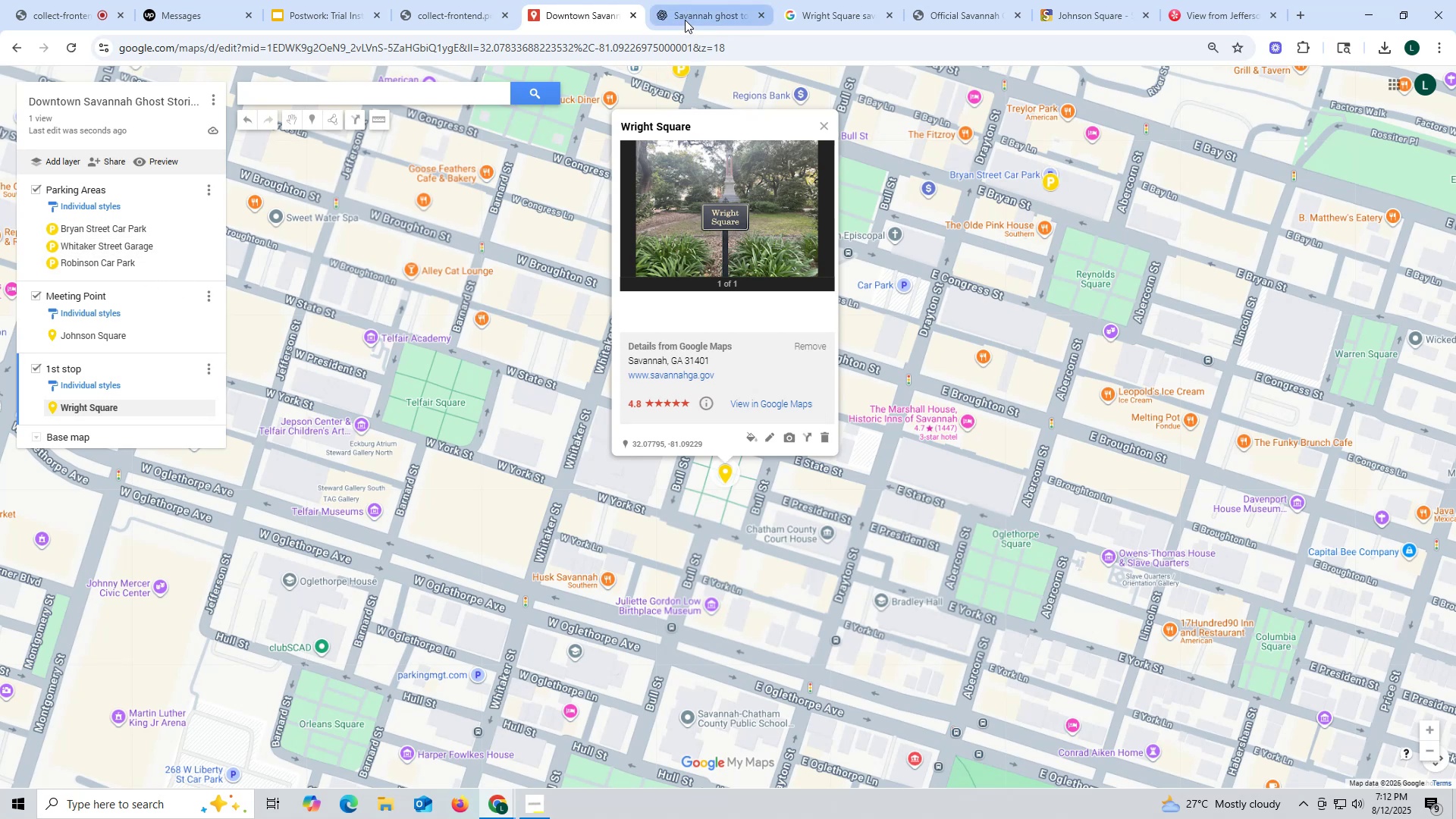 
wait(5.45)
 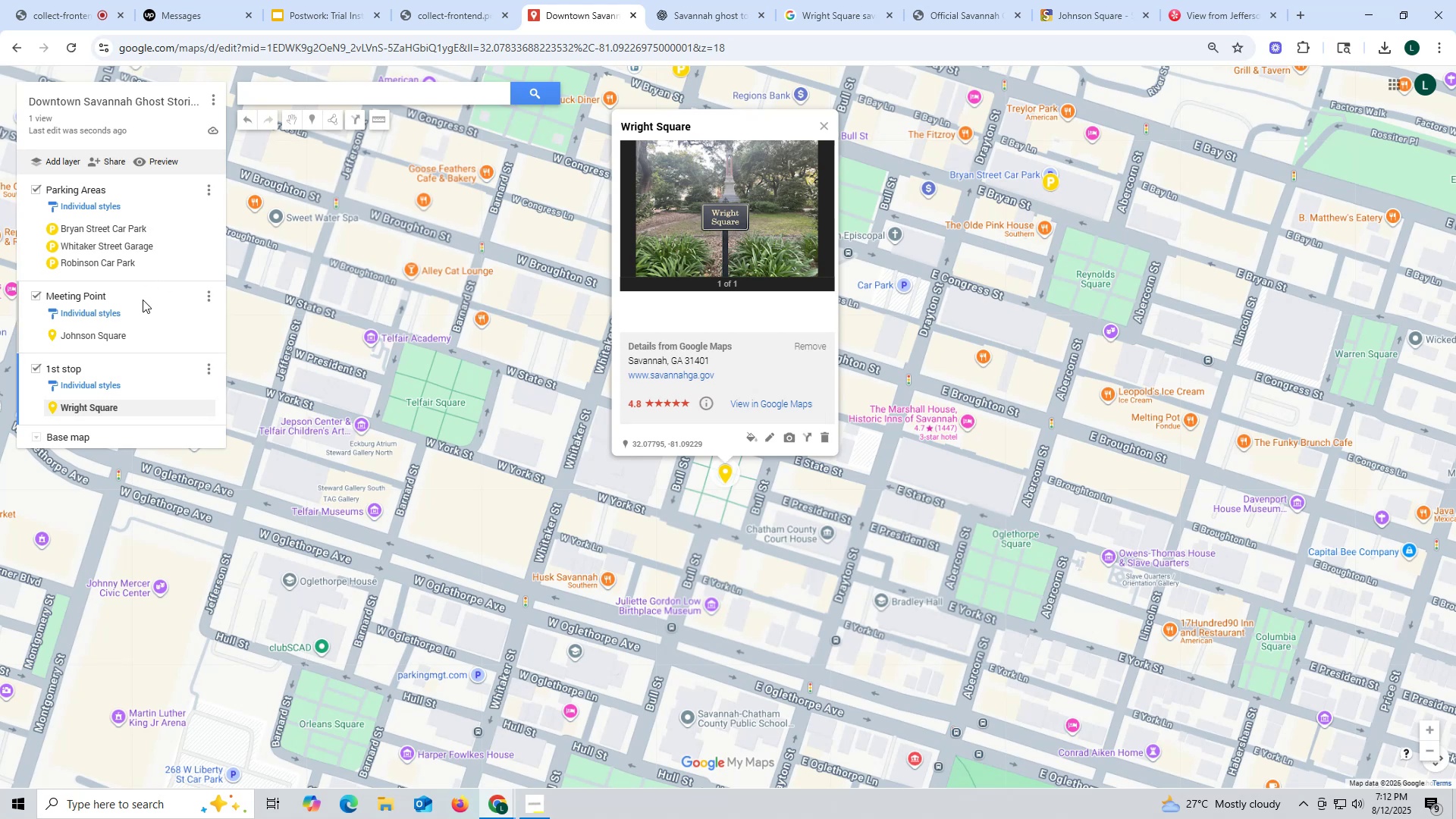 
left_click([569, 14])
 